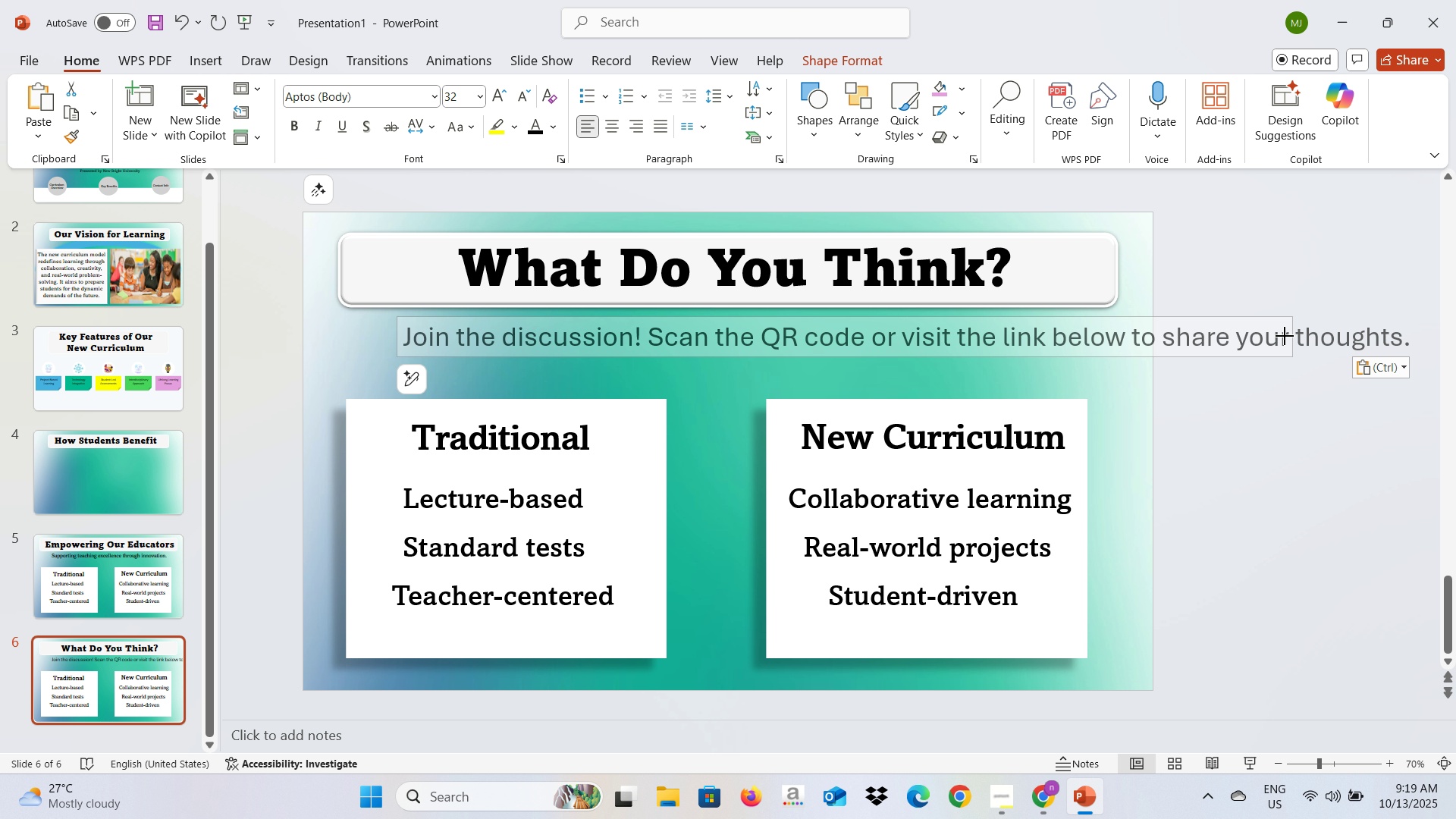 
wait(7.74)
 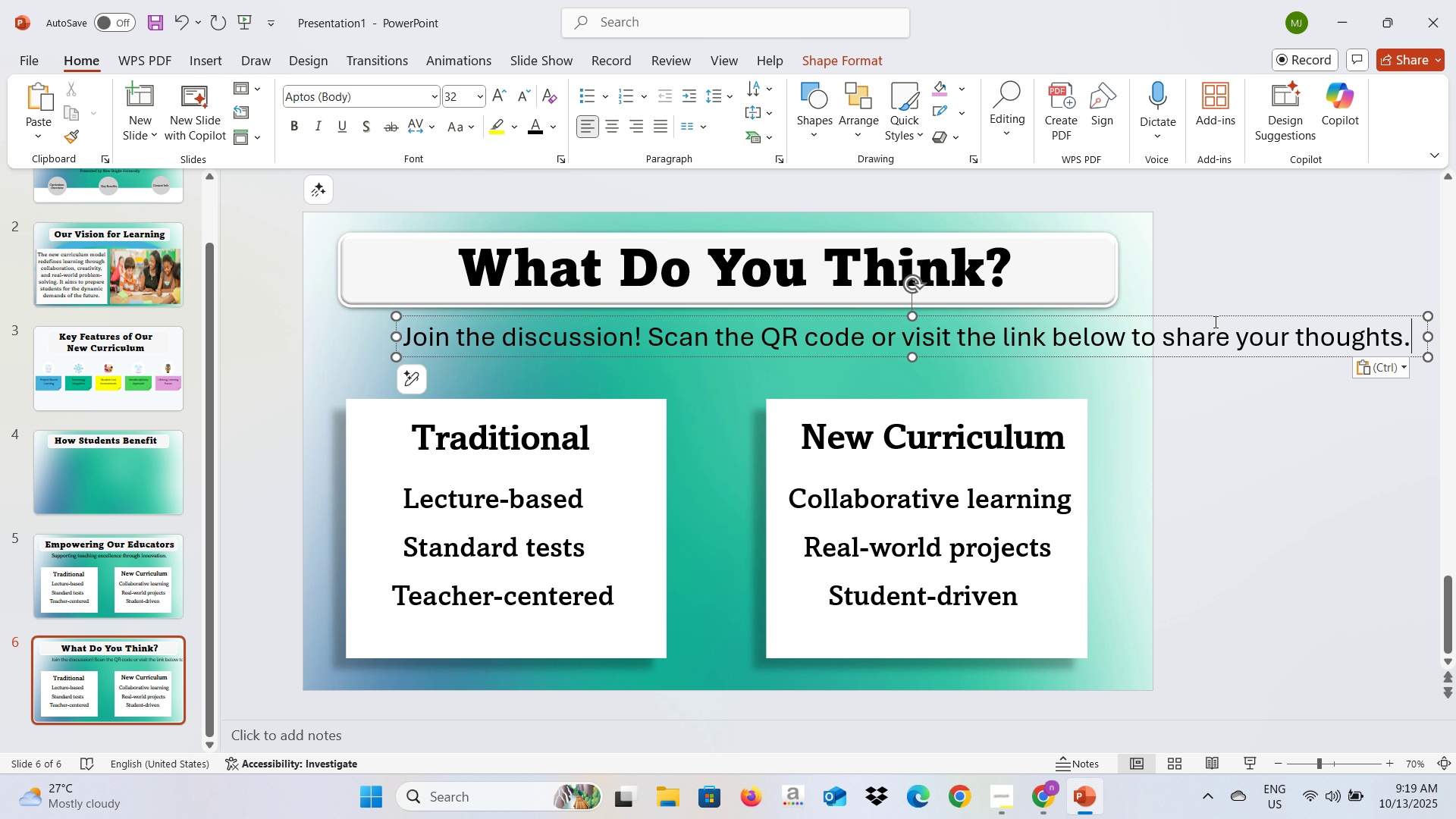 
key(Alt+AltLeft)
 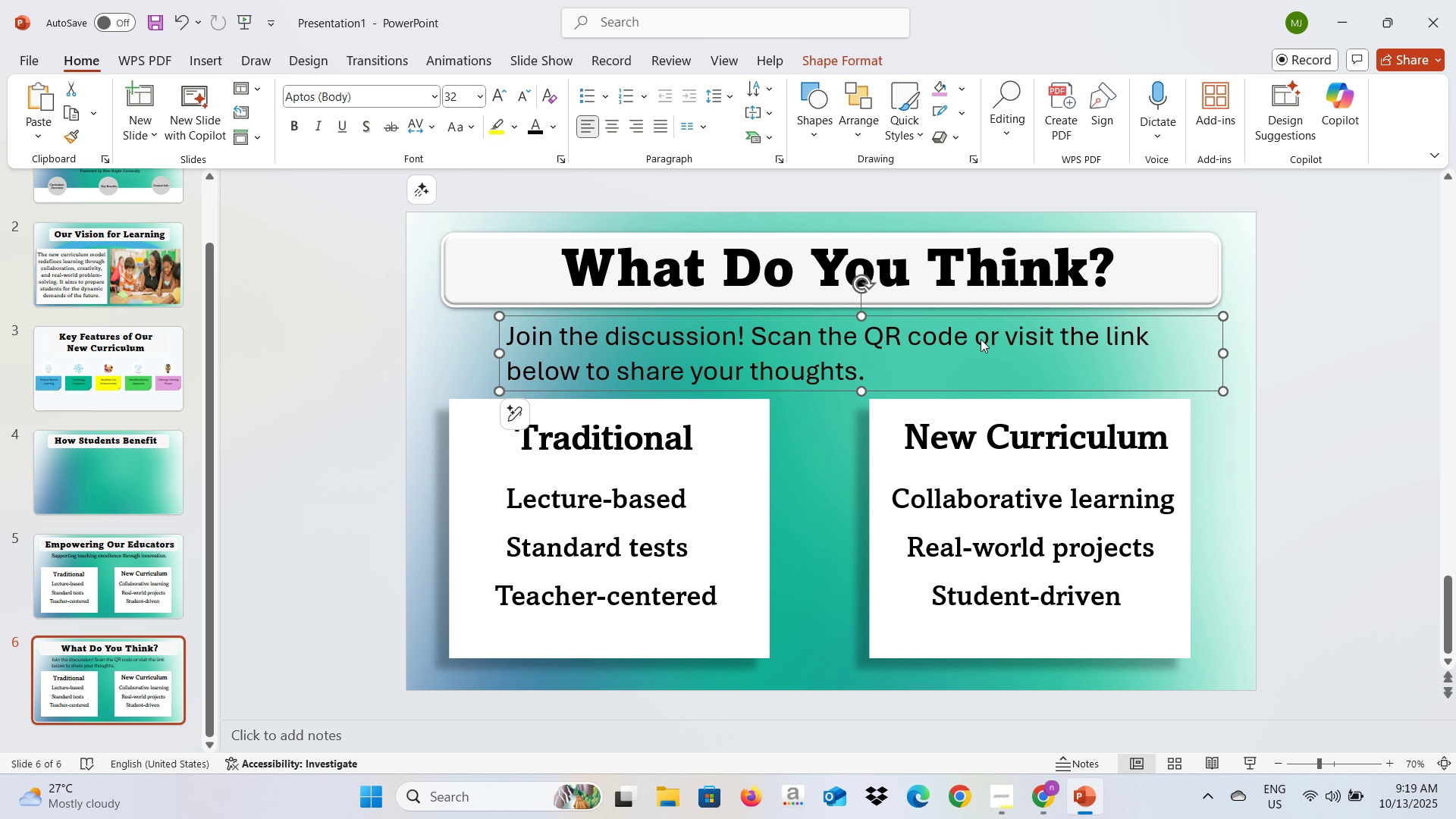 
key(Alt+Tab)
 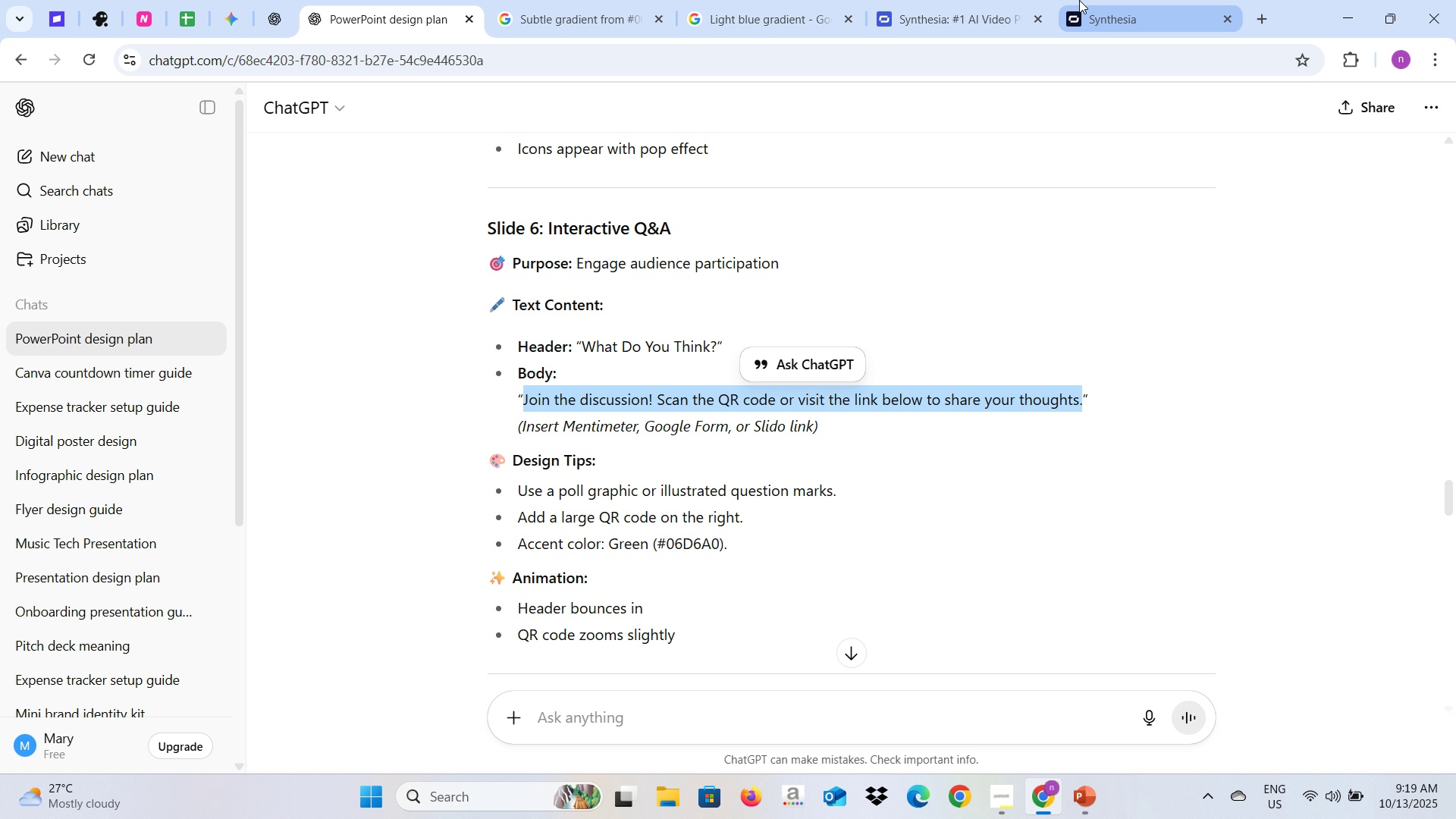 
left_click([1080, 0])
 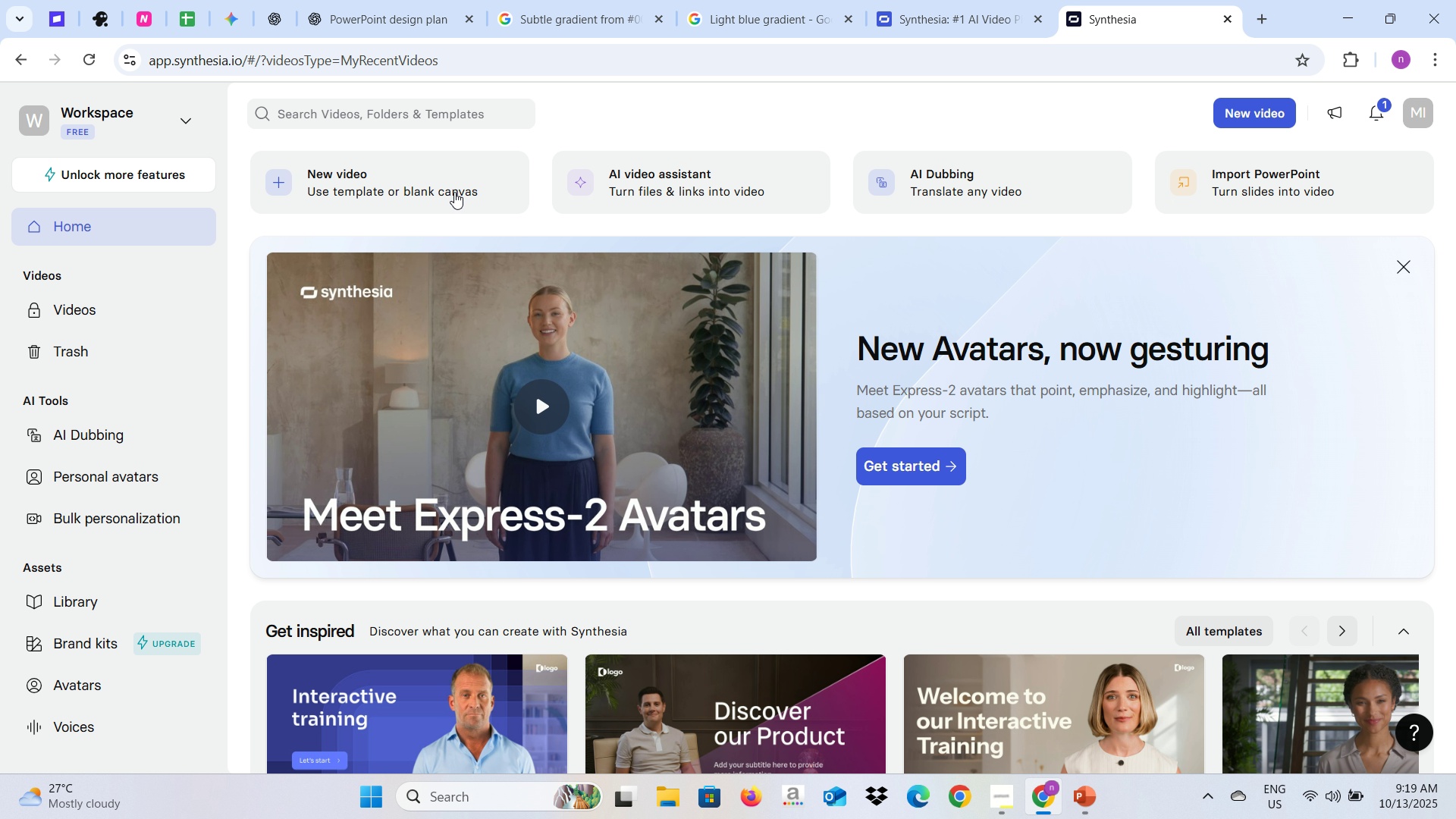 
left_click([106, 319])
 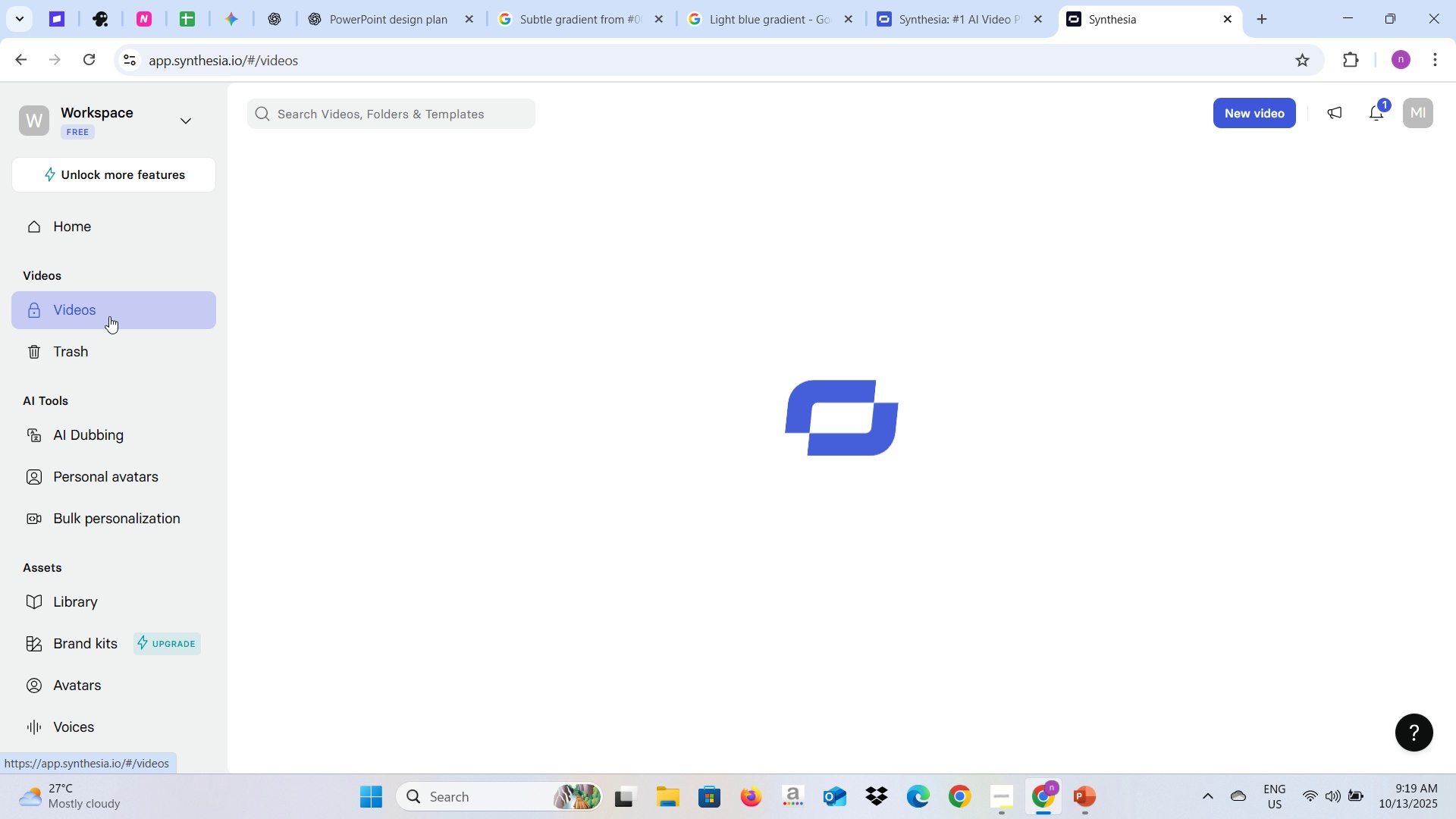 
wait(12.28)
 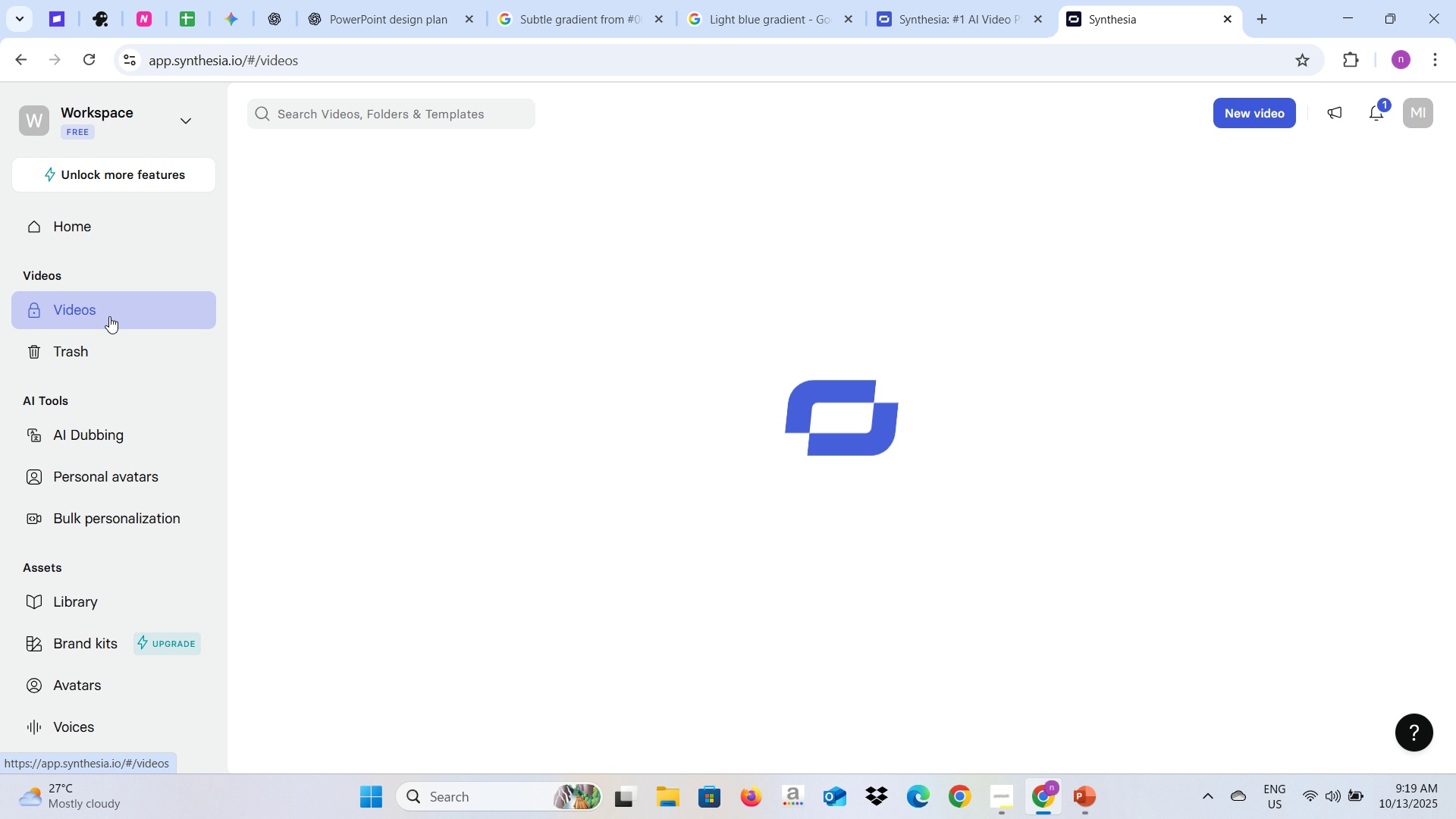 
left_click([321, 336])
 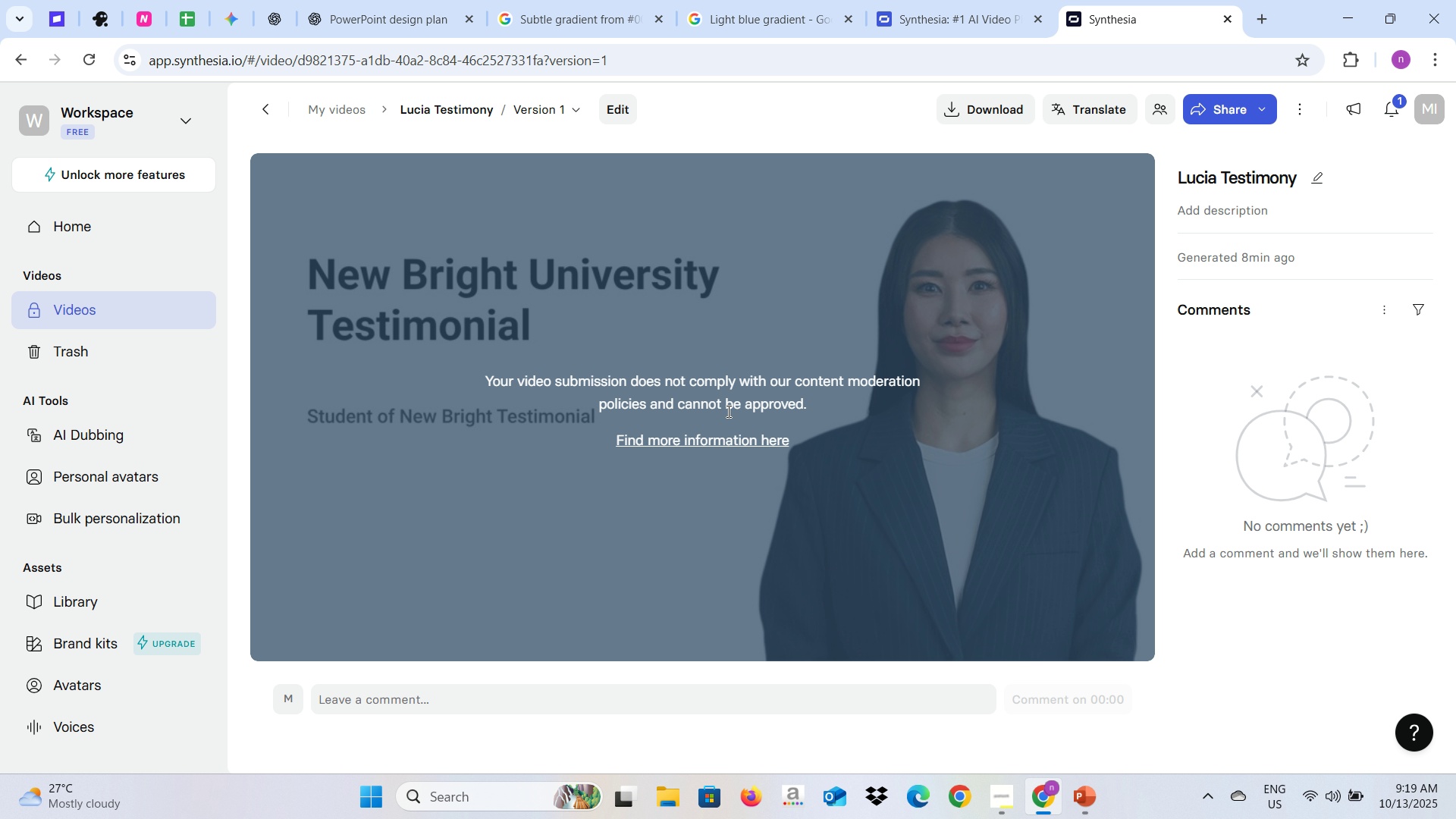 
left_click([739, 445])
 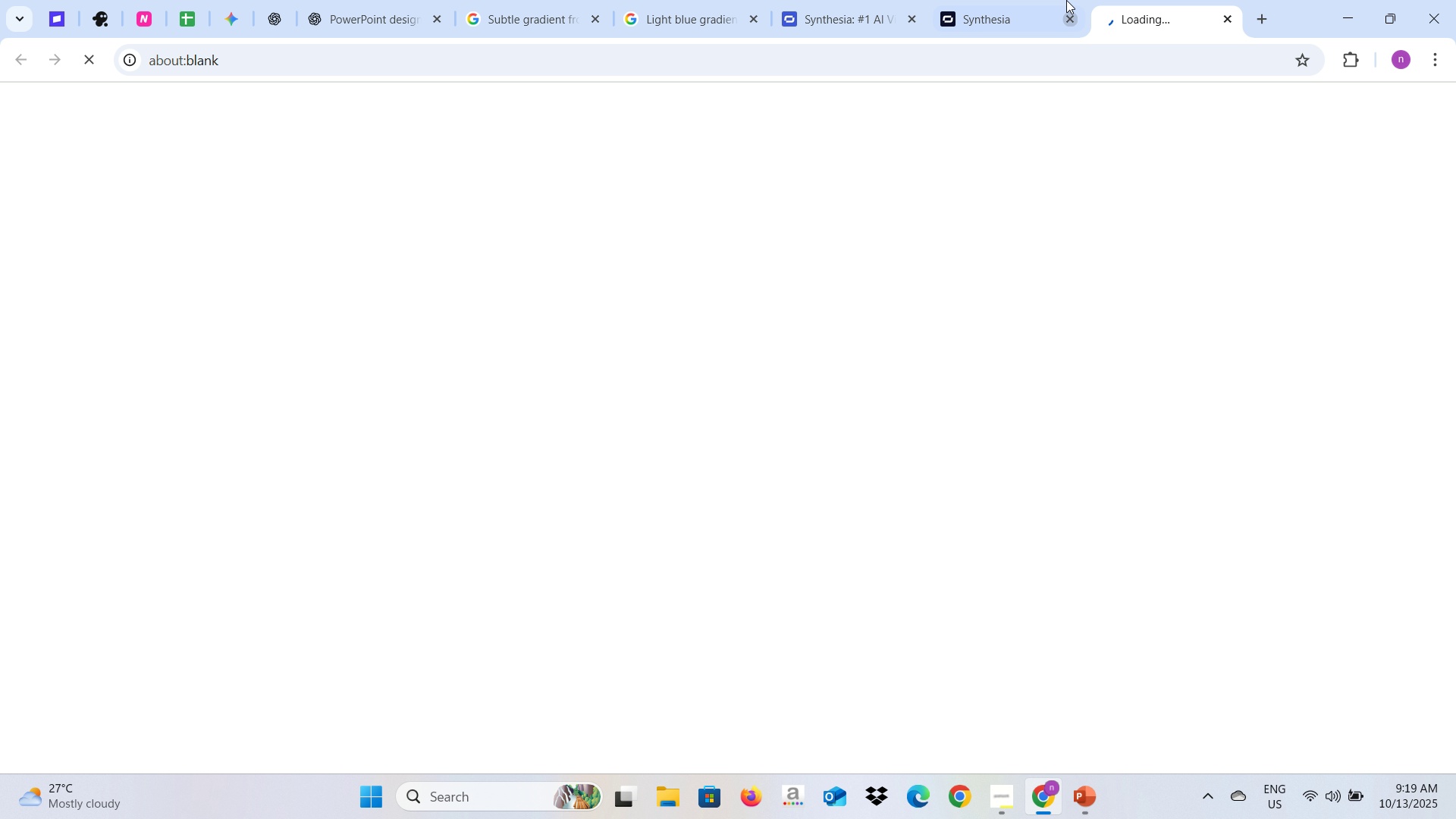 
left_click([1013, 0])
 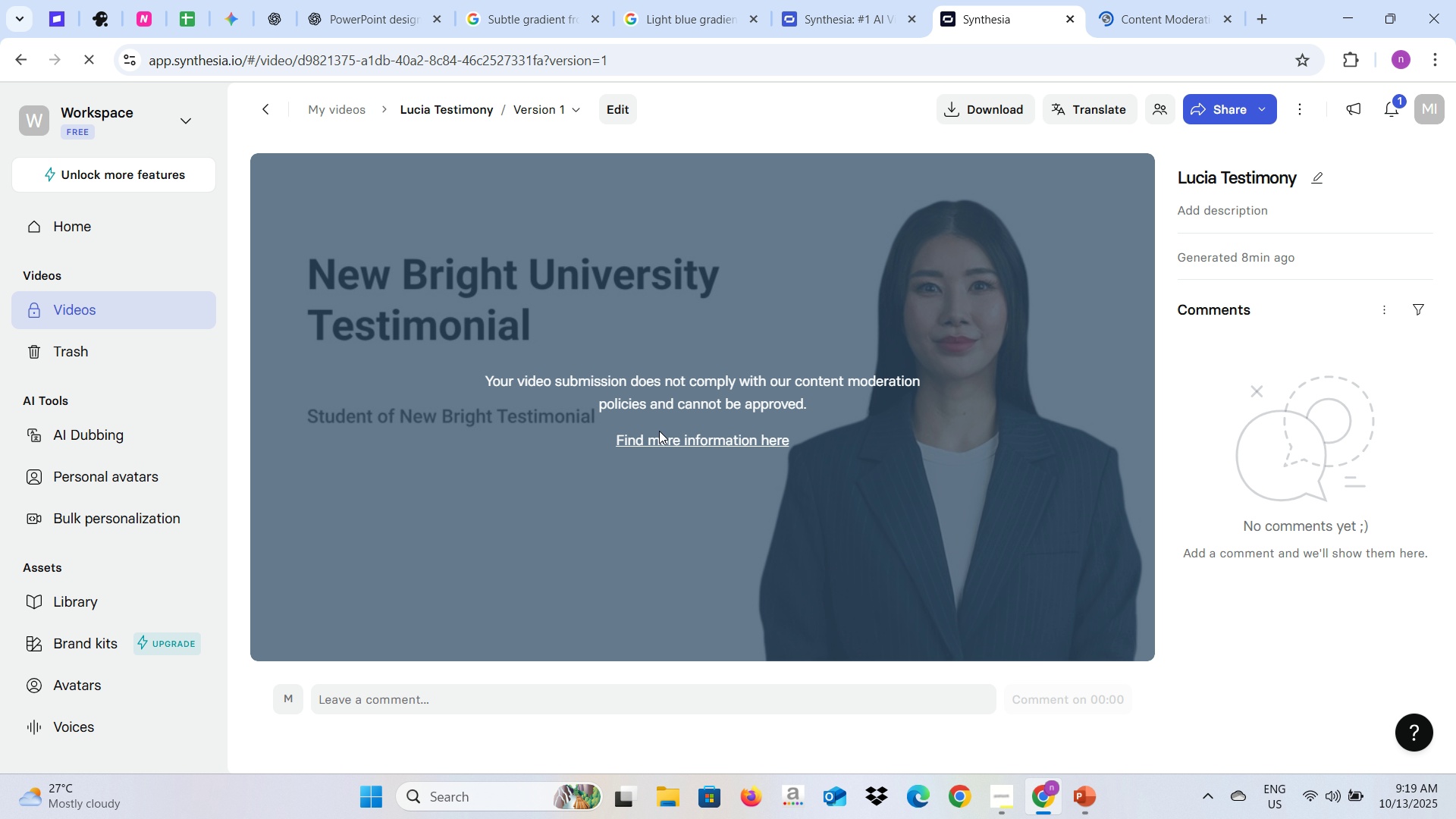 
wait(5.9)
 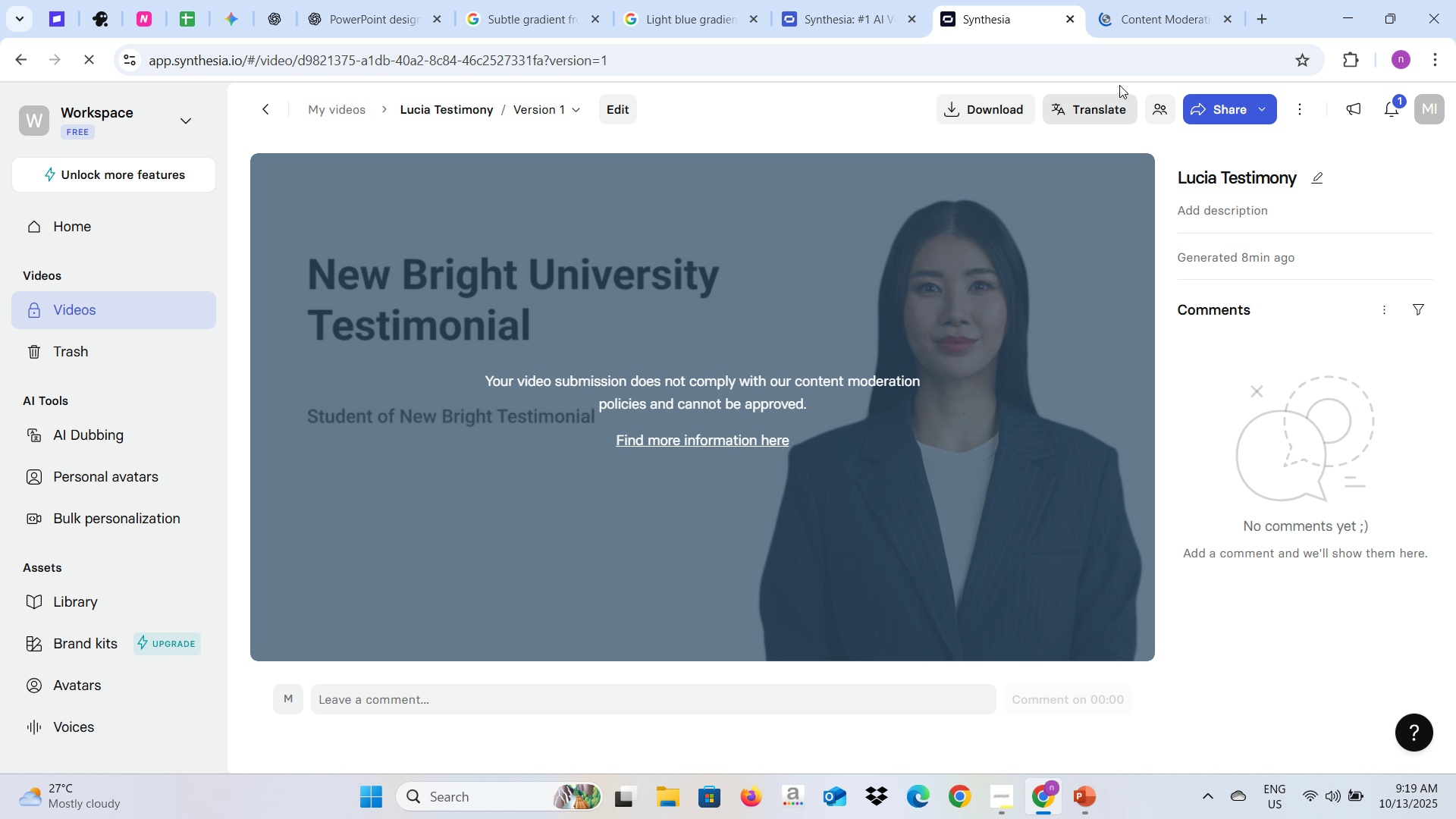 
left_click([877, 0])
 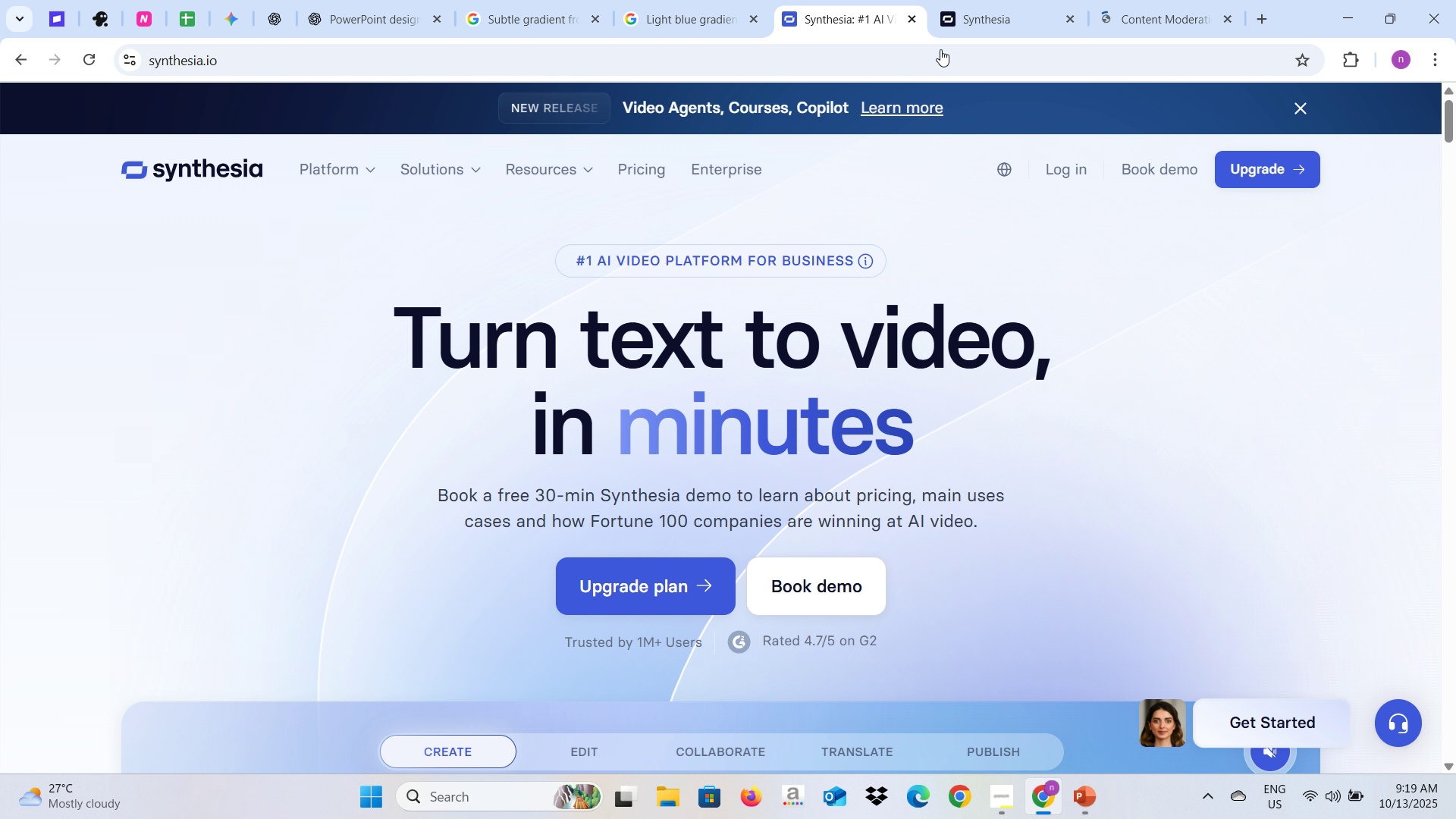 
left_click([1006, 0])
 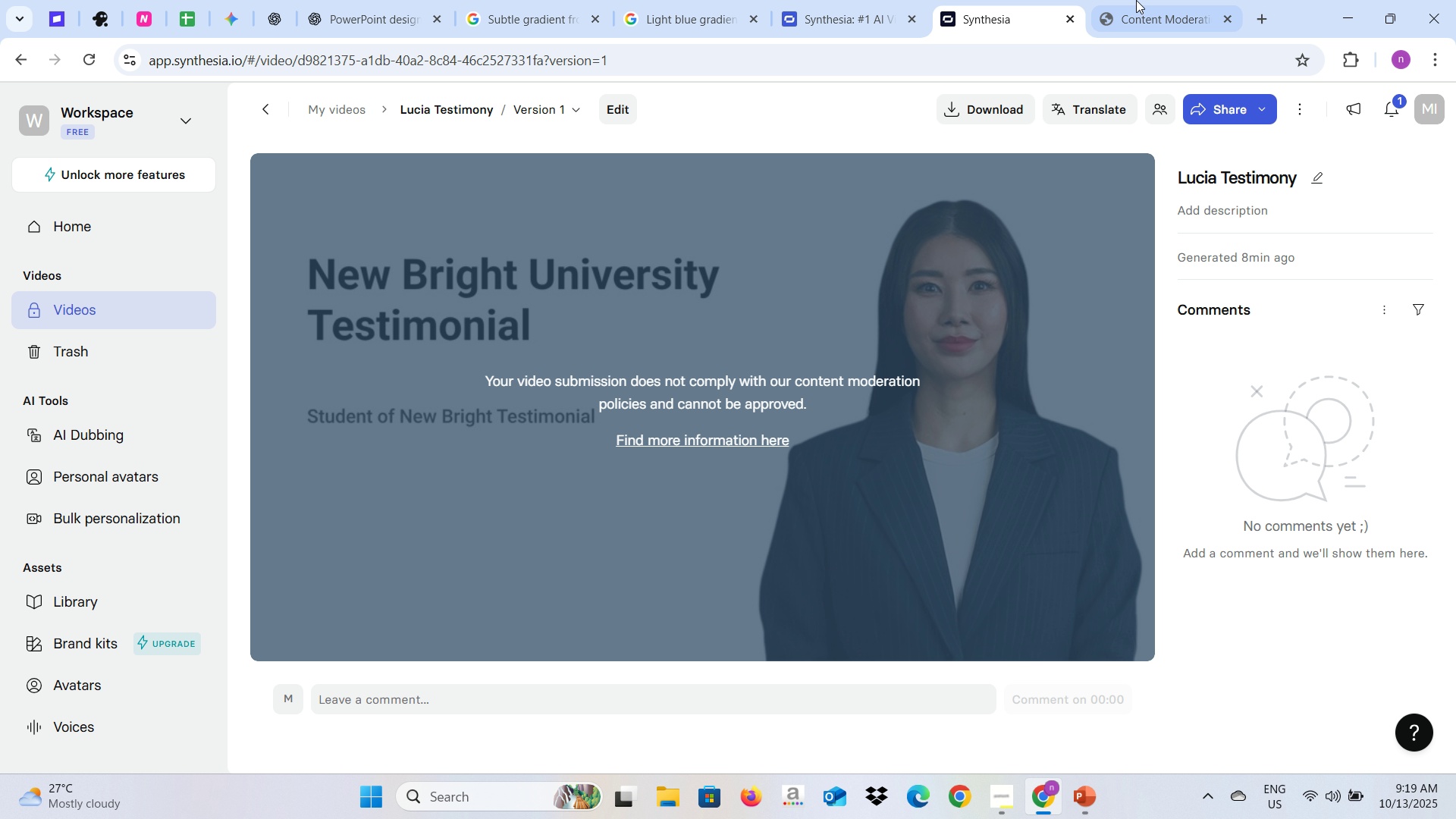 
left_click([1136, 0])
 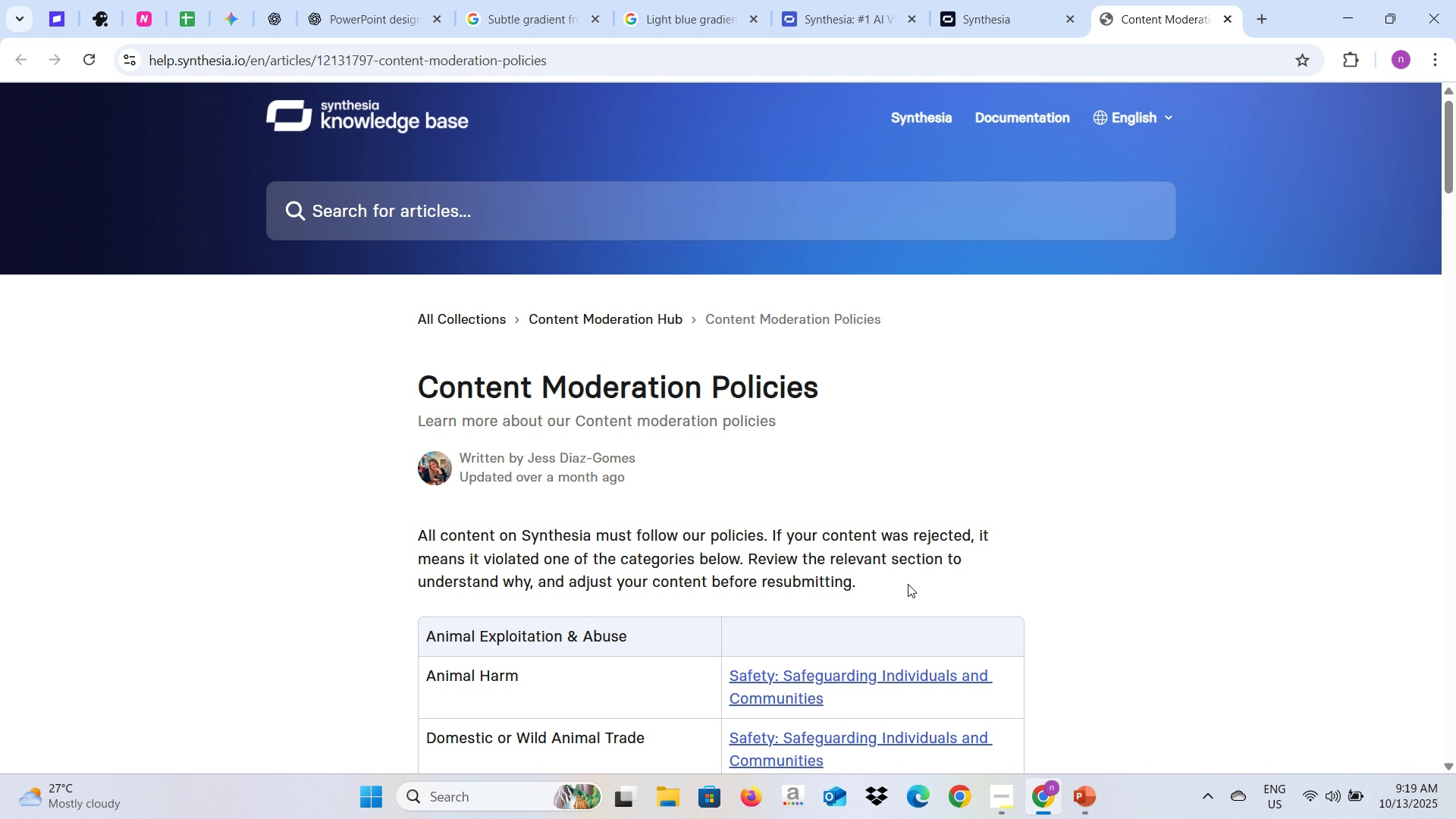 
scroll: coordinate [908, 584], scroll_direction: down, amount: 11.0
 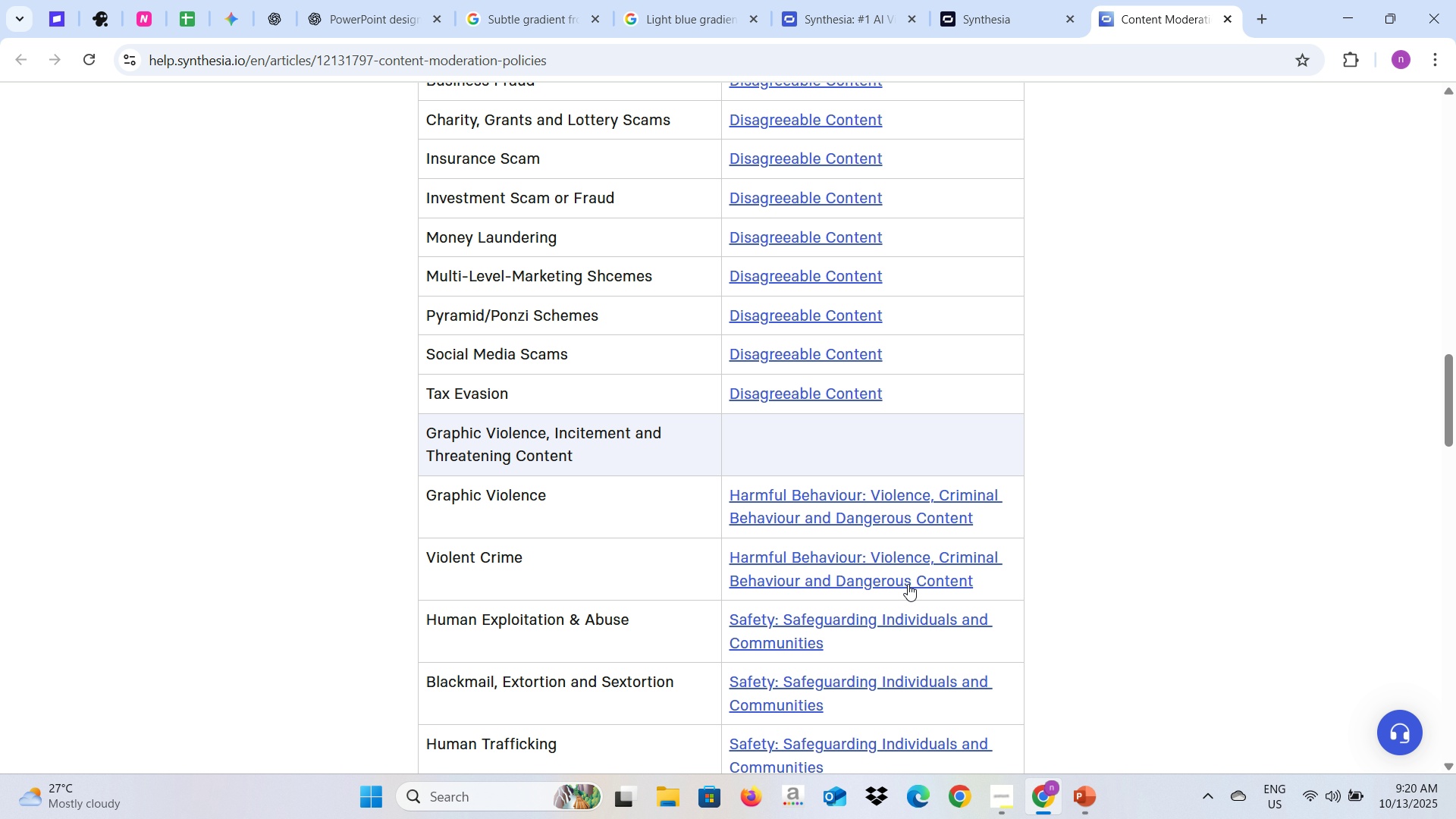 
scroll: coordinate [952, 551], scroll_direction: down, amount: 8.0
 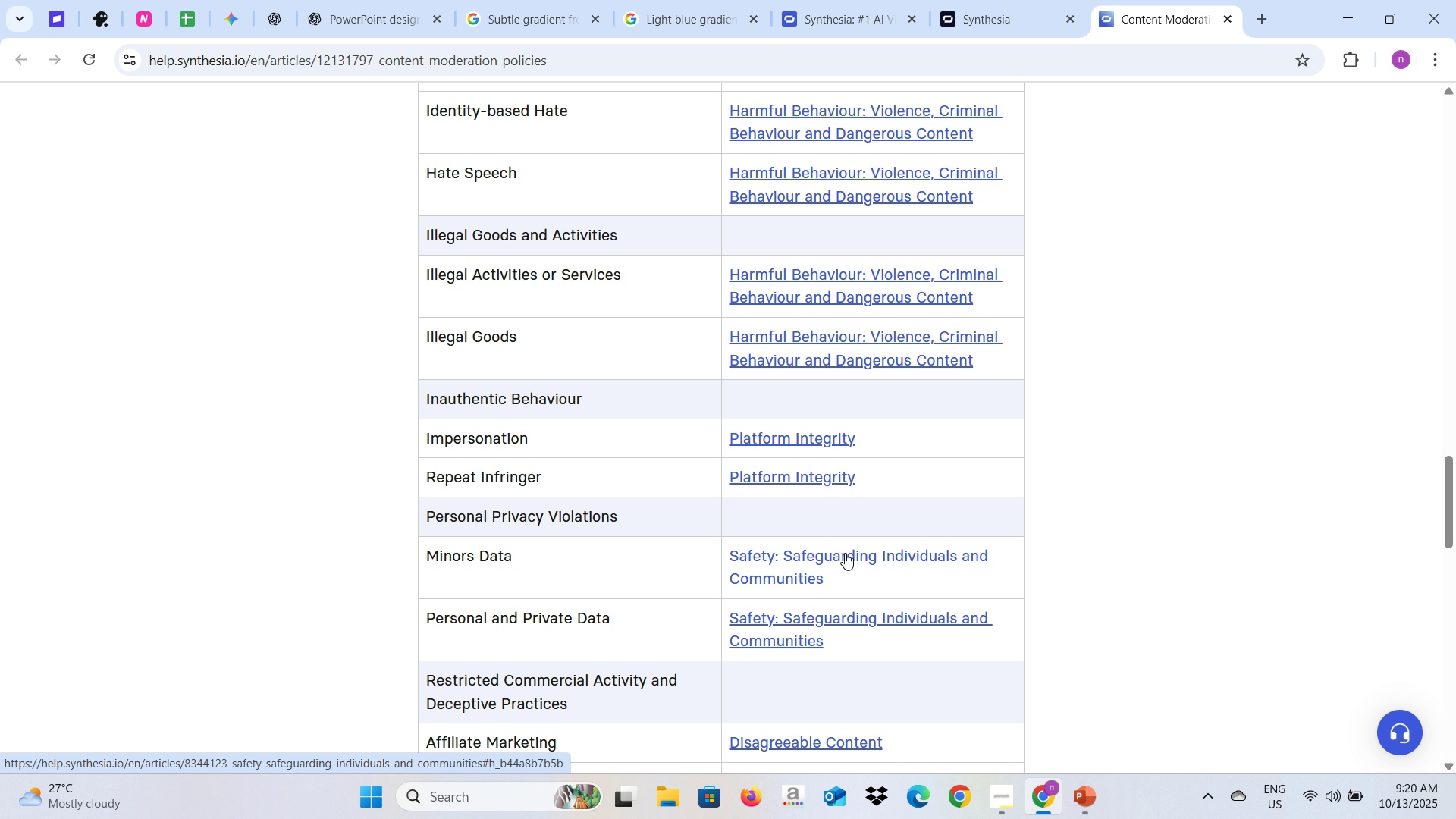 
wait(5.33)
 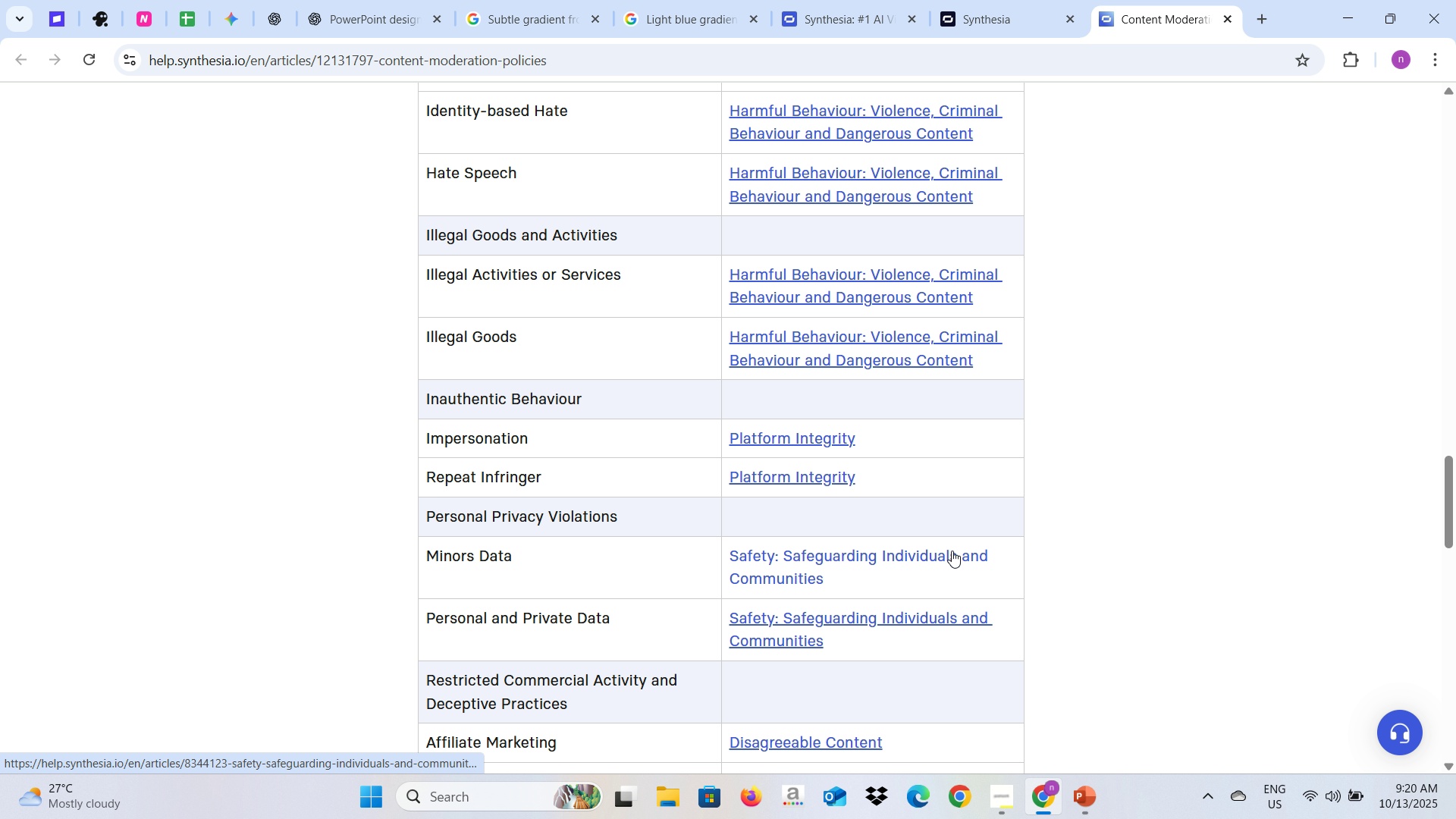 
scroll: coordinate [845, 553], scroll_direction: down, amount: 2.0
 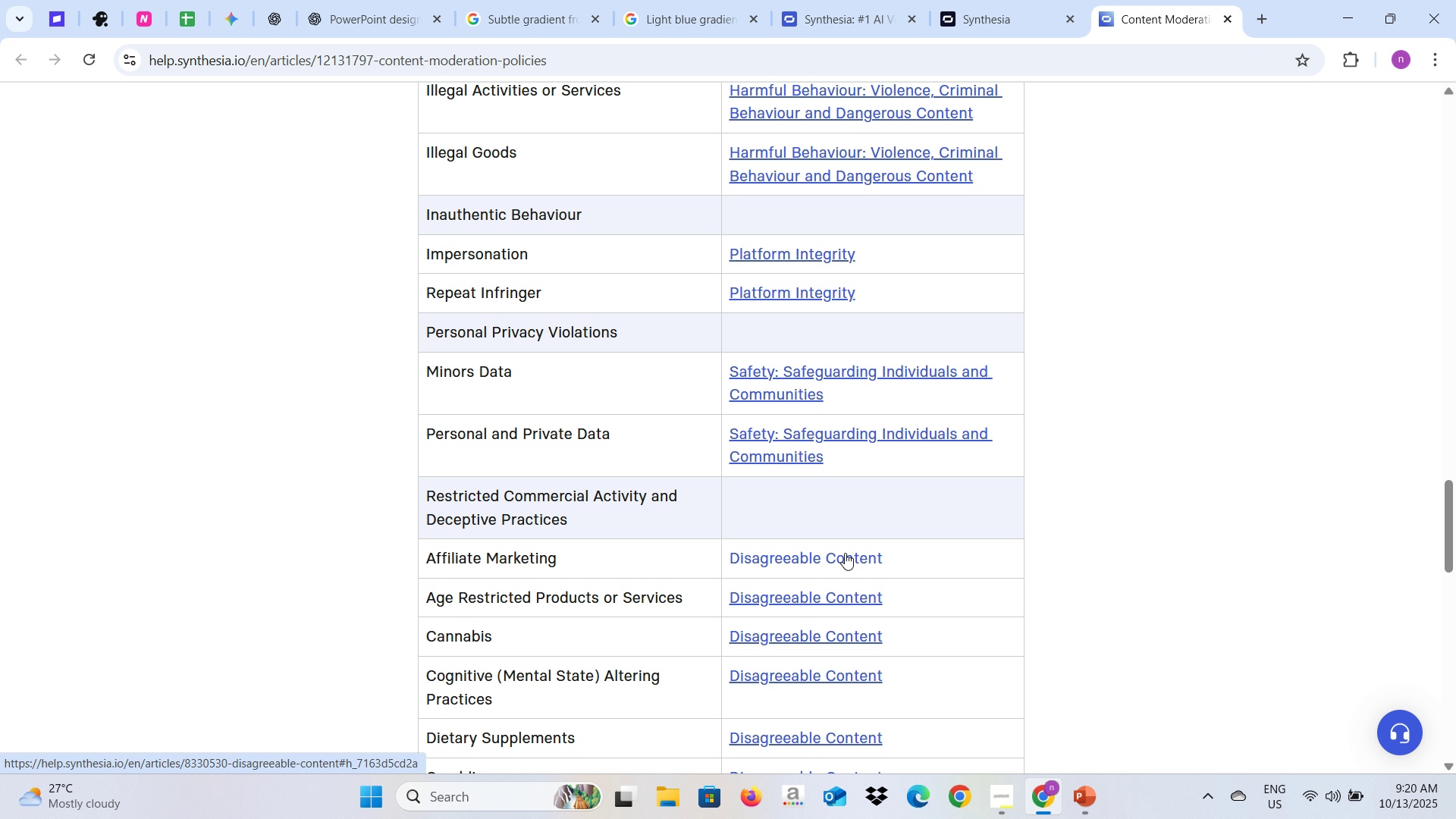 
scroll: coordinate [845, 553], scroll_direction: up, amount: 3.0
 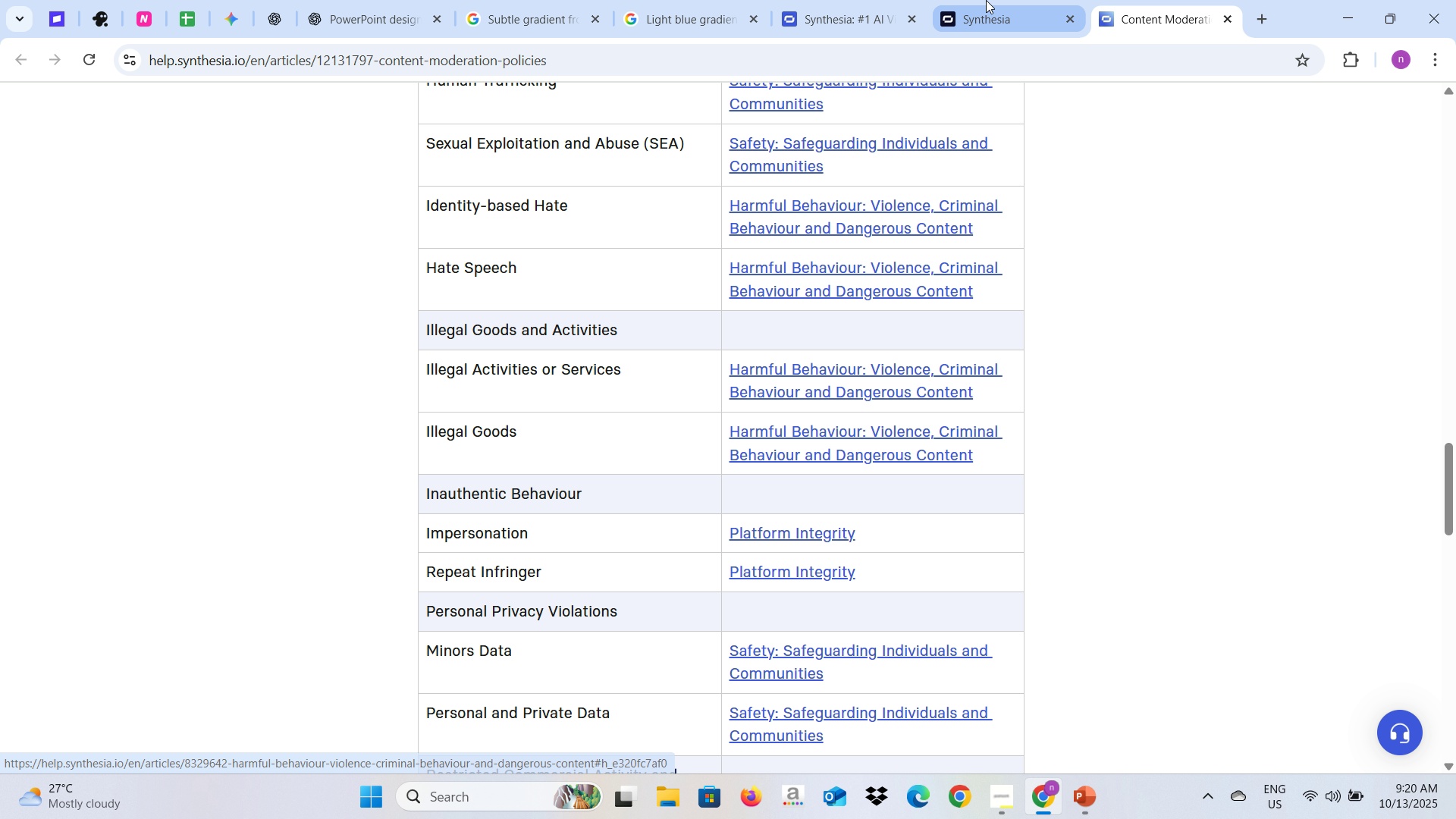 
left_click([986, 0])
 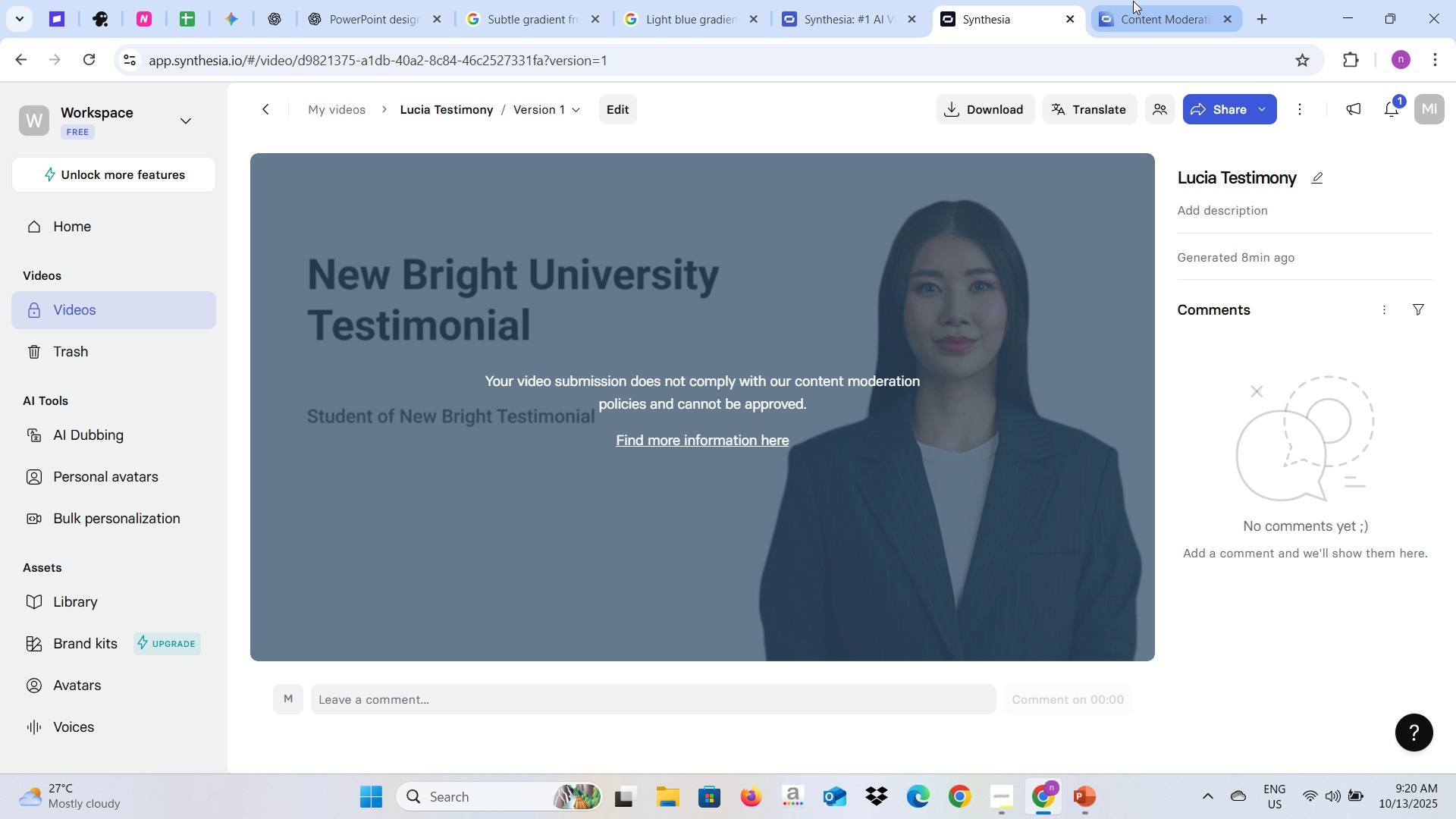 
left_click([1133, 1])
 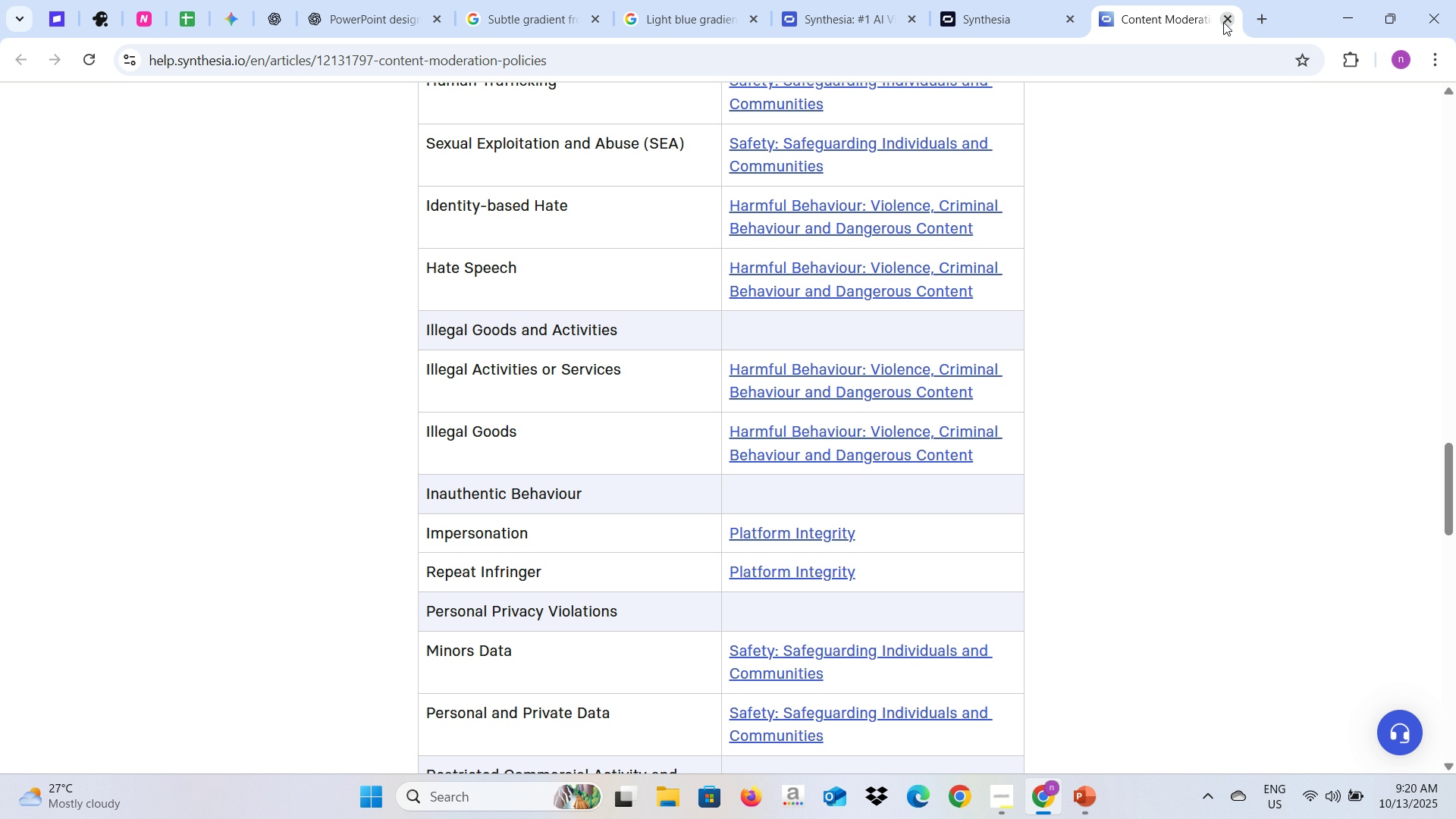 
left_click([1223, 22])
 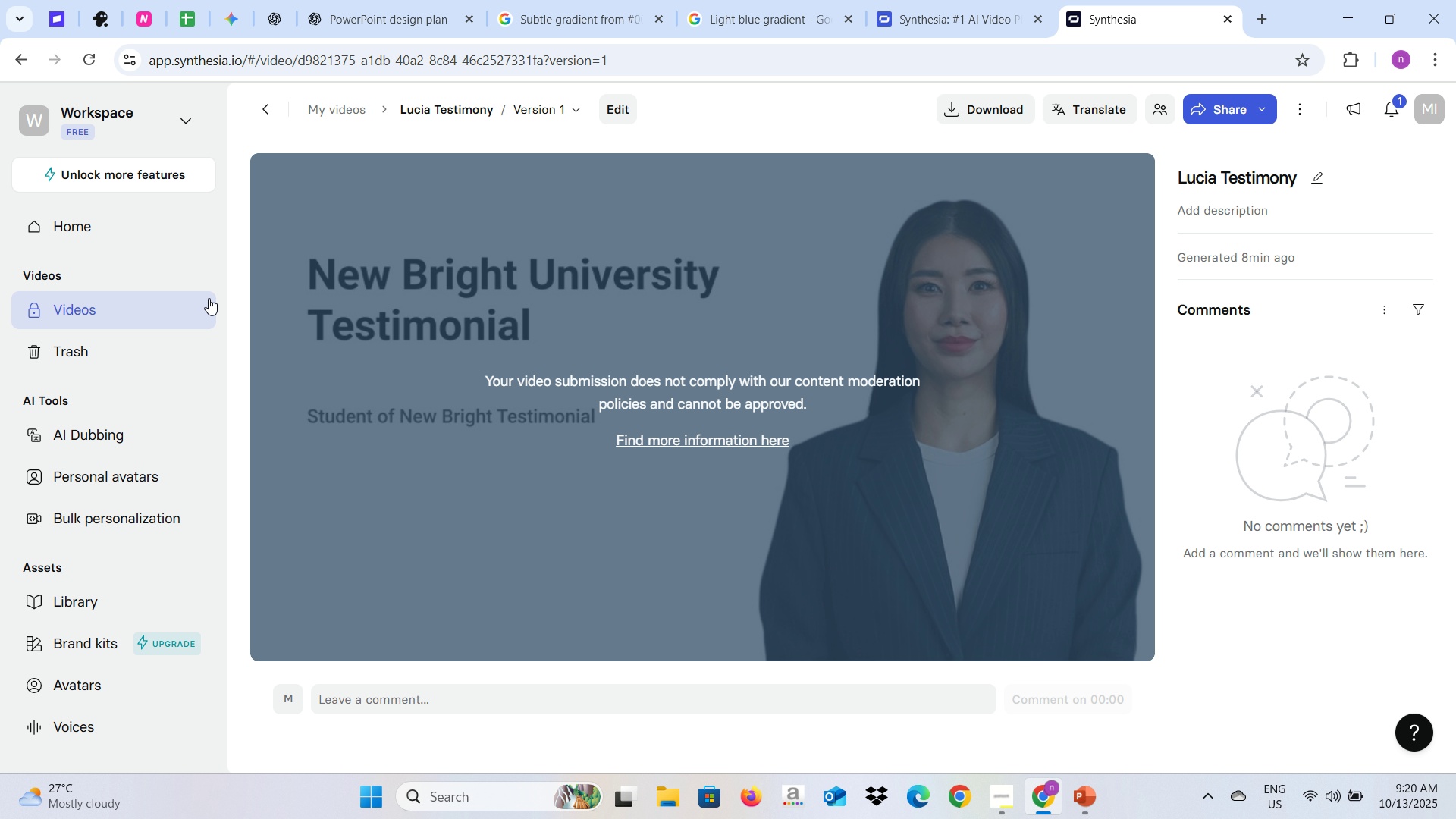 
left_click([87, 238])
 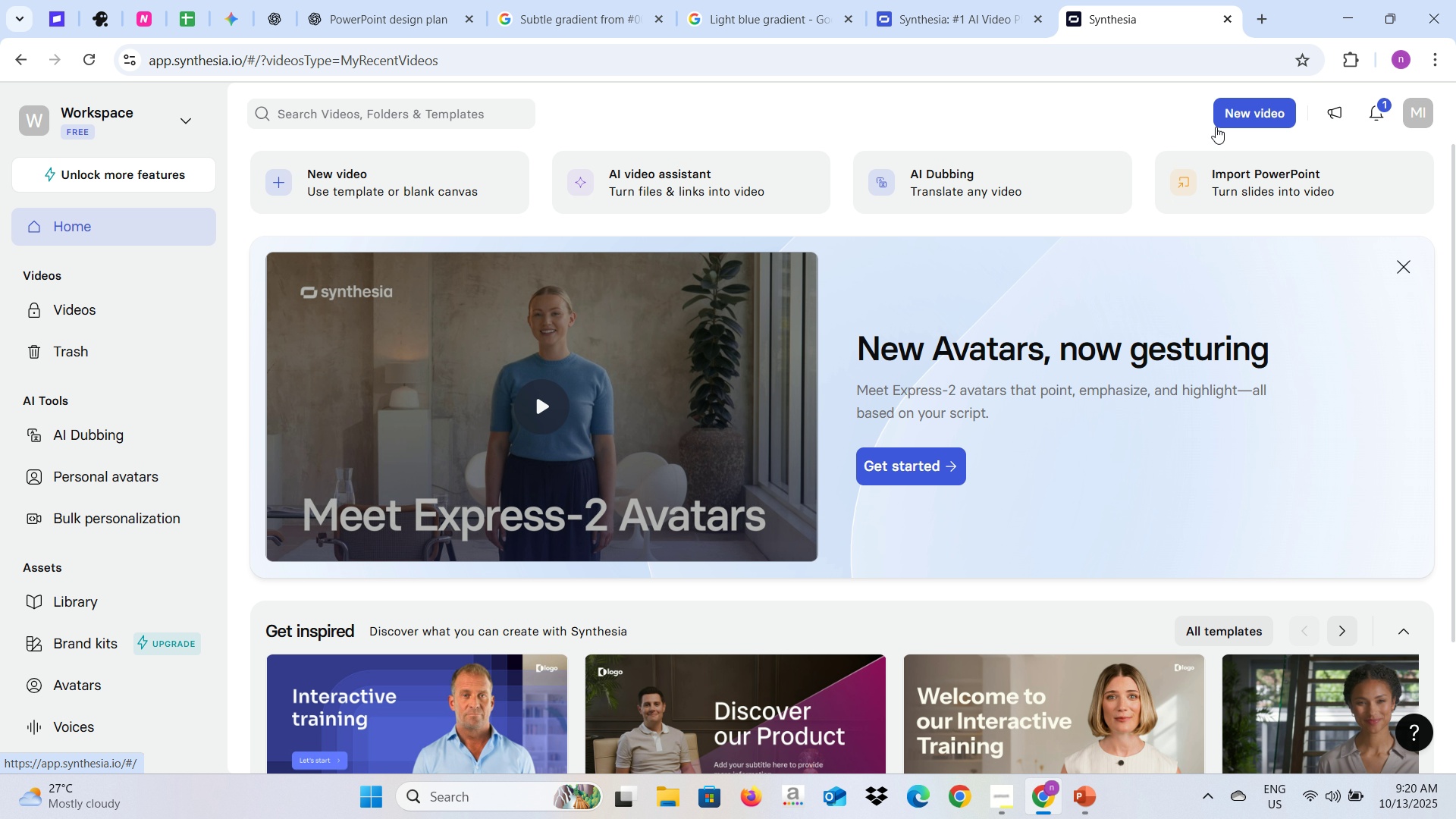 
left_click([1225, 118])
 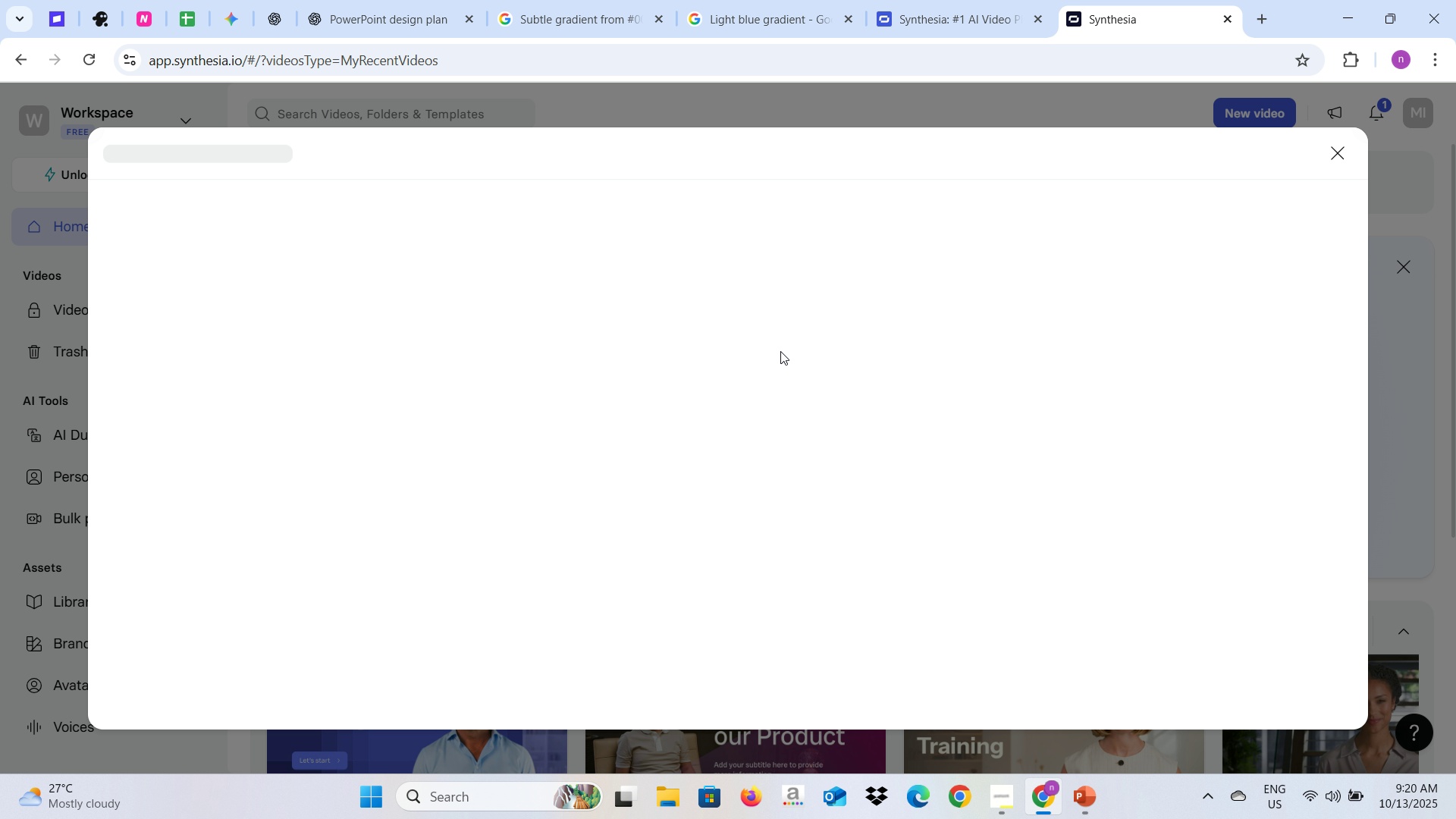 
left_click([384, 0])
 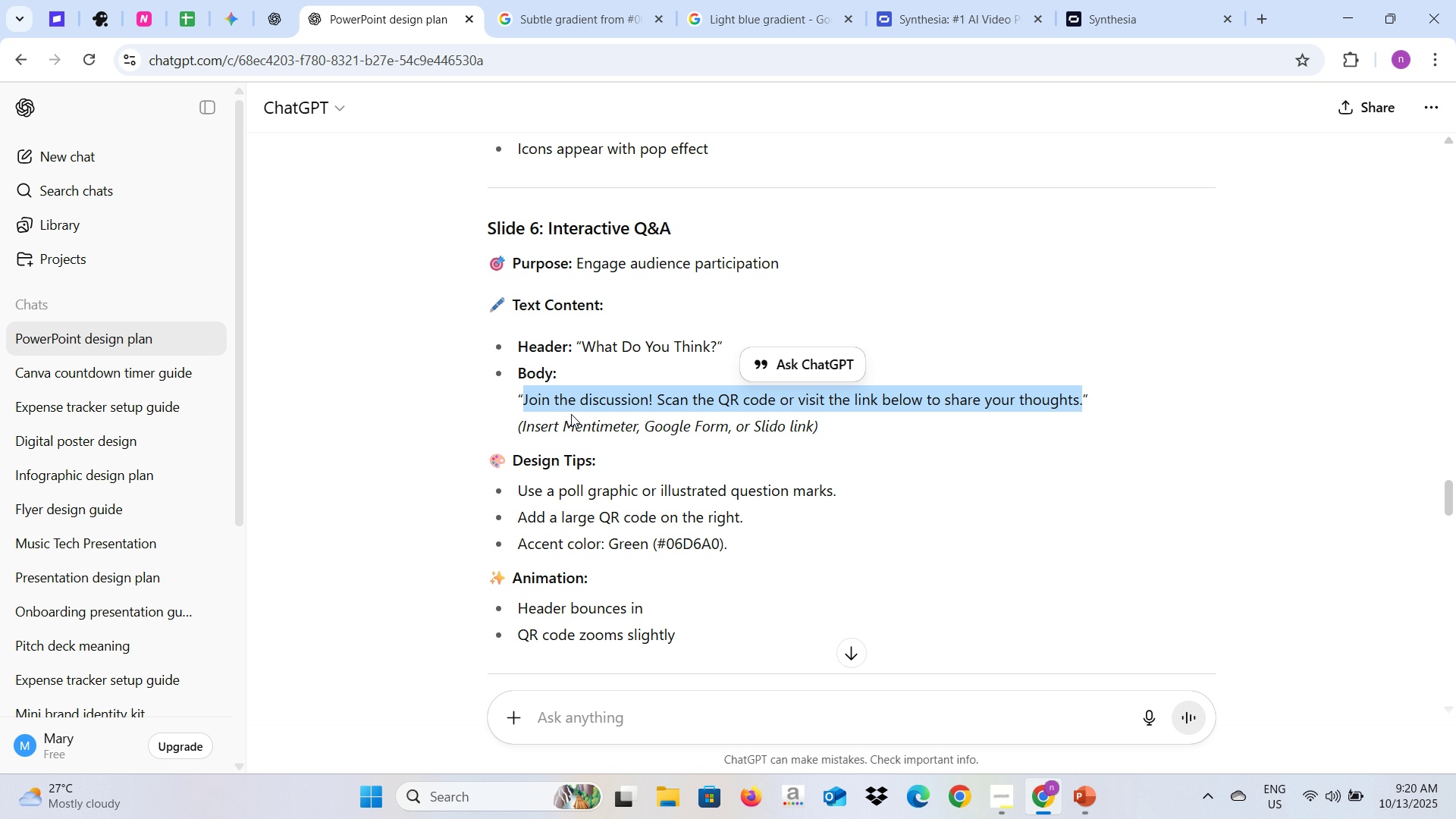 
scroll: coordinate [571, 414], scroll_direction: down, amount: 3.0
 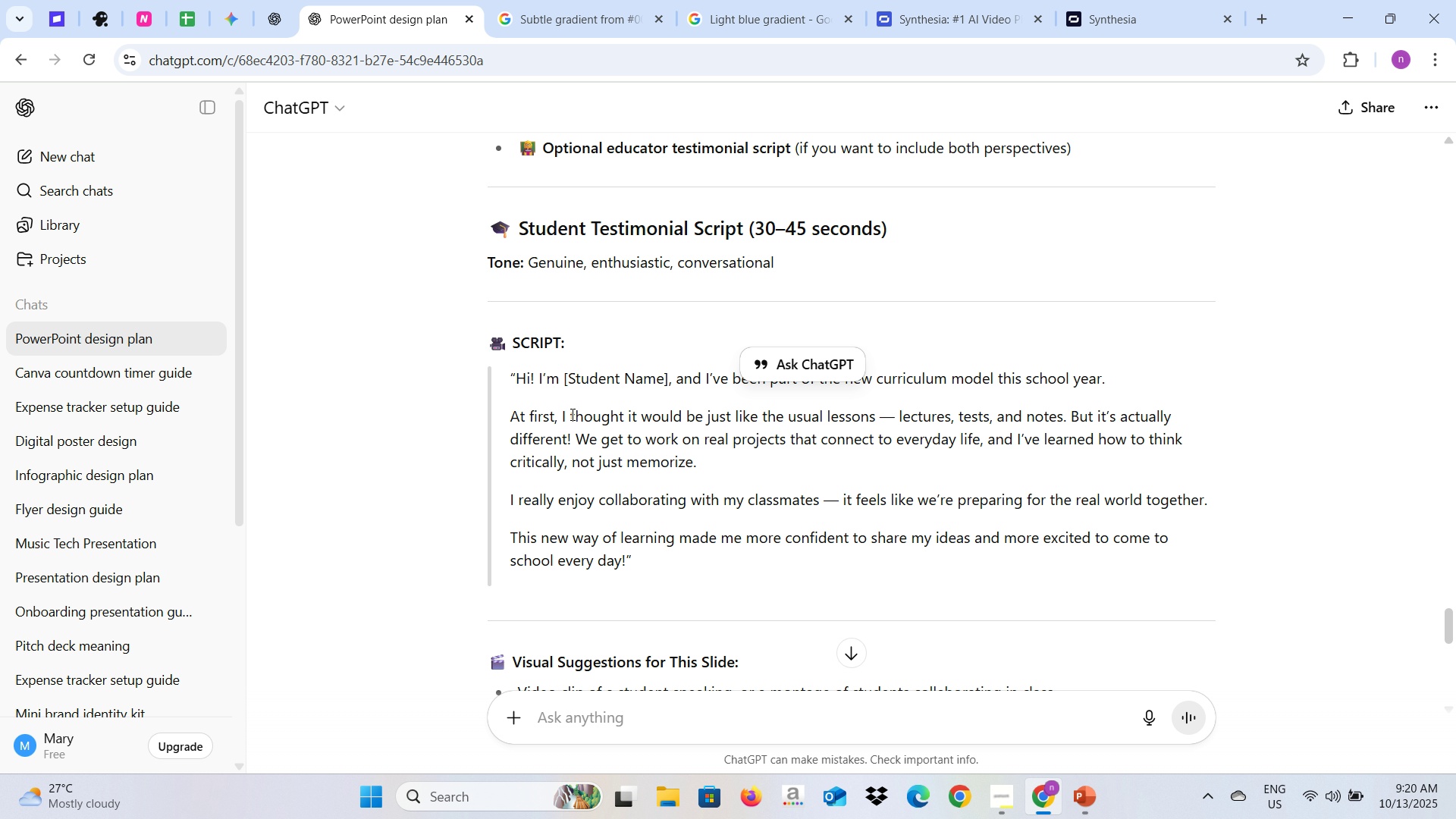 
left_click([575, 464])
 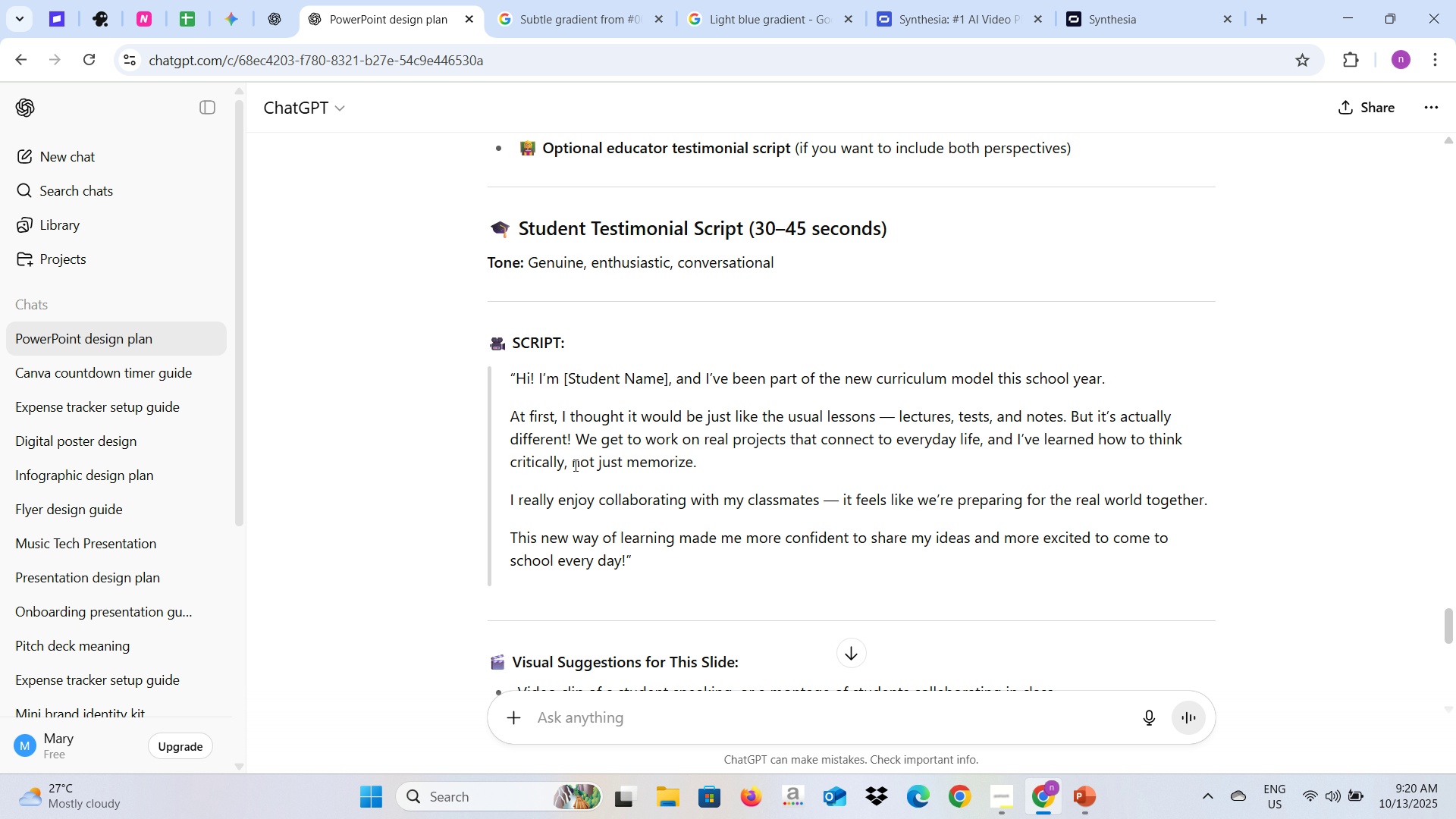 
wait(5.09)
 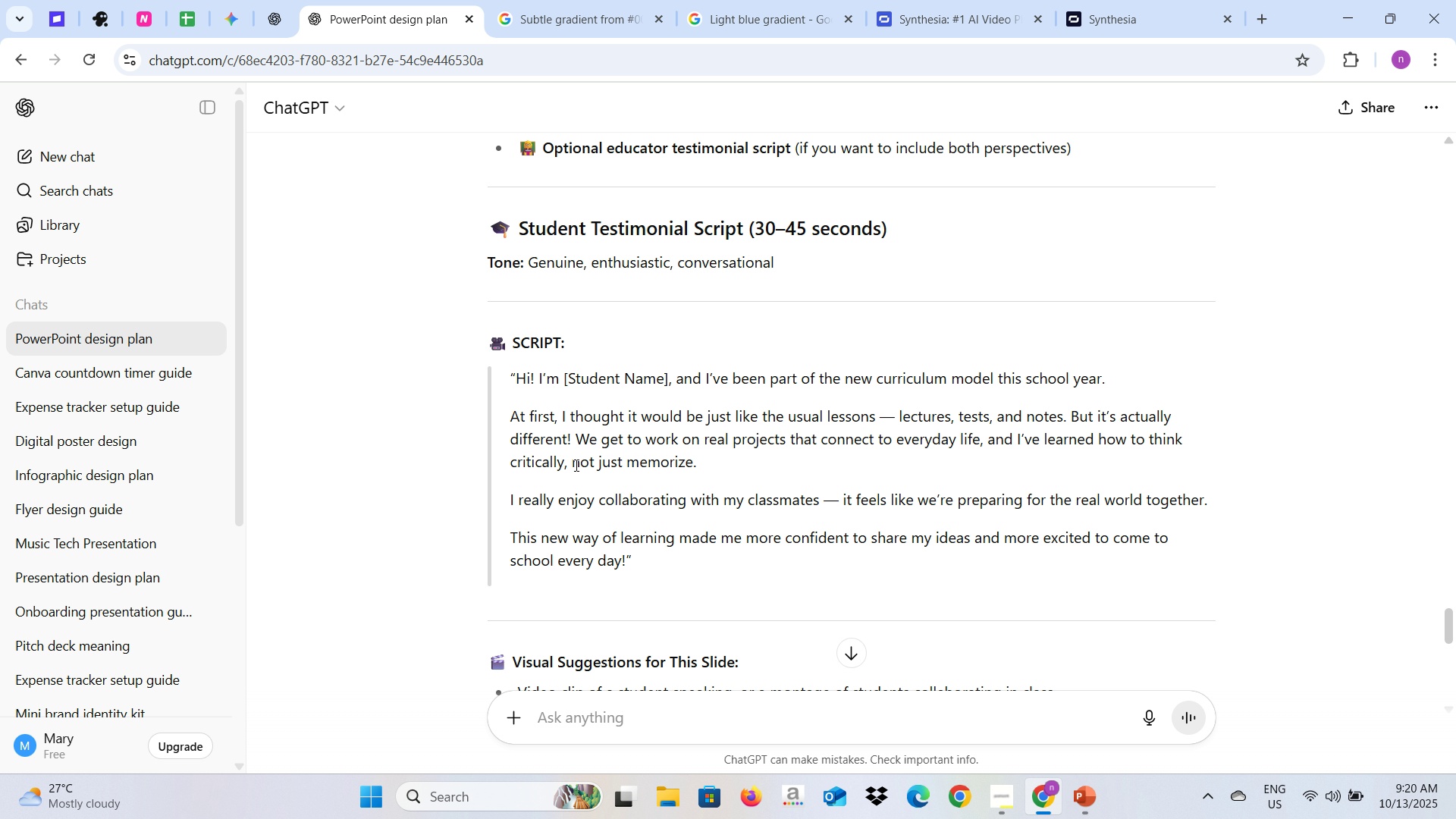 
left_click([1178, 0])
 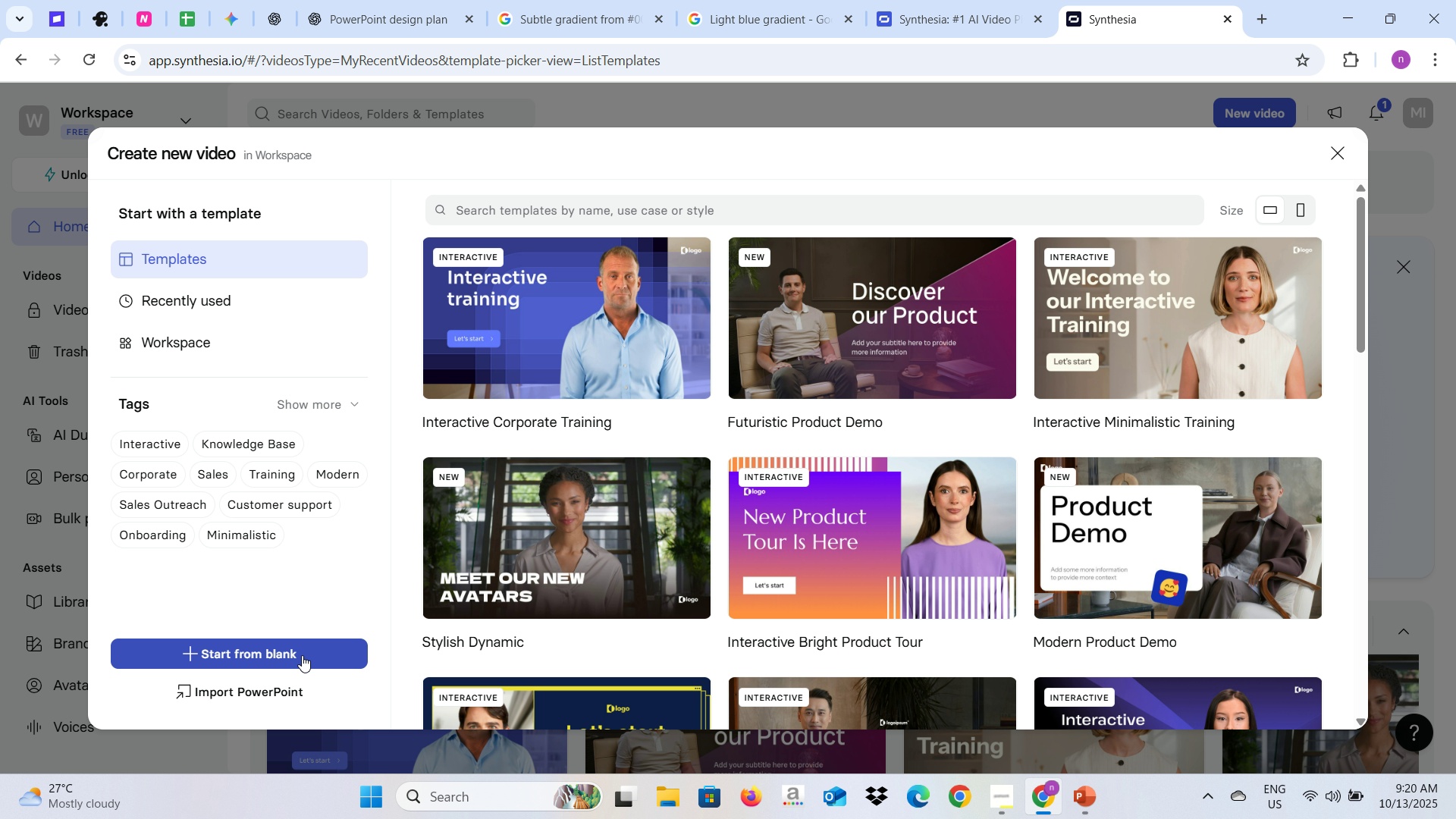 
left_click([302, 655])
 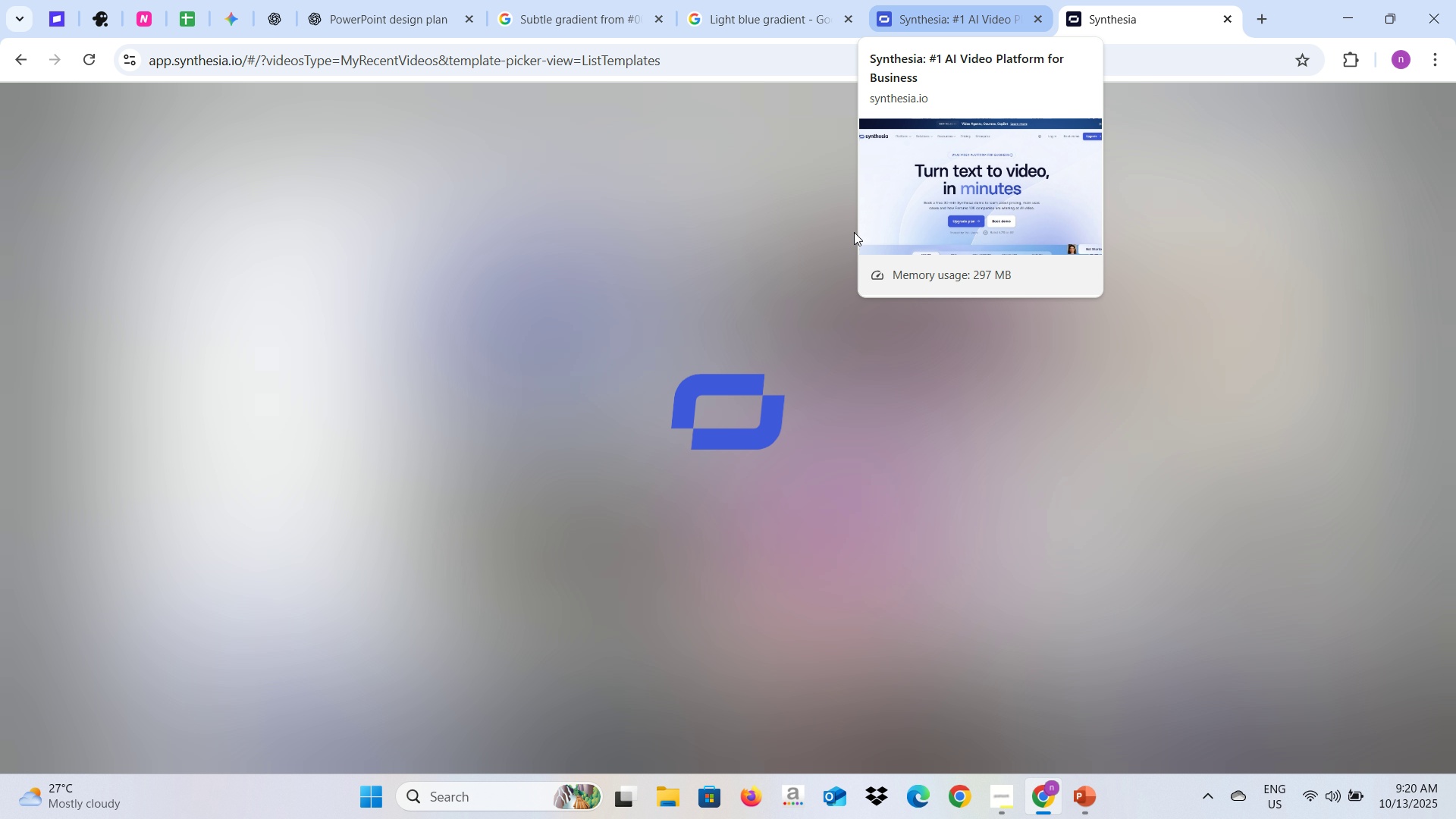 
wait(6.48)
 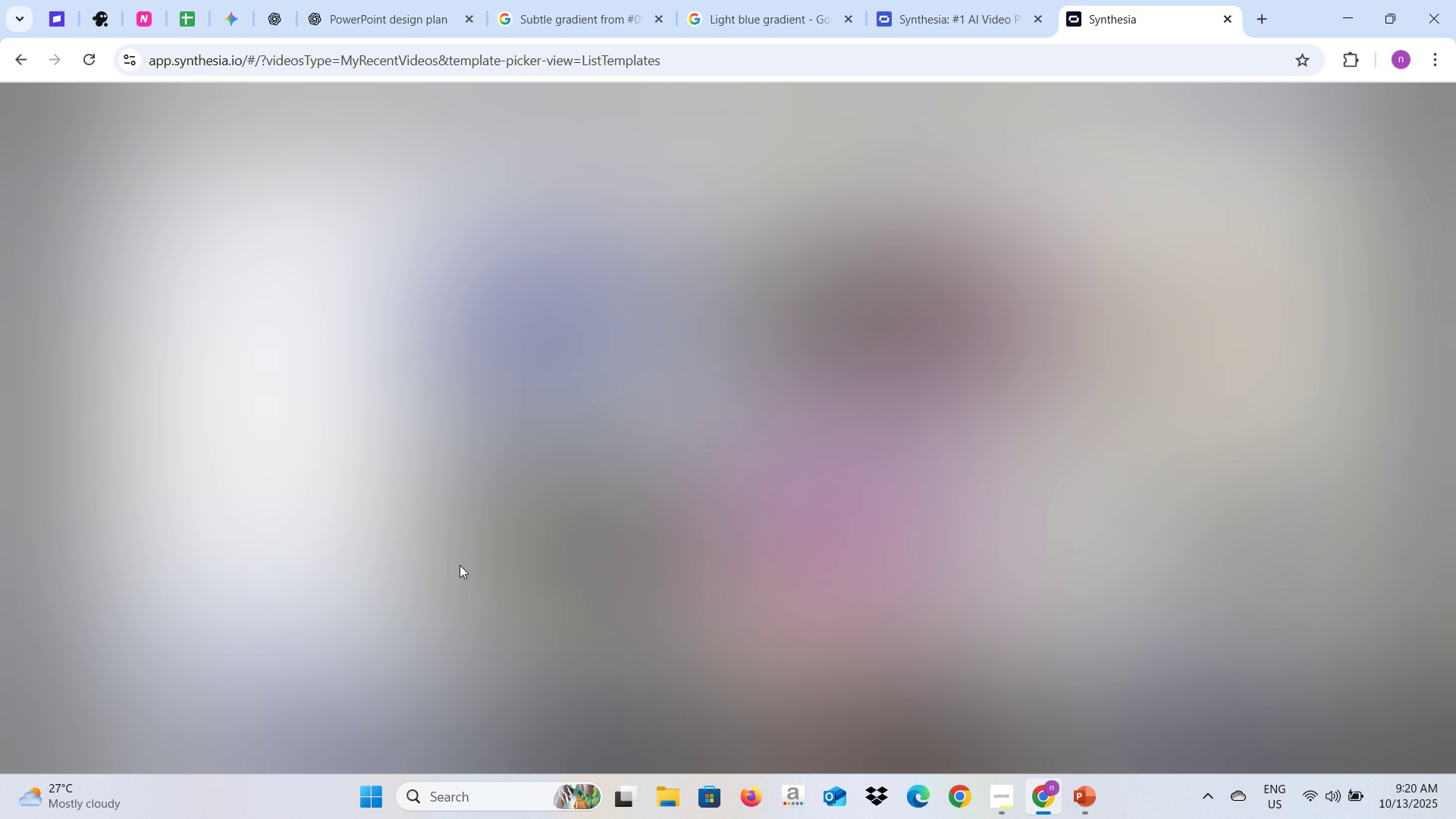 
left_click([427, 0])
 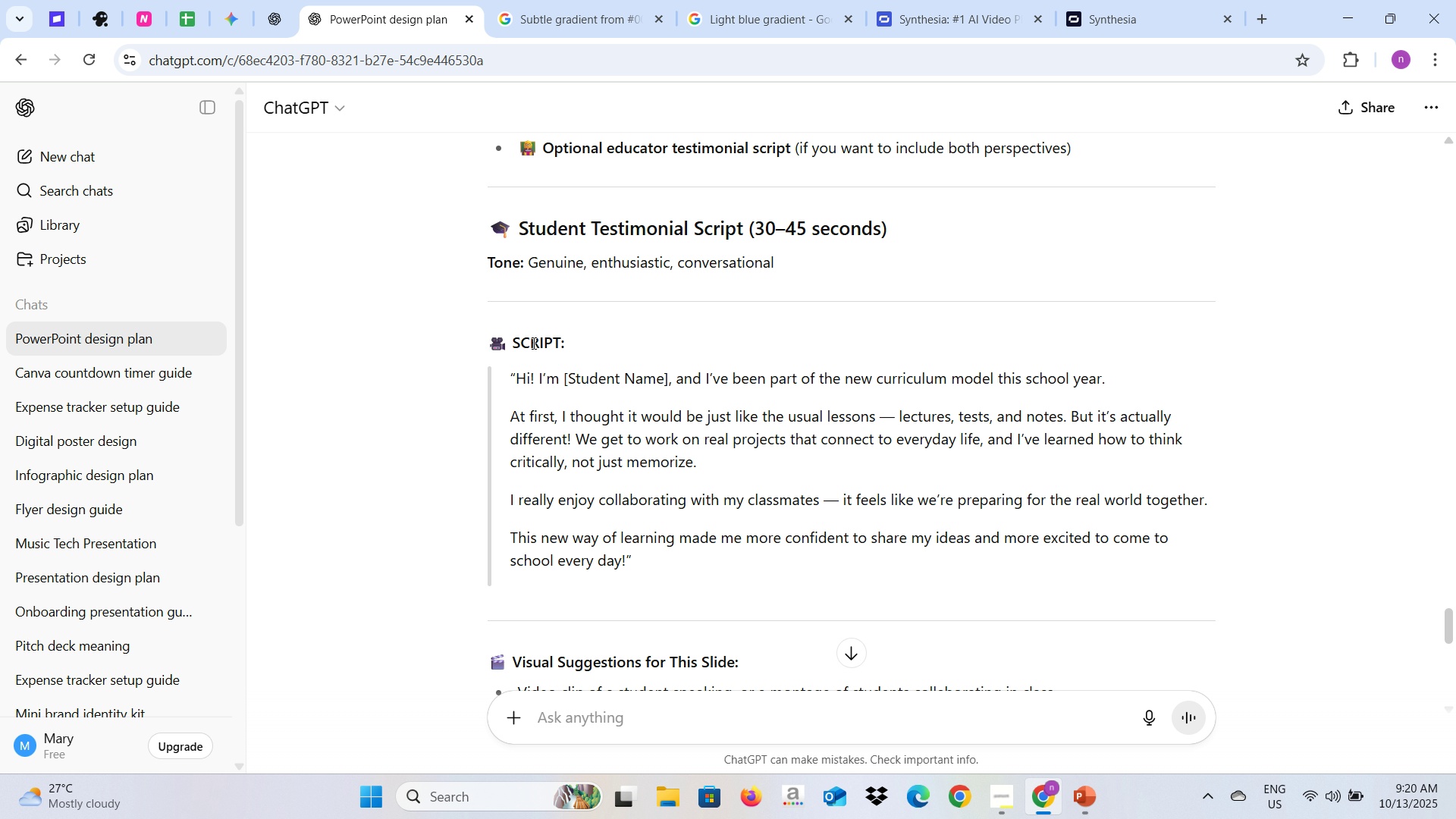 
scroll: coordinate [533, 344], scroll_direction: down, amount: 4.0
 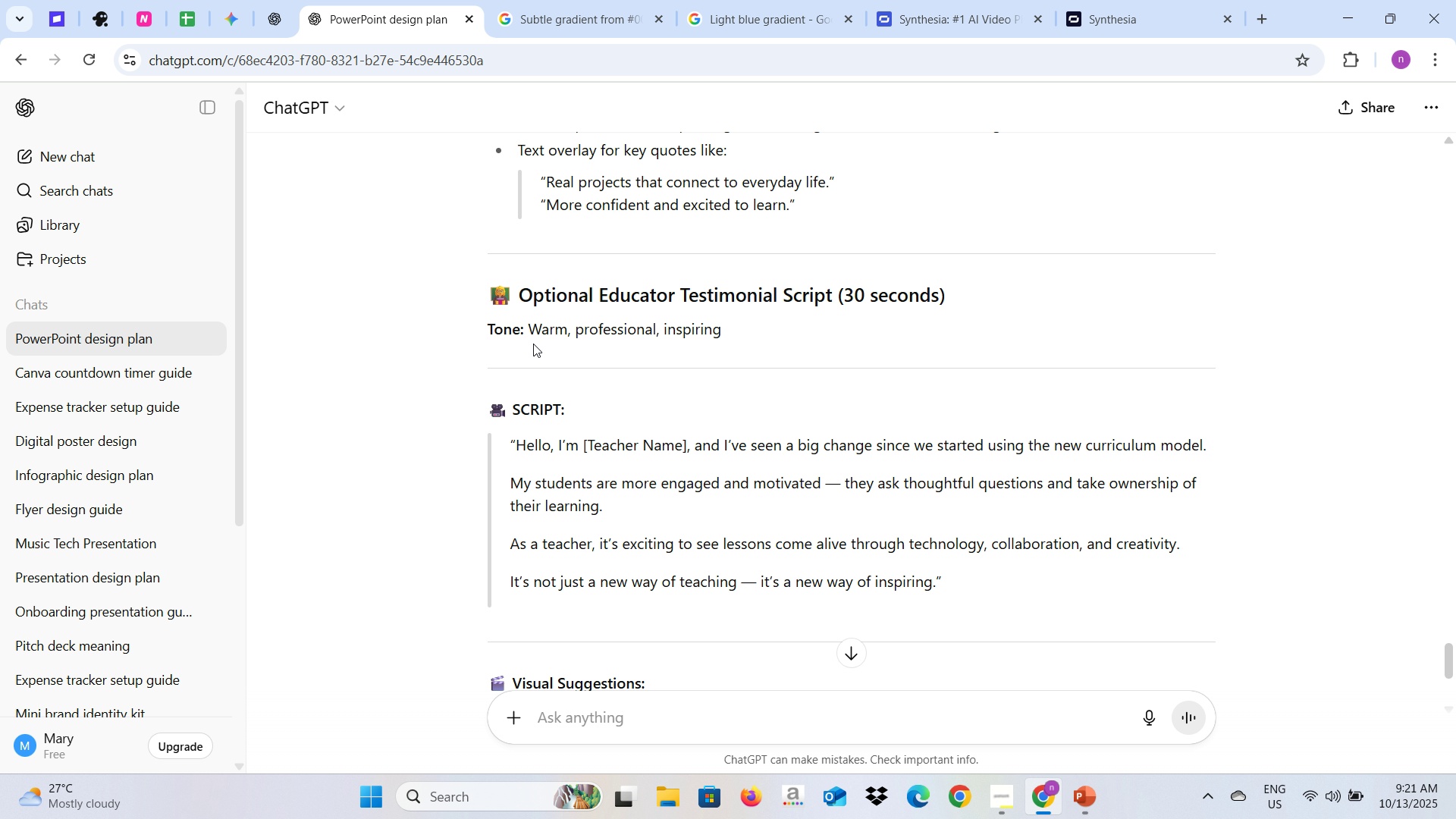 
scroll: coordinate [623, 337], scroll_direction: up, amount: 4.0
 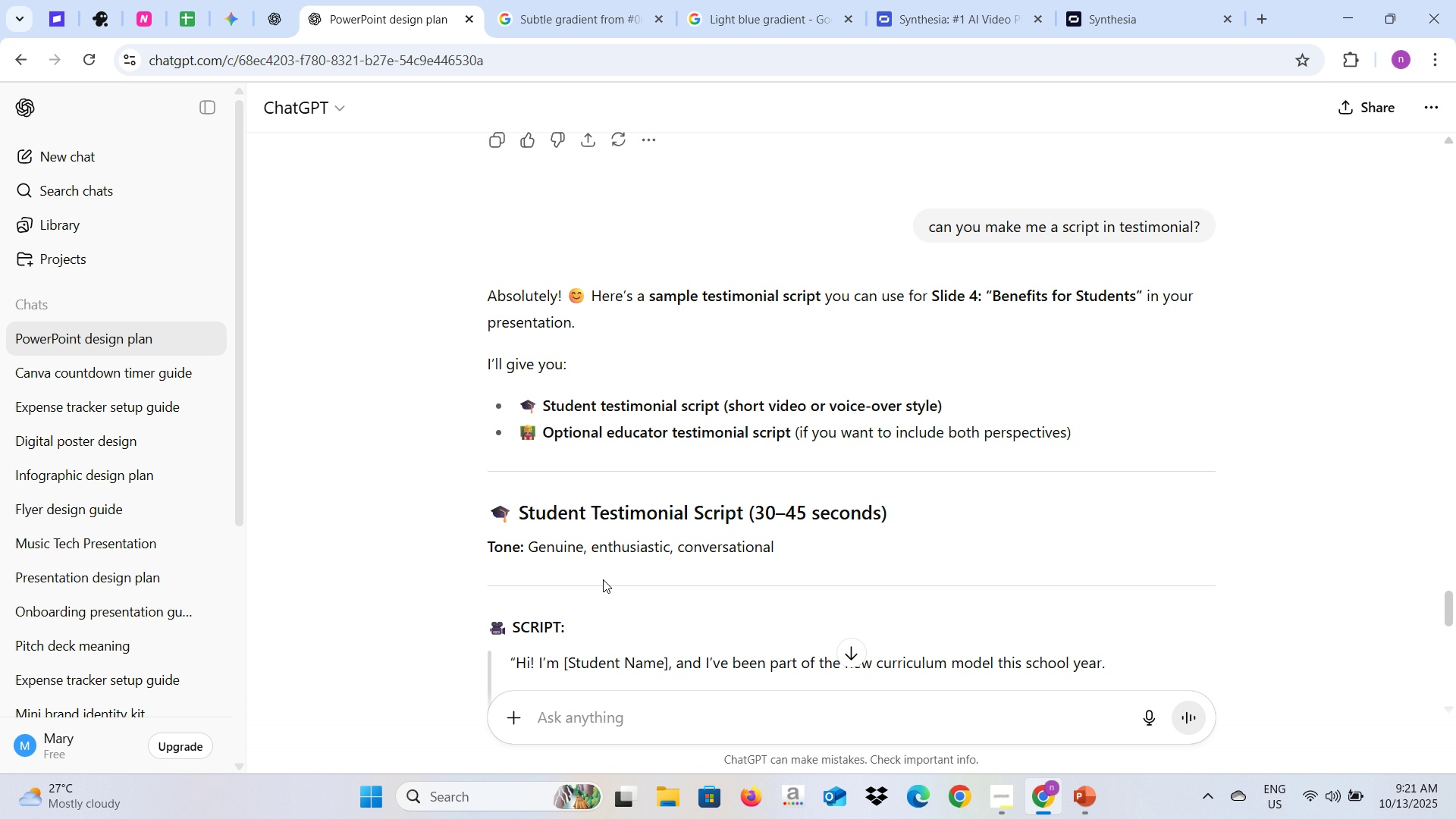 
left_click([607, 720])
 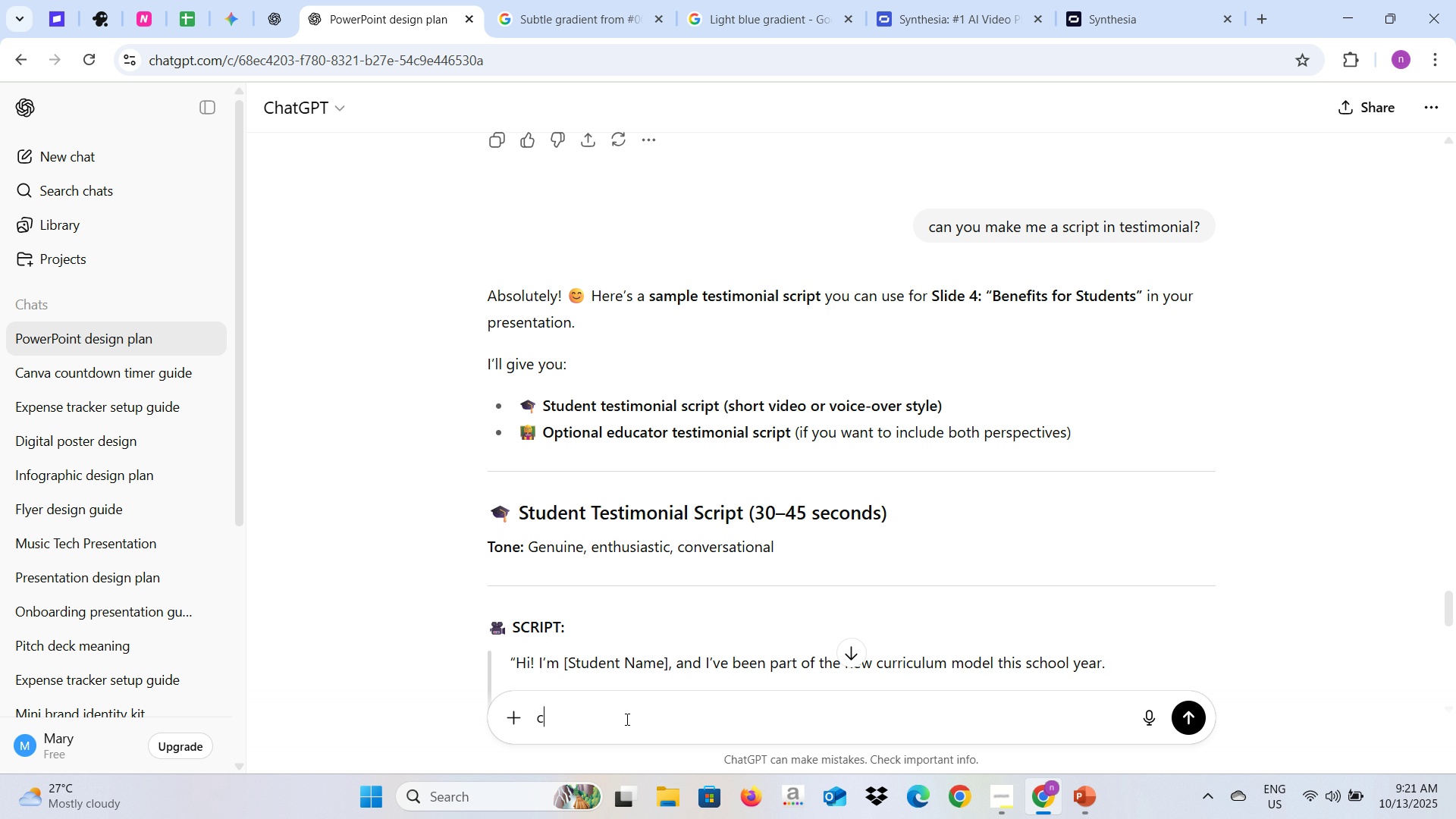 
type(can you do a 2)
key(Backspace)
type(10 secoiu)
key(Backspace)
key(Backspace)
key(Backspace)
type(onds r)
key(Backspace)
type(testem)
key(Backspace)
key(Backspace)
type(imonial )
 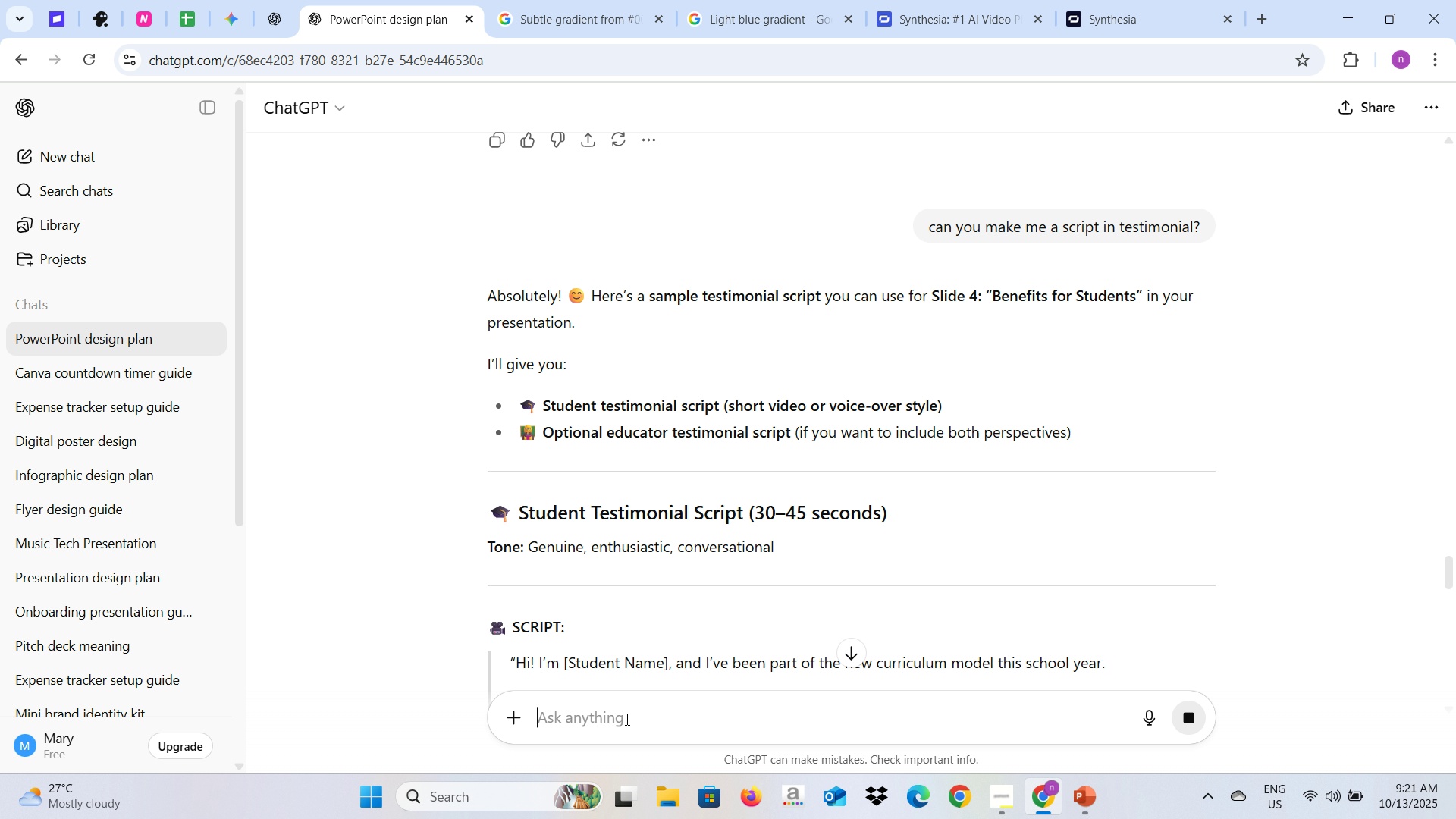 
key(Enter)
 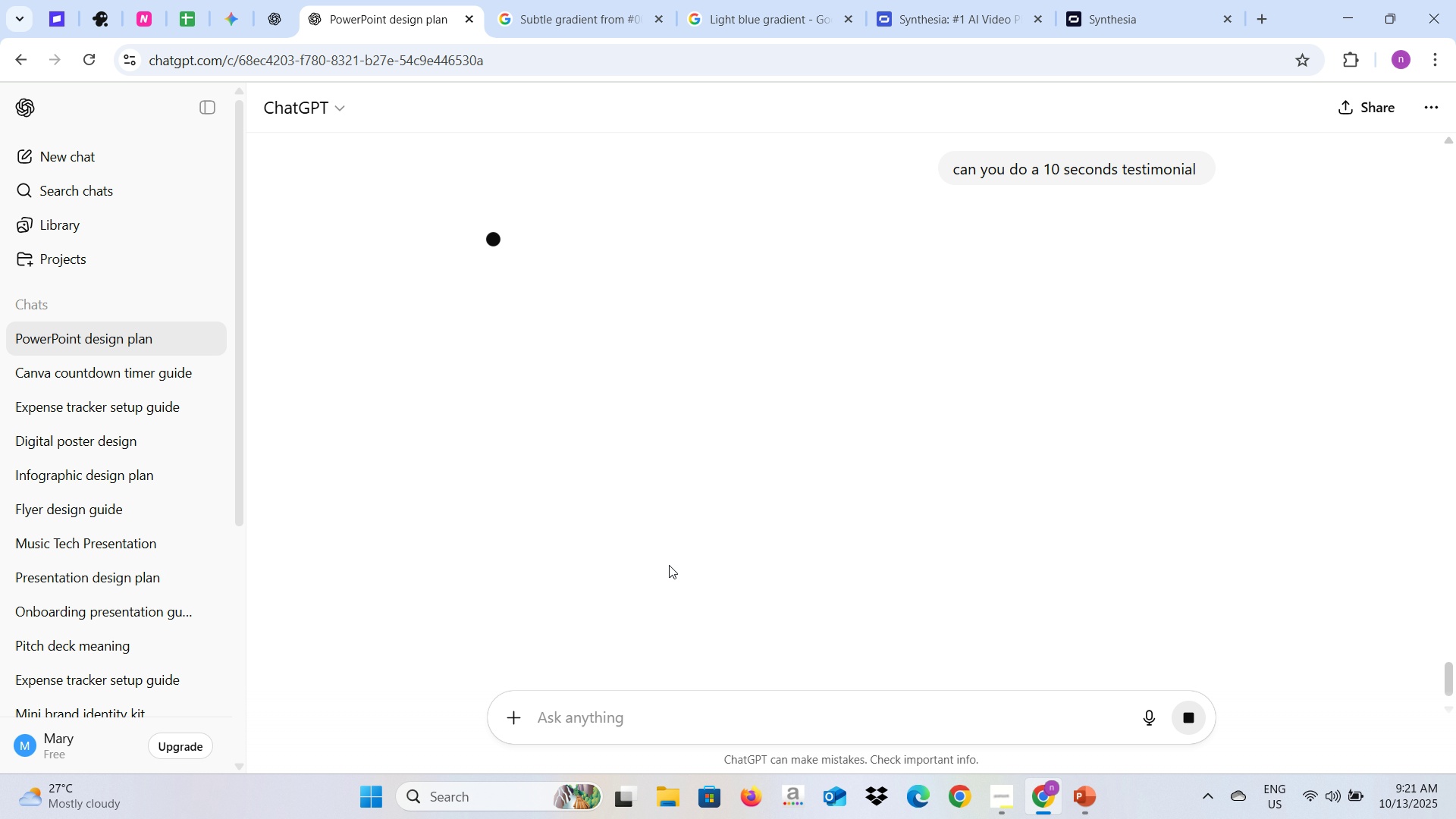 
wait(8.08)
 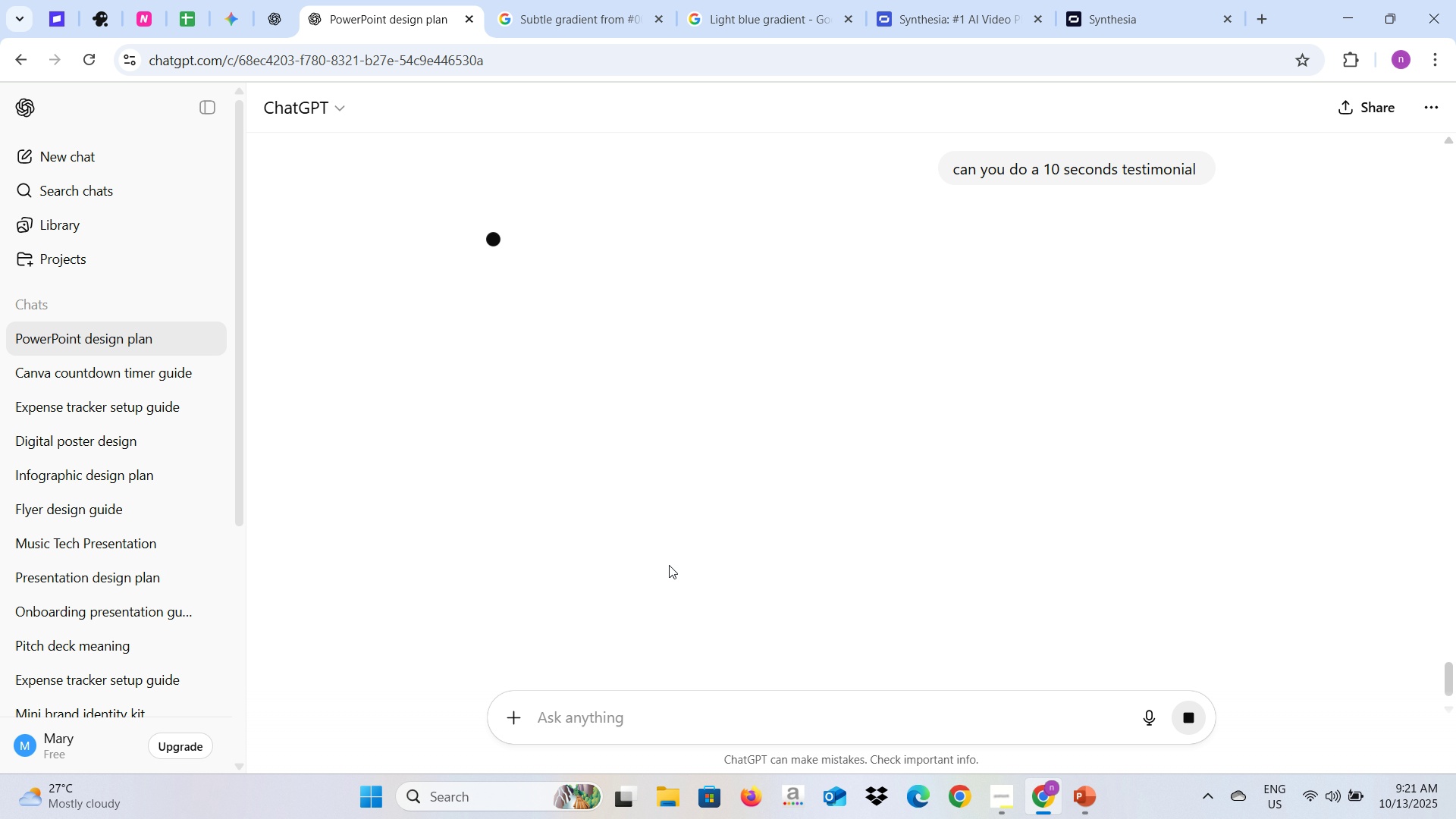 
scroll: coordinate [627, 500], scroll_direction: down, amount: 1.0
 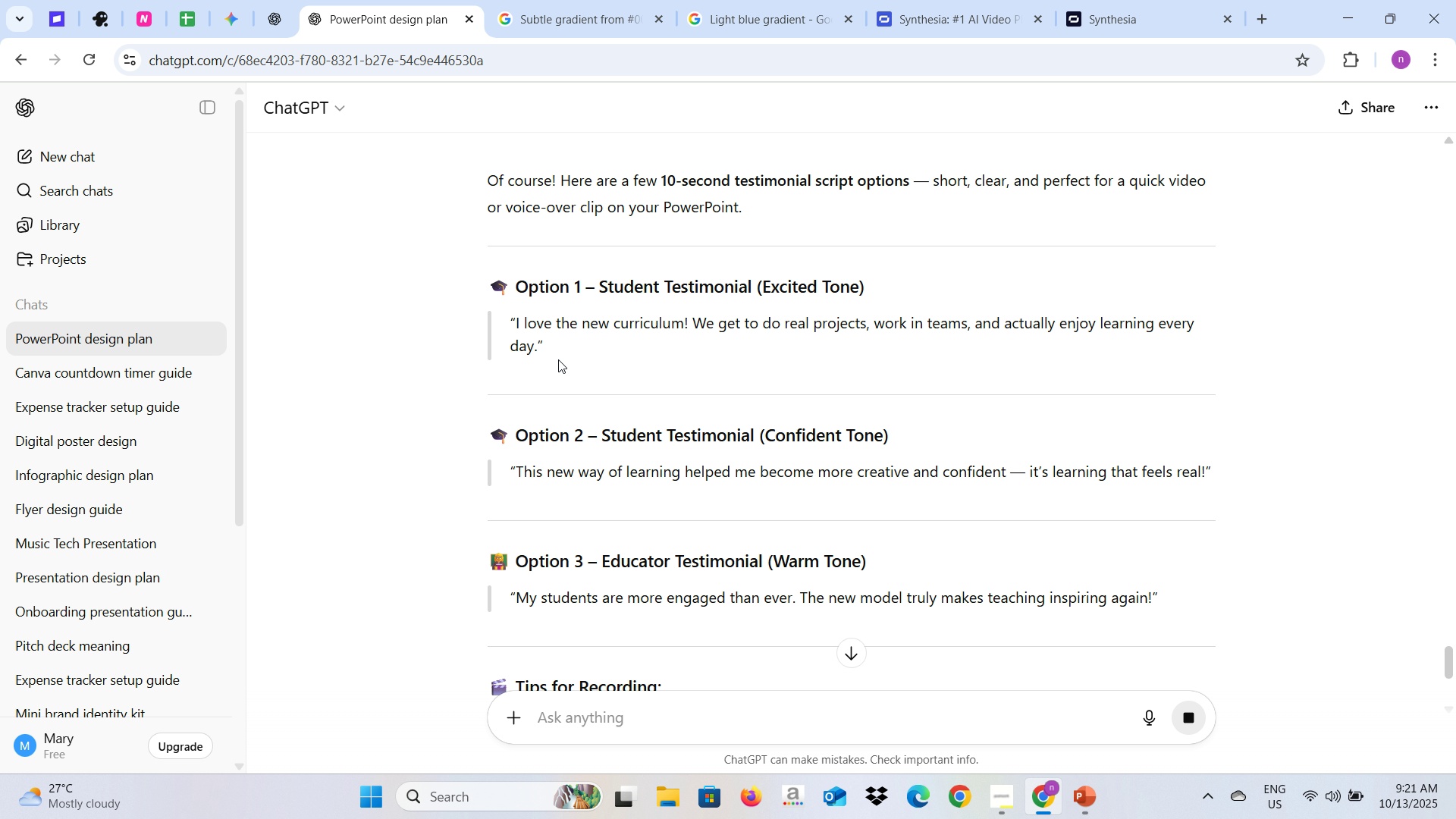 
left_click([927, 0])
 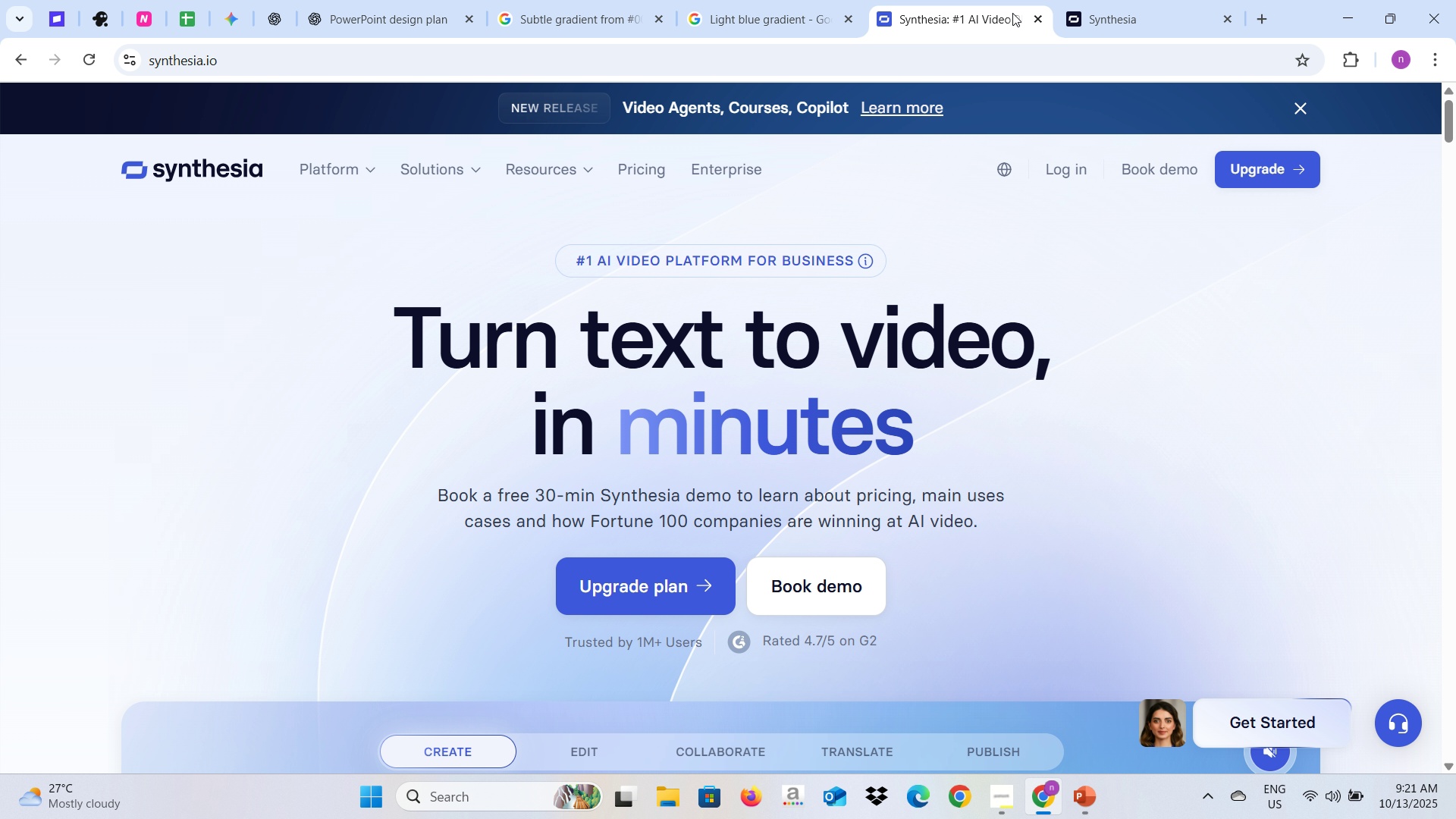 
left_click([1077, 0])
 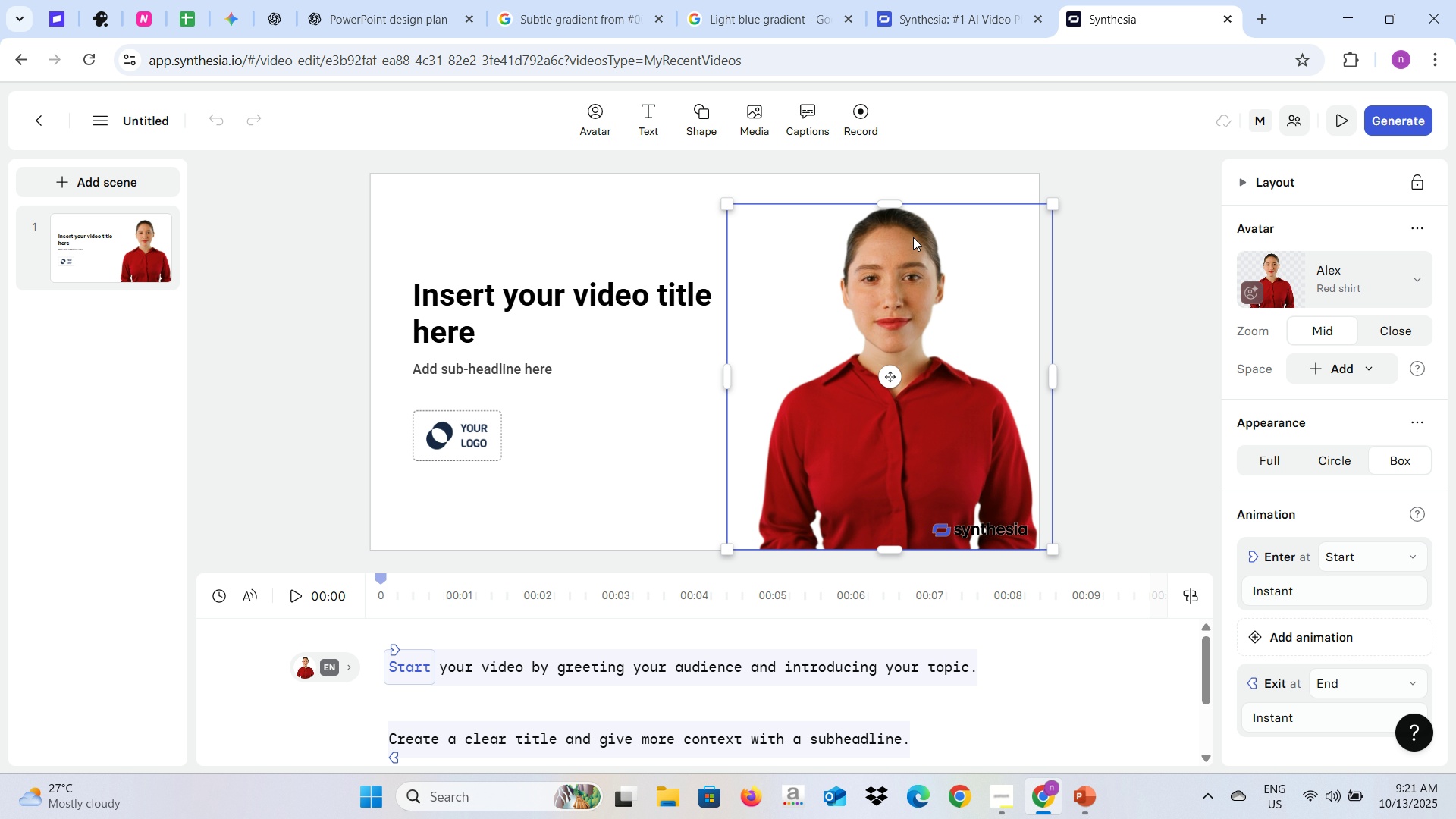 
left_click([587, 113])
 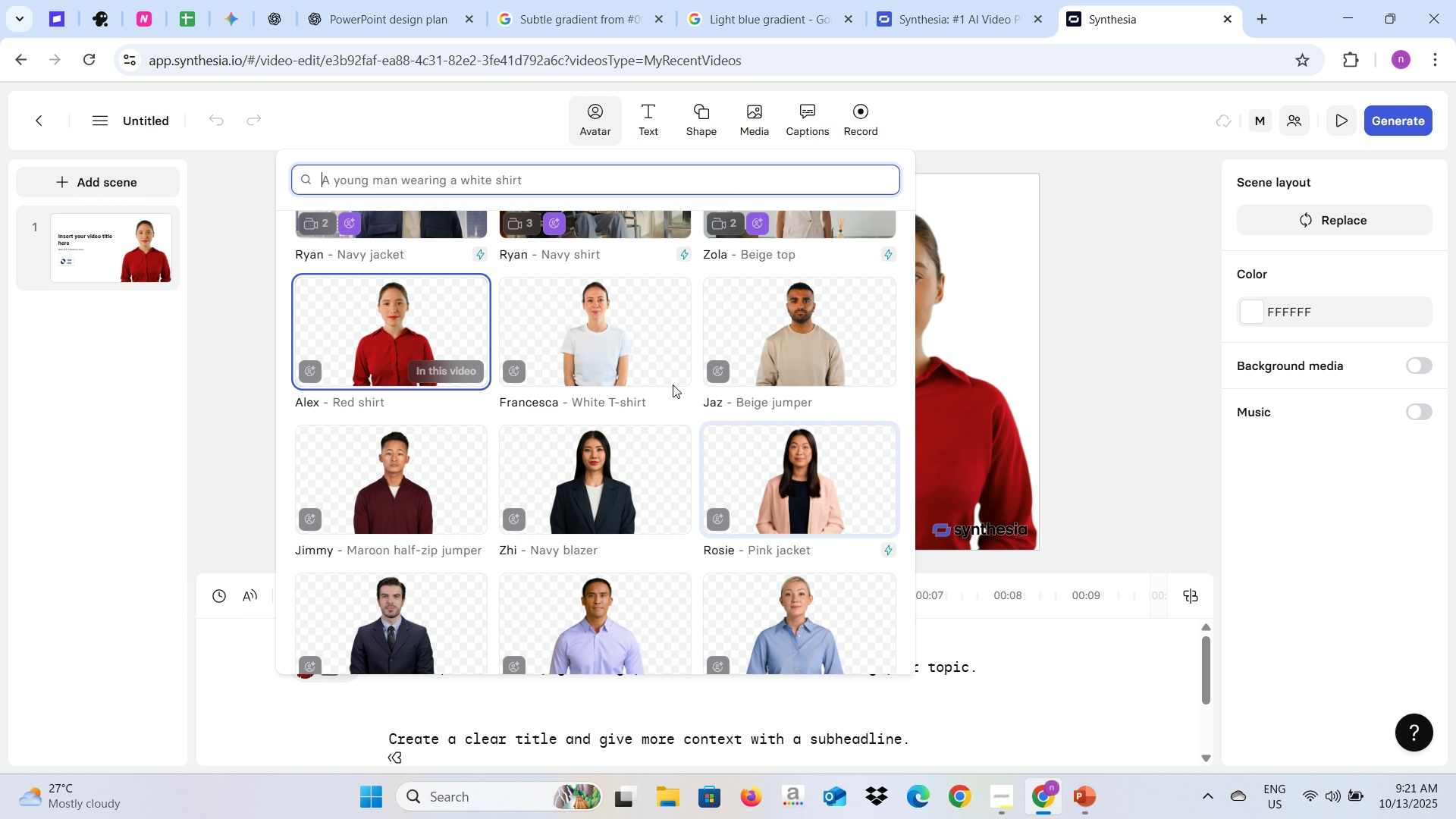 
left_click([623, 456])
 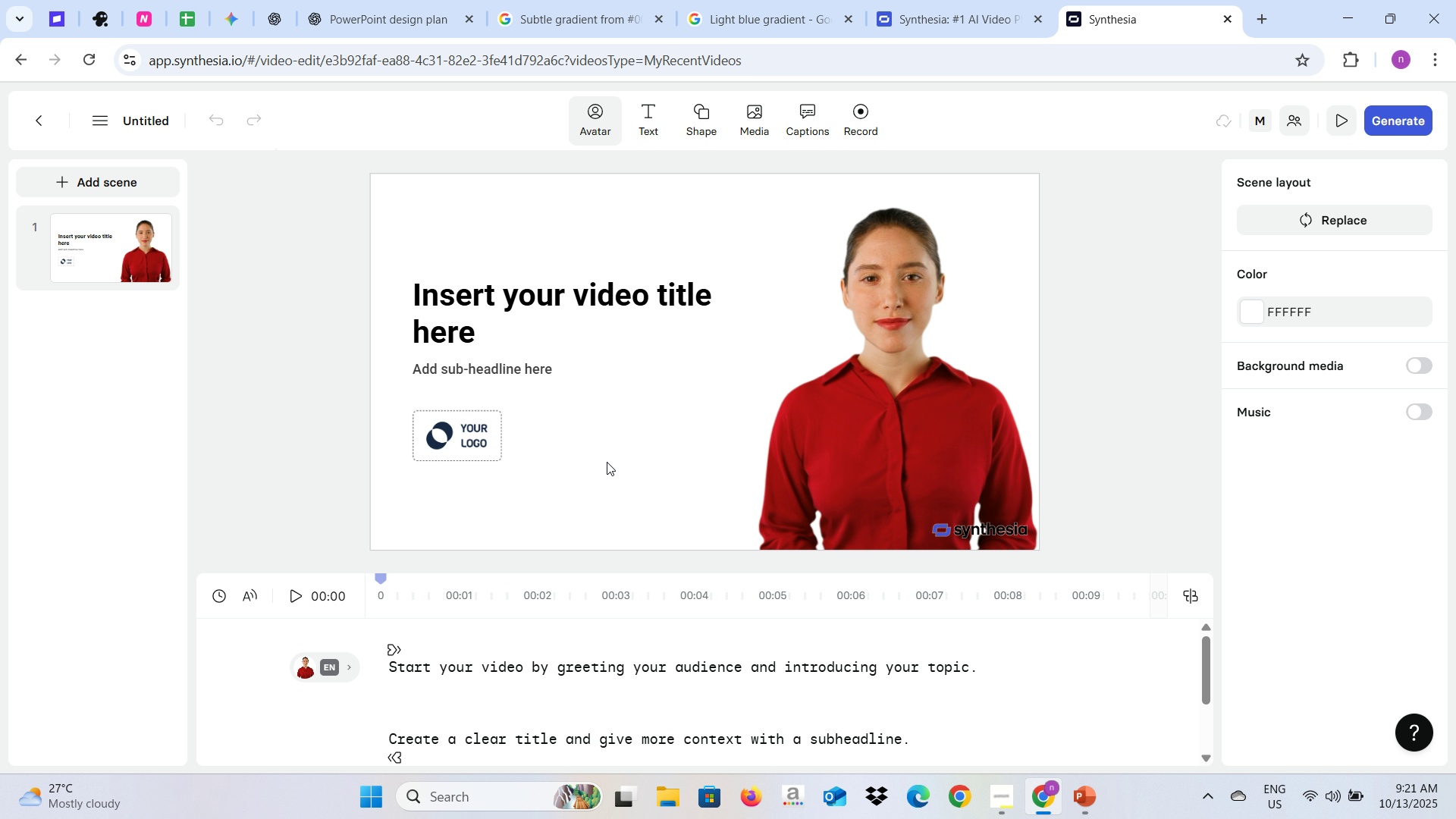 
scroll: coordinate [466, 517], scroll_direction: down, amount: 2.0
 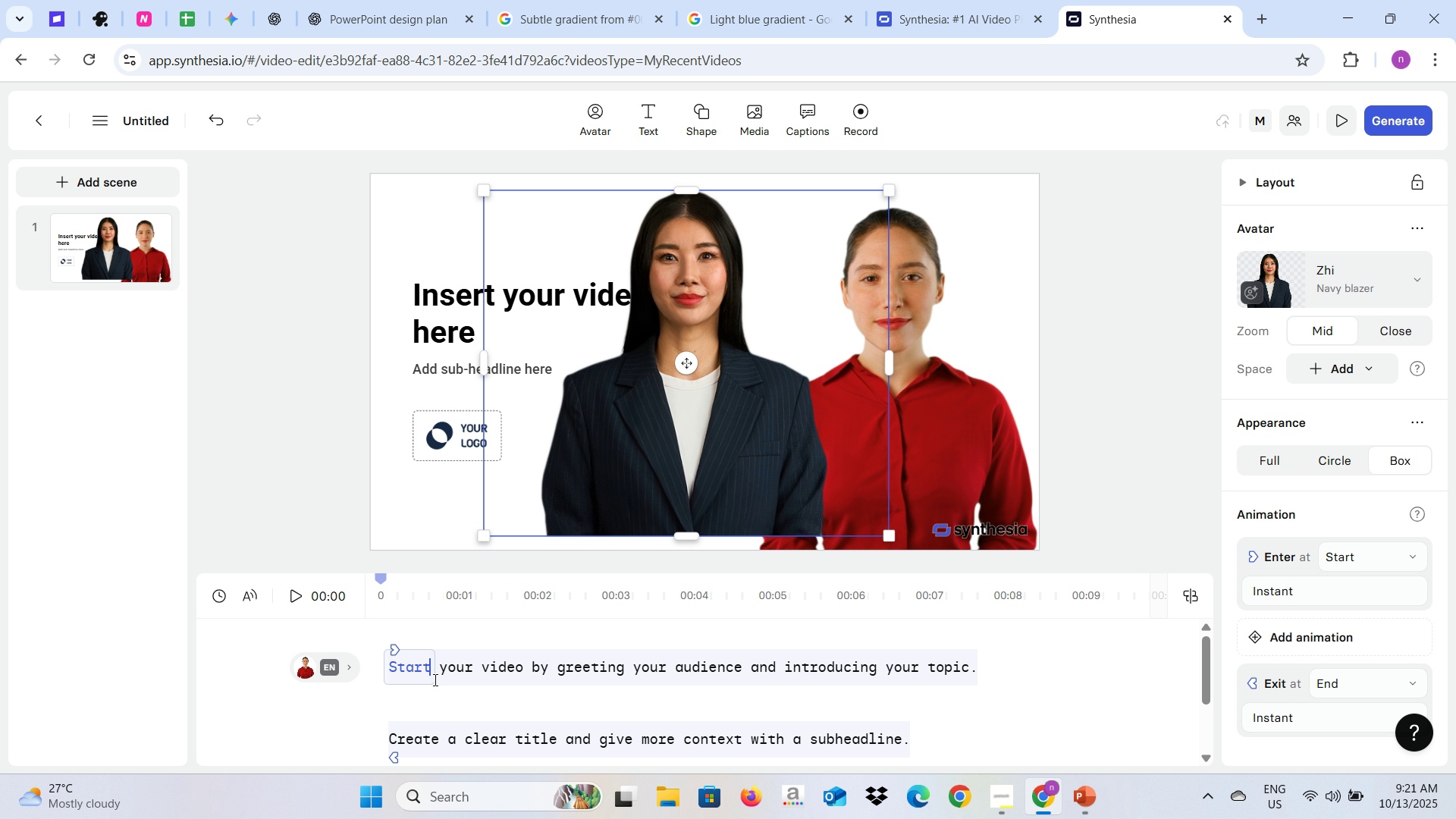 
left_click([434, 679])
 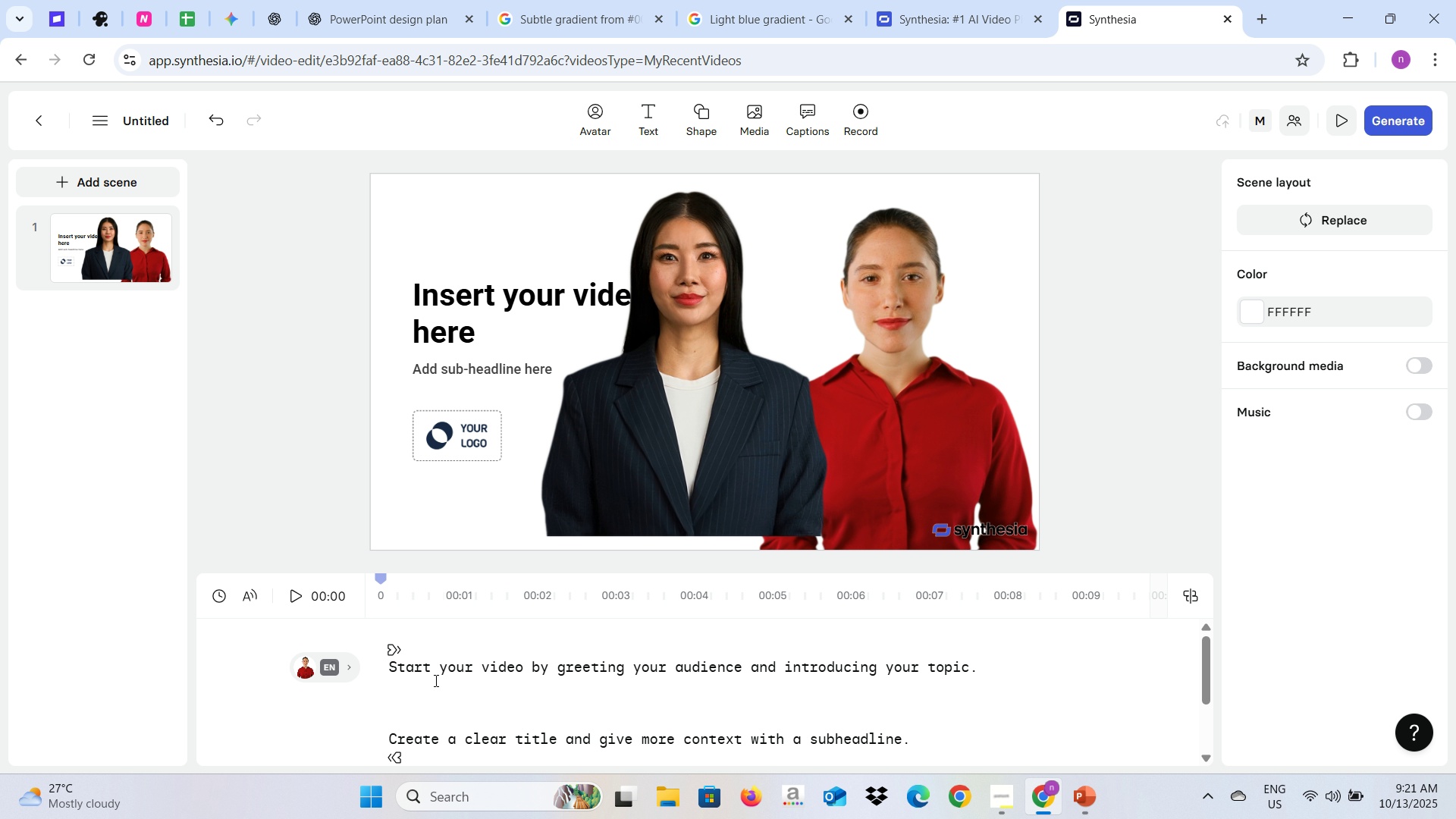 
key(Control+A)
 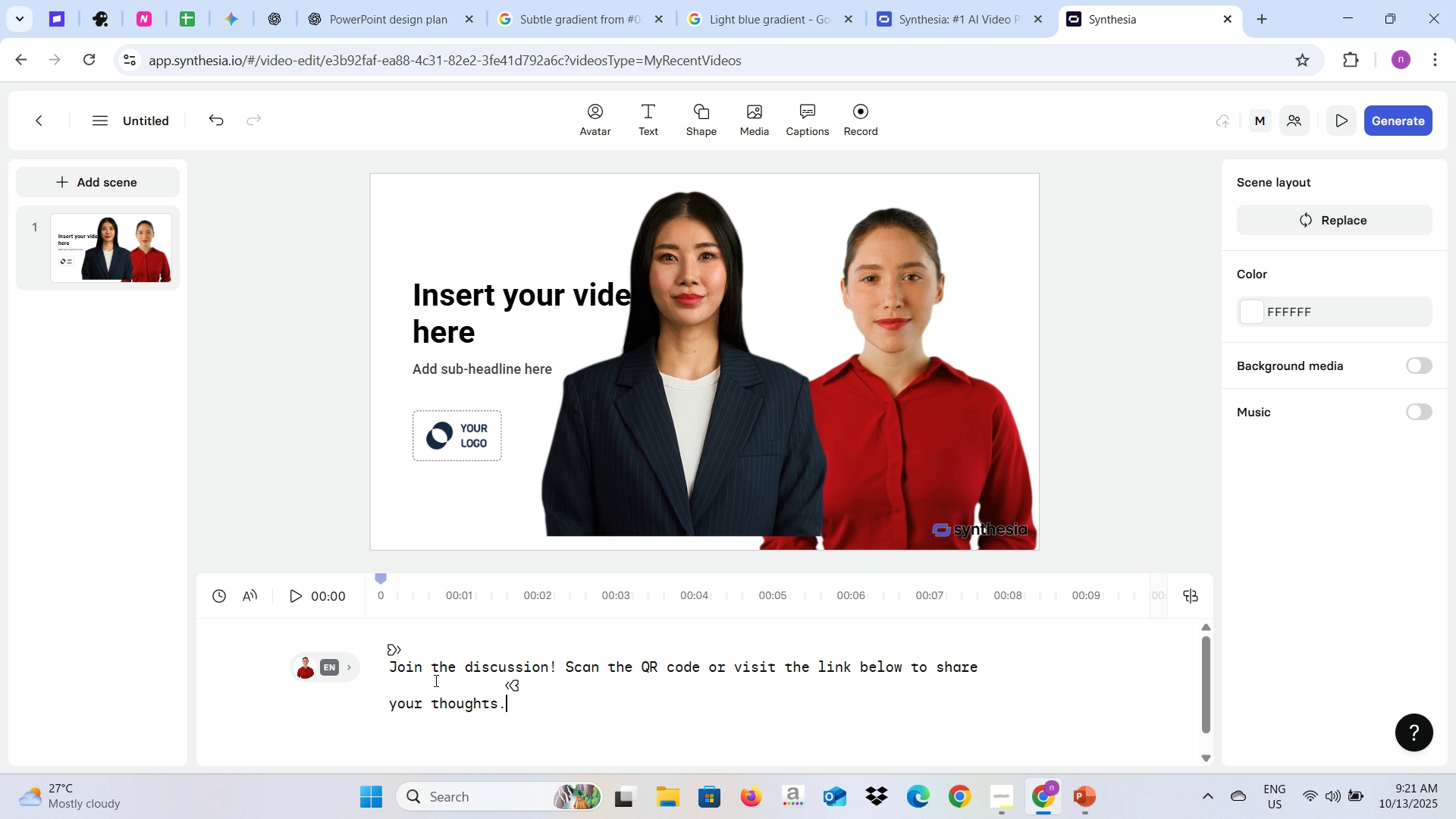 
key(Control+V)
 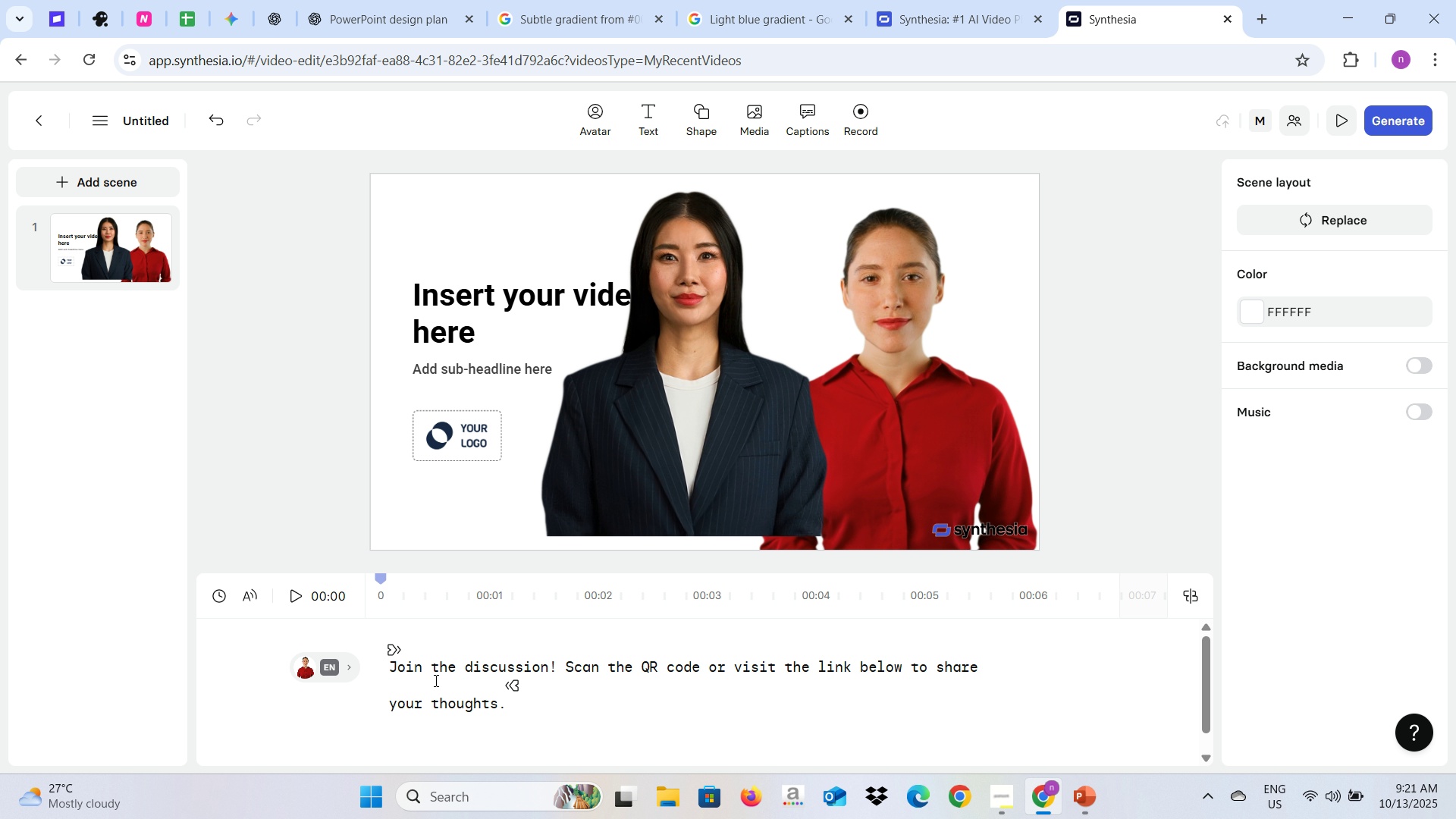 
key(Control+A)
 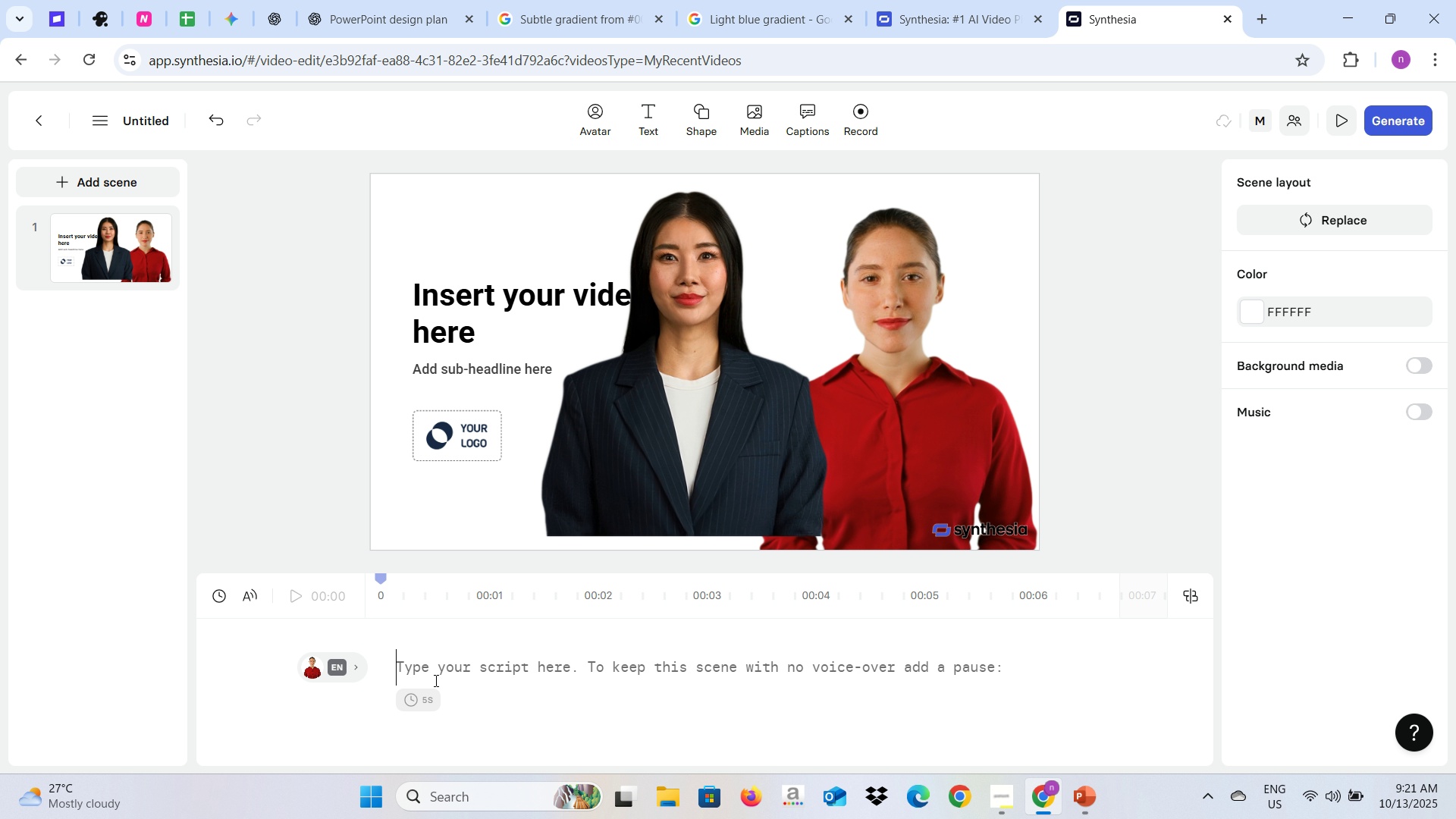 
key(Backspace)
 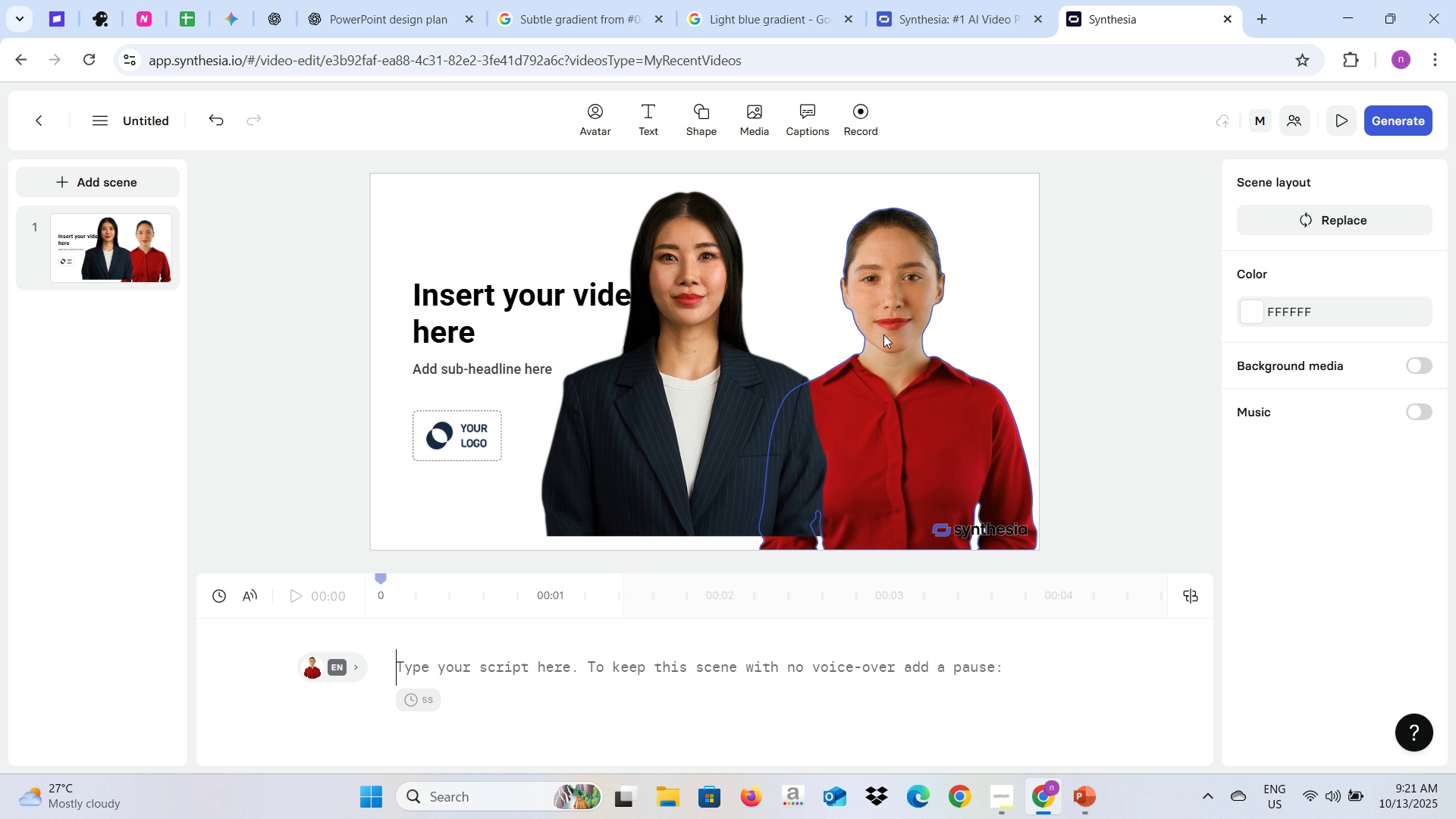 
left_click([896, 342])
 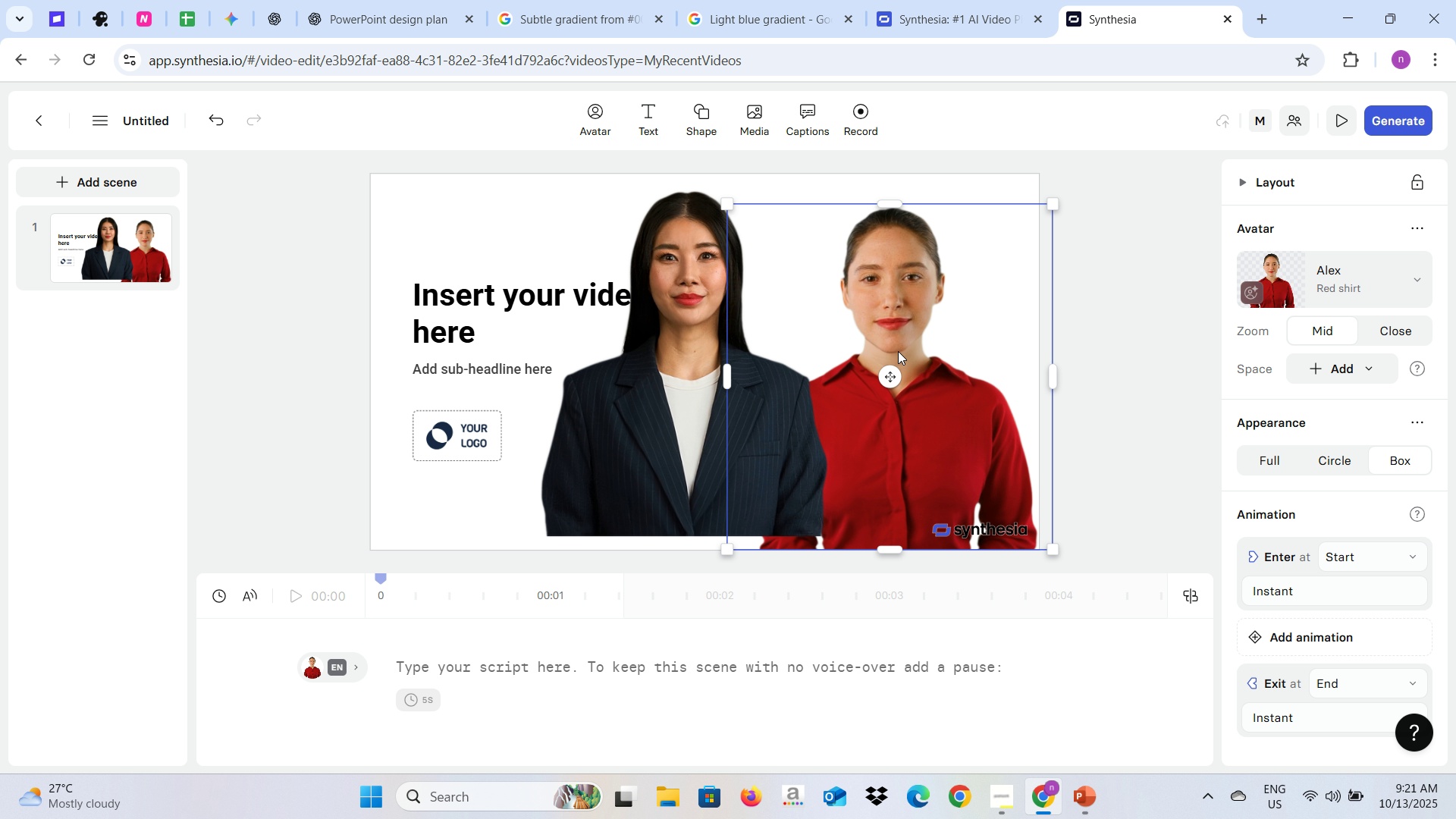 
key(Backspace)
 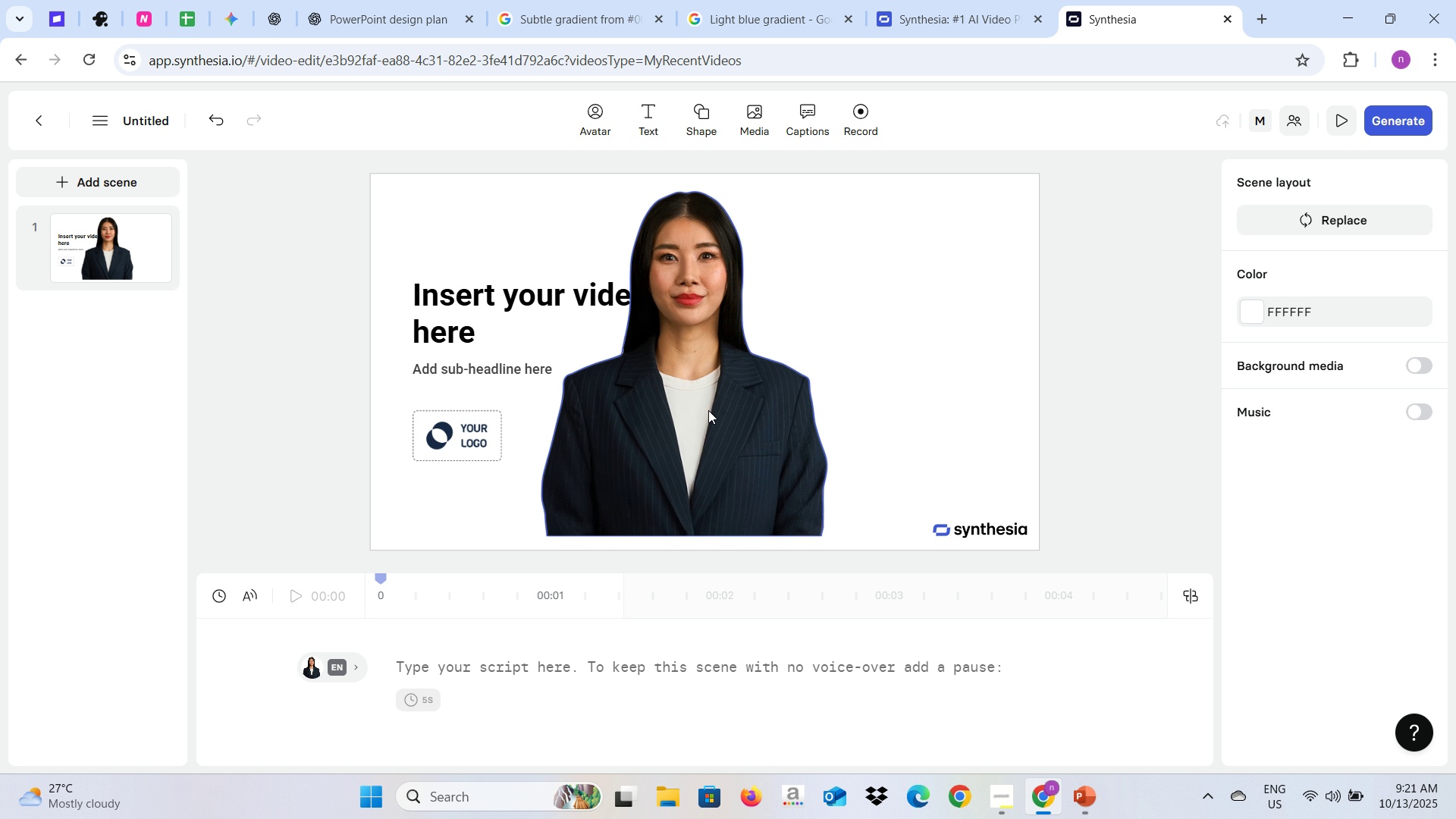 
left_click([708, 410])
 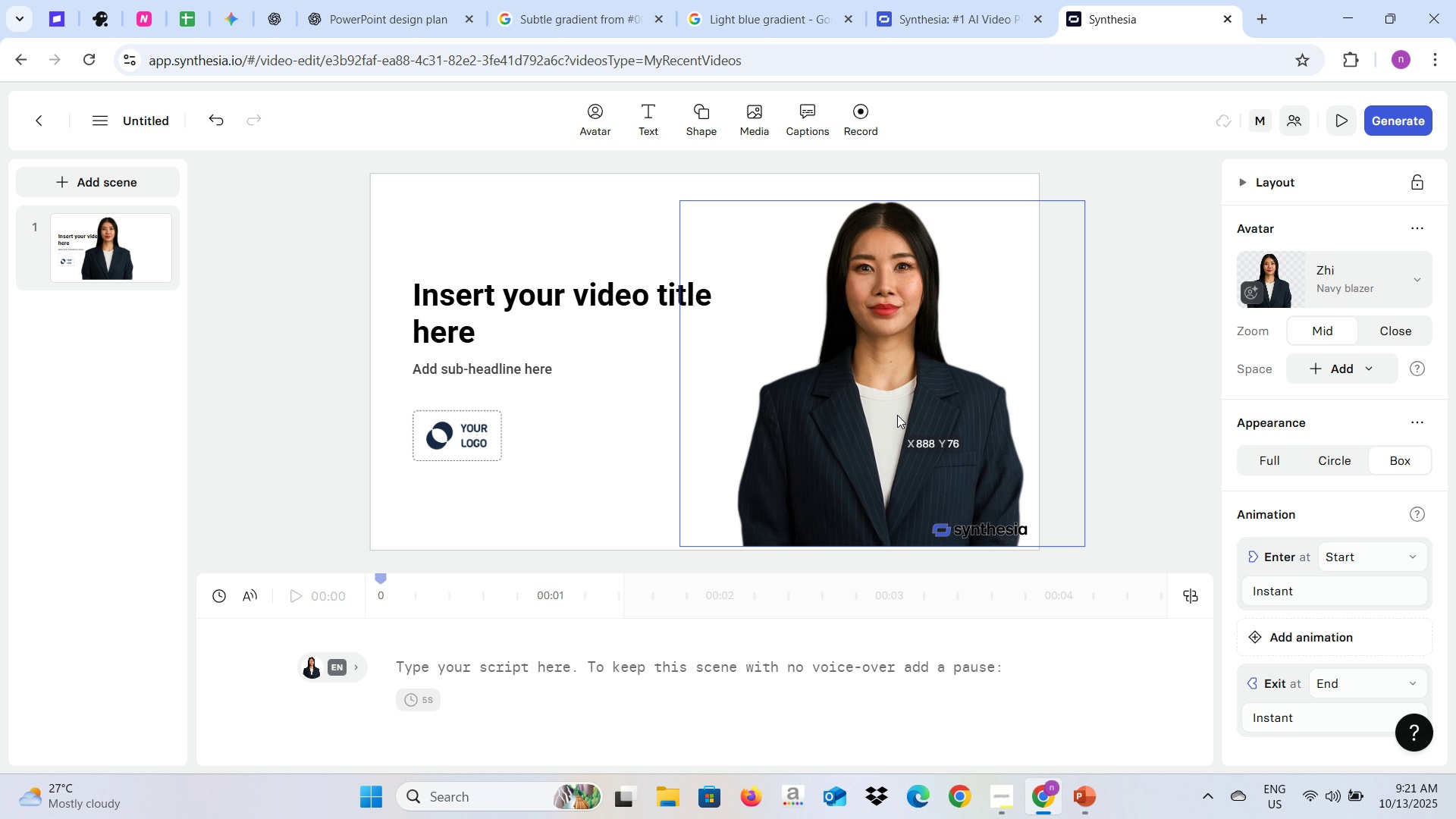 
left_click([1152, 414])
 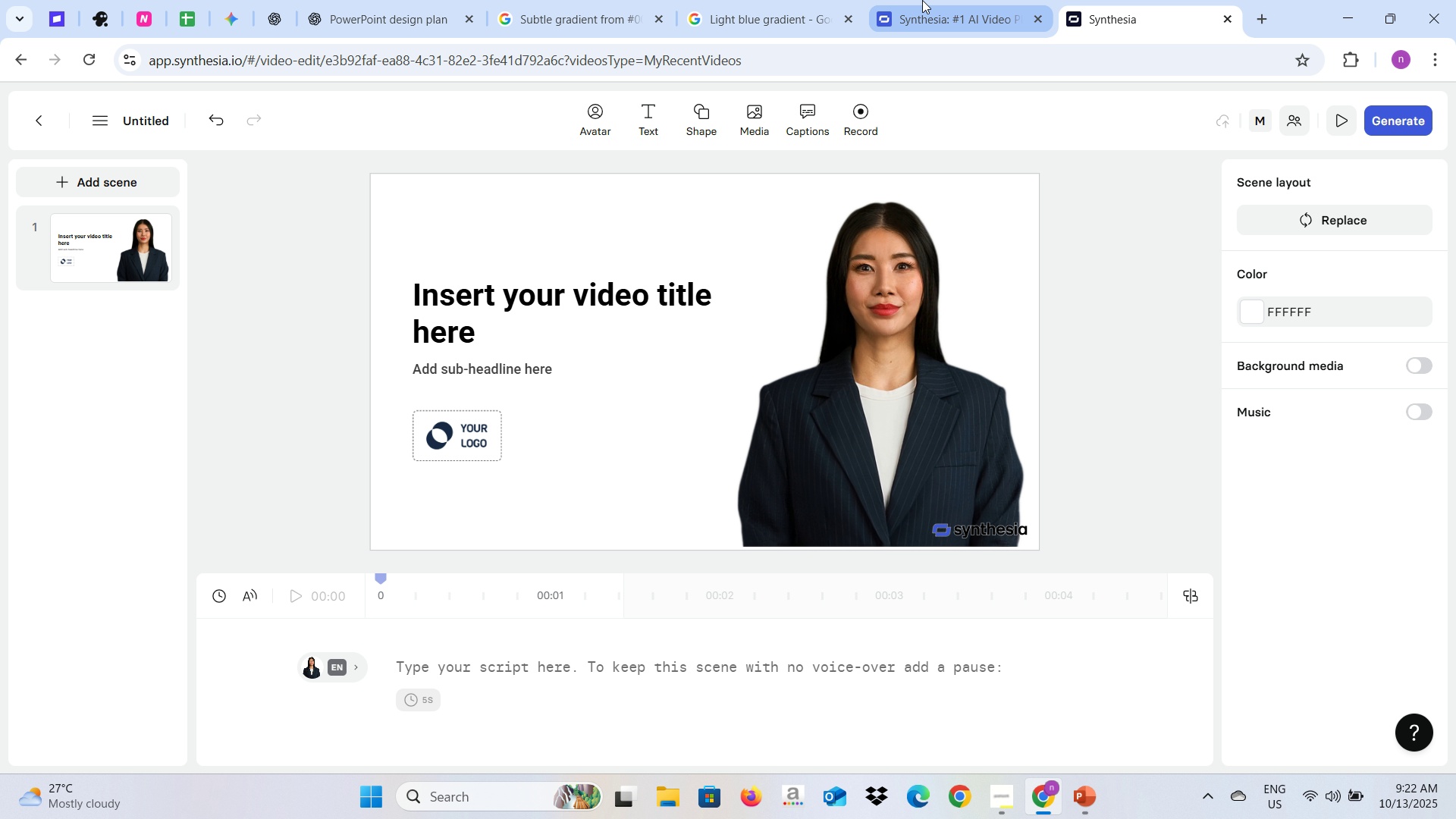 
left_click([922, 0])
 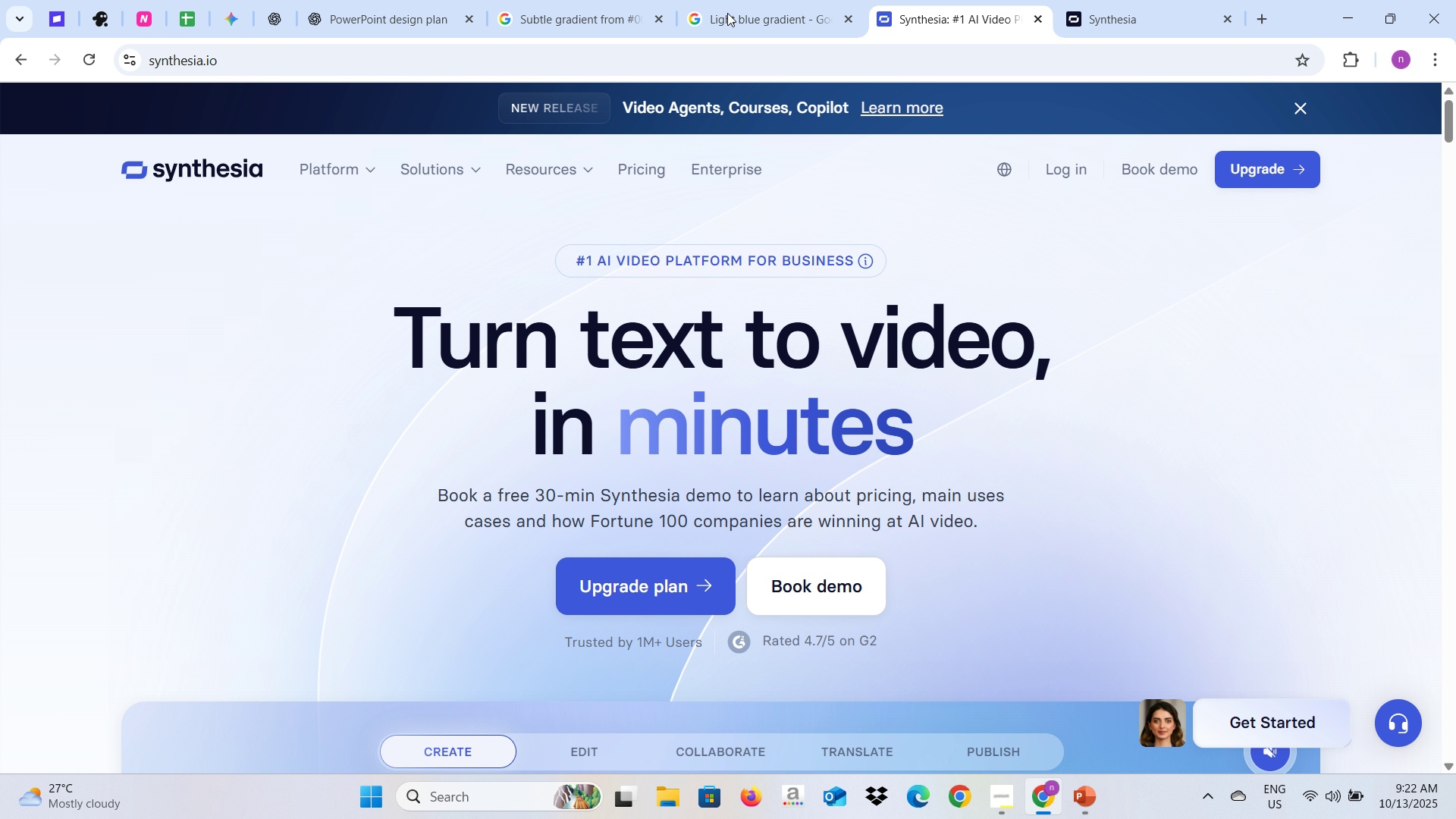 
left_click([763, 0])
 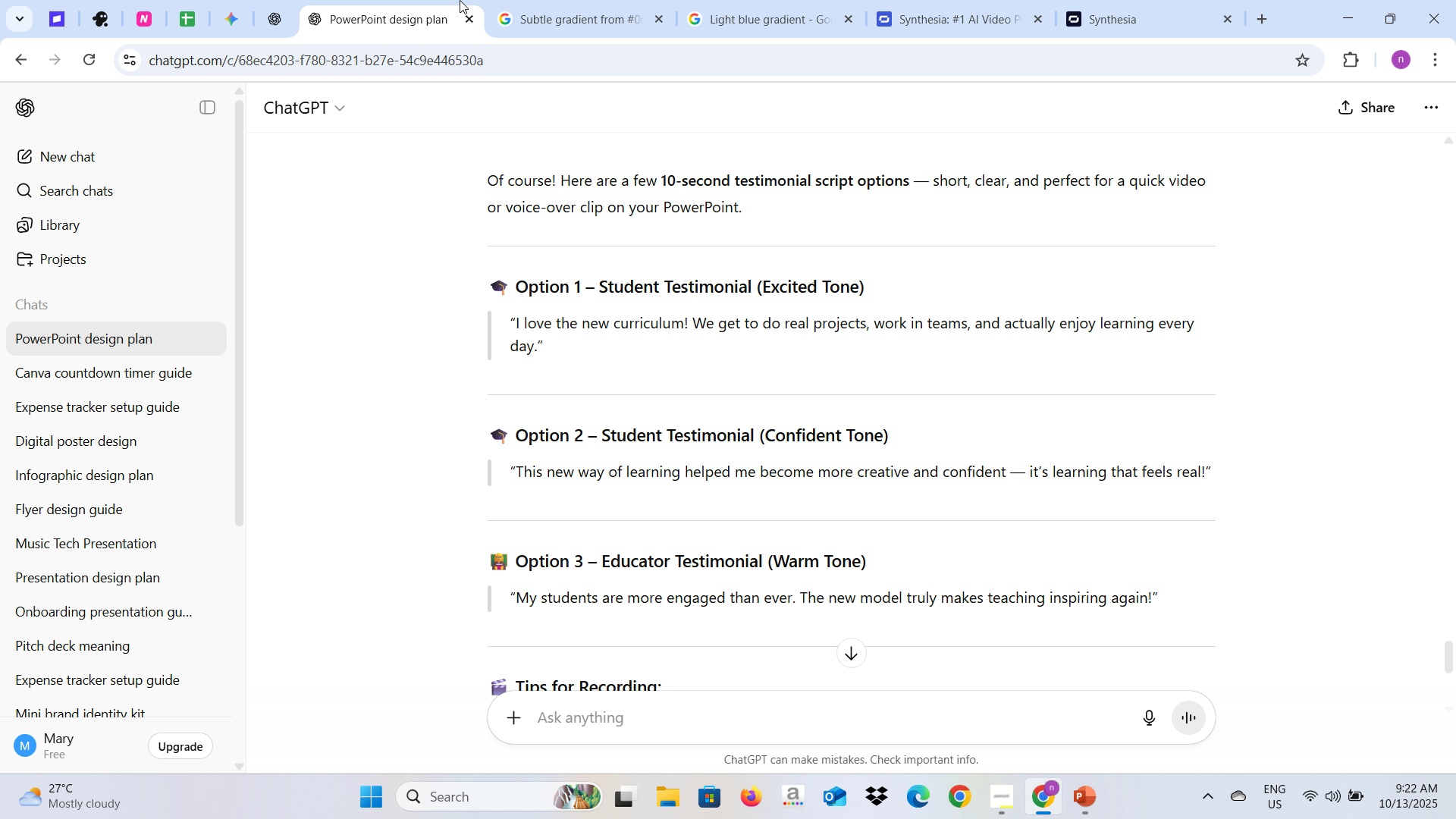 
left_click([460, 0])
 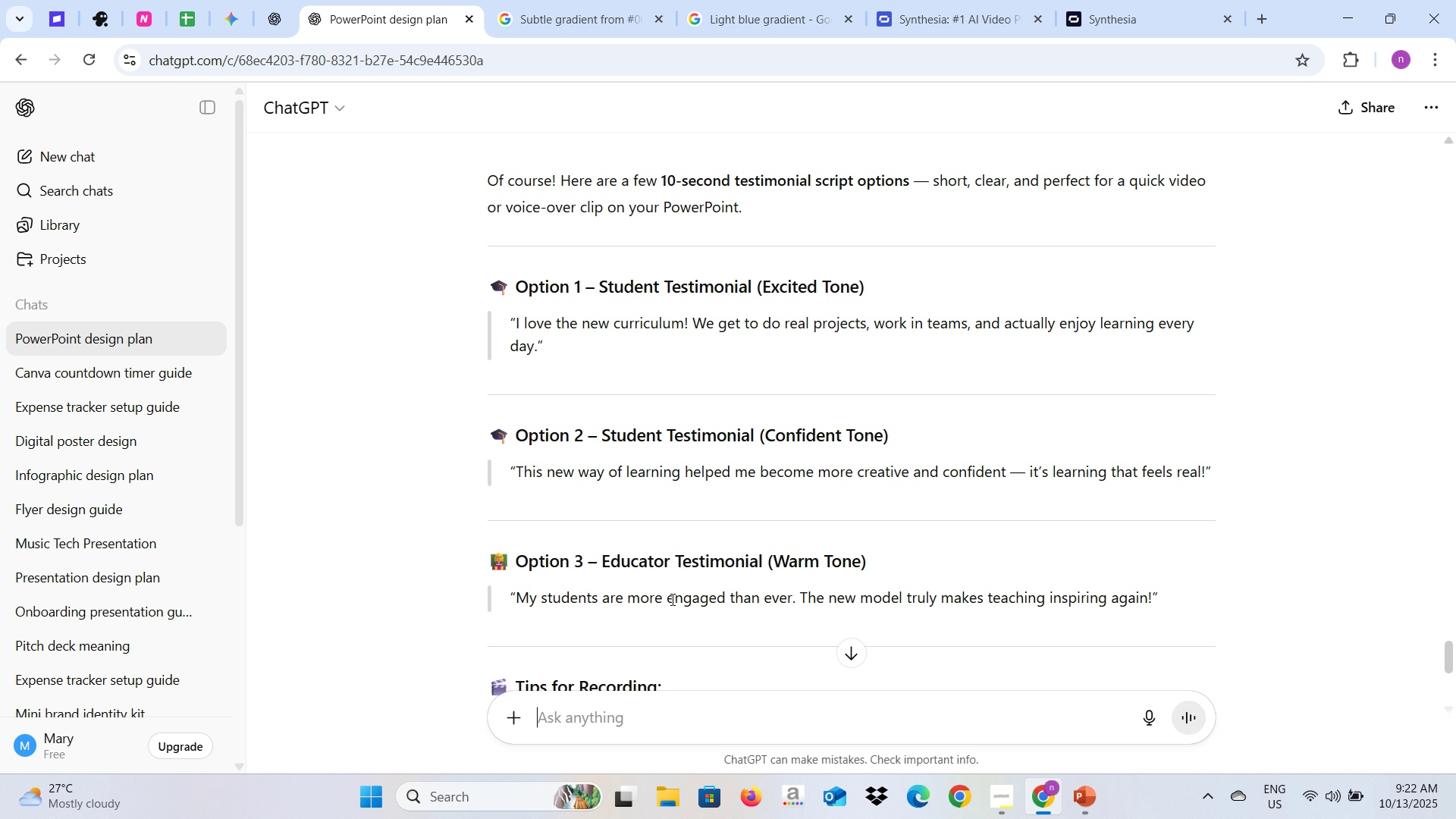 
scroll: coordinate [673, 601], scroll_direction: up, amount: 13.0
 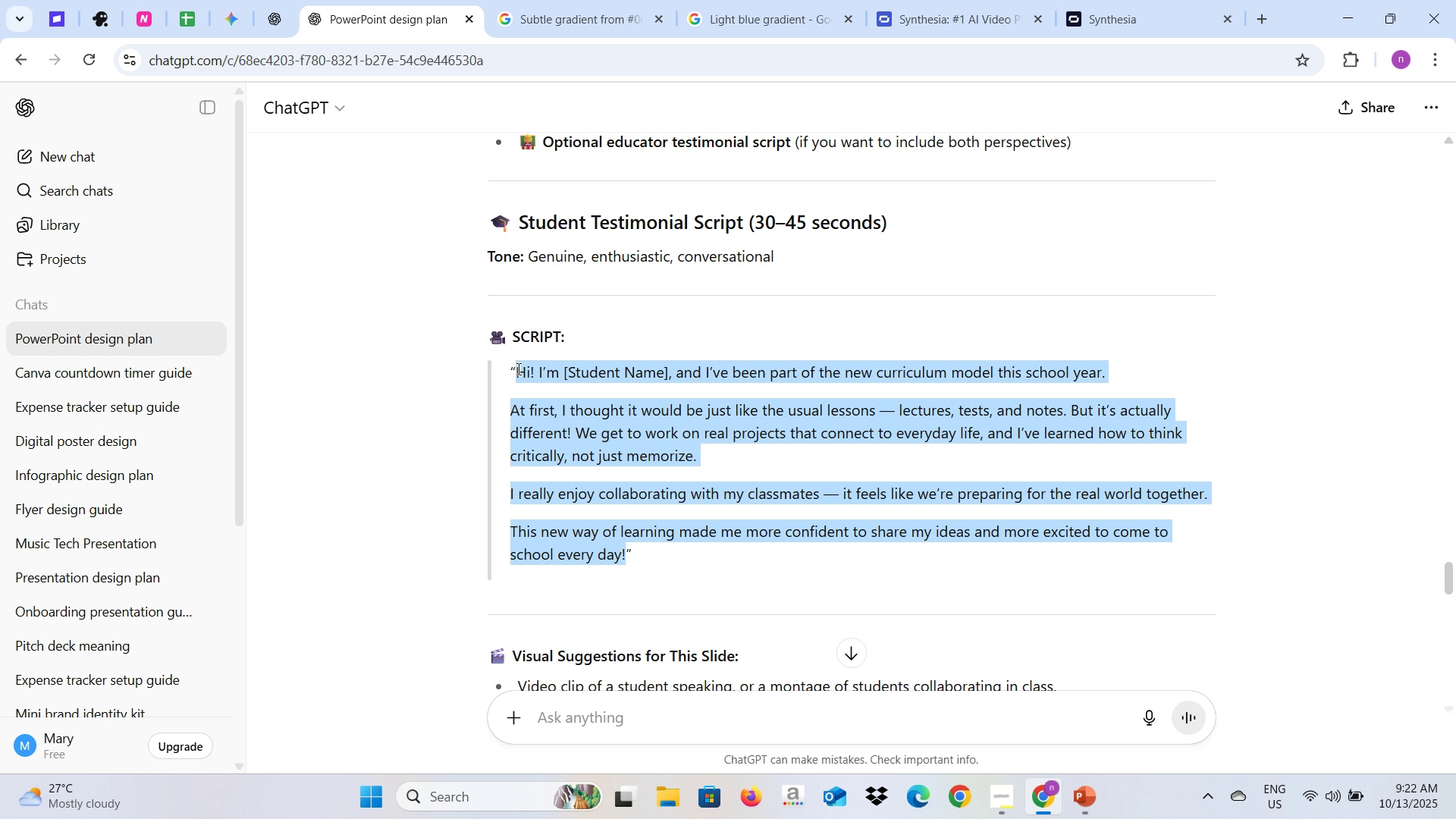 
key(Control+C)
 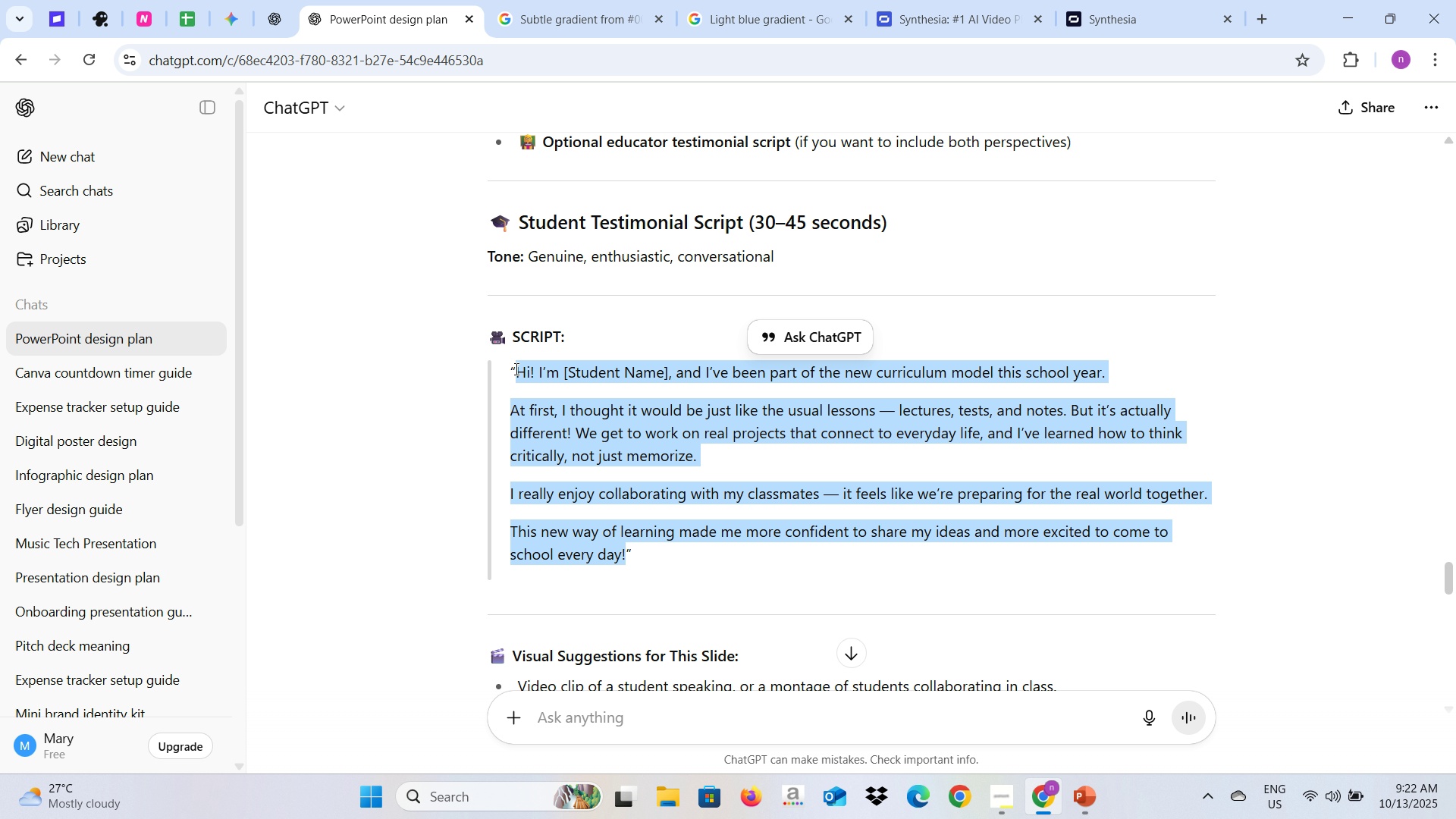 
key(Control+C)
 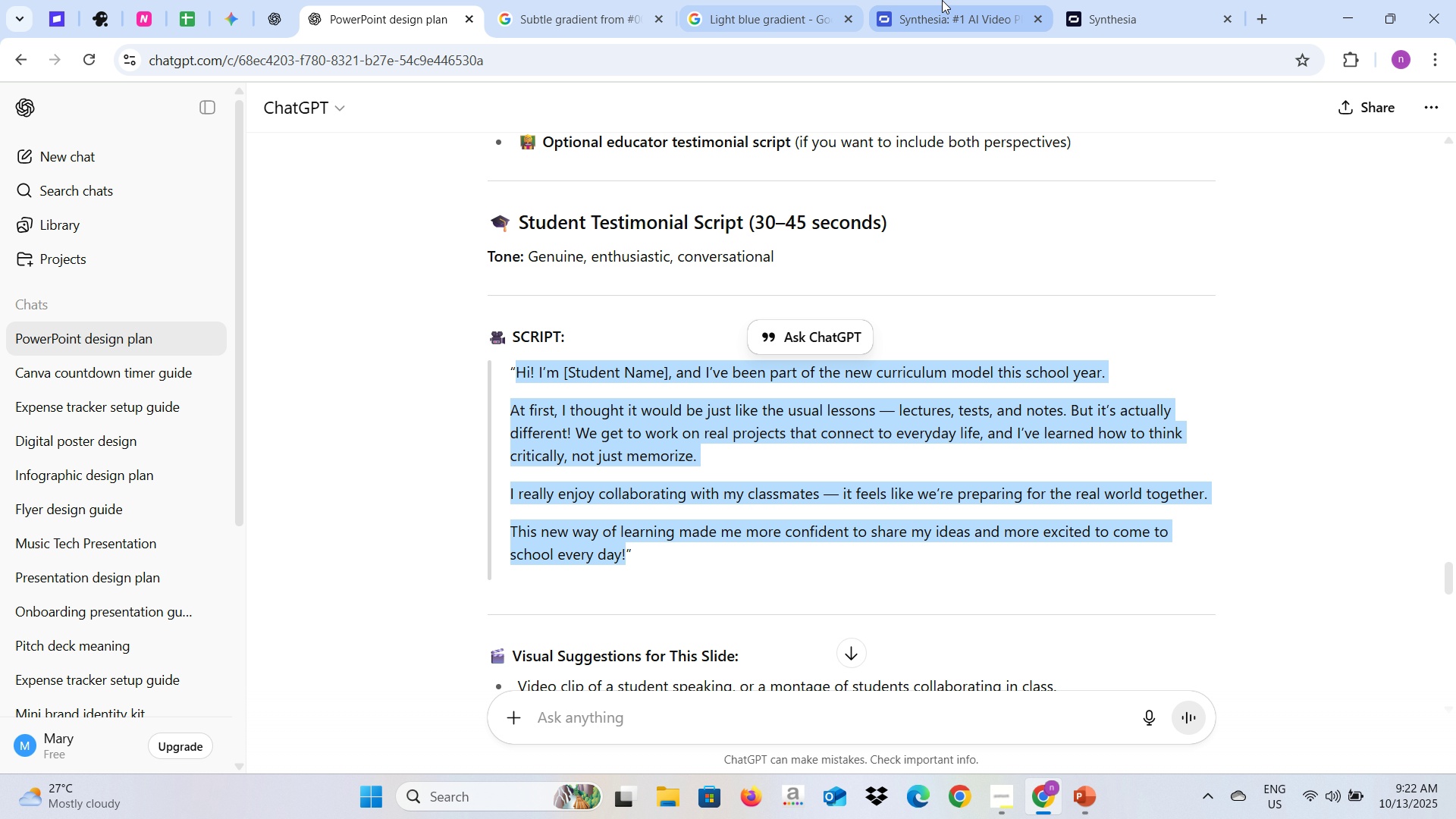 
left_click([942, 0])
 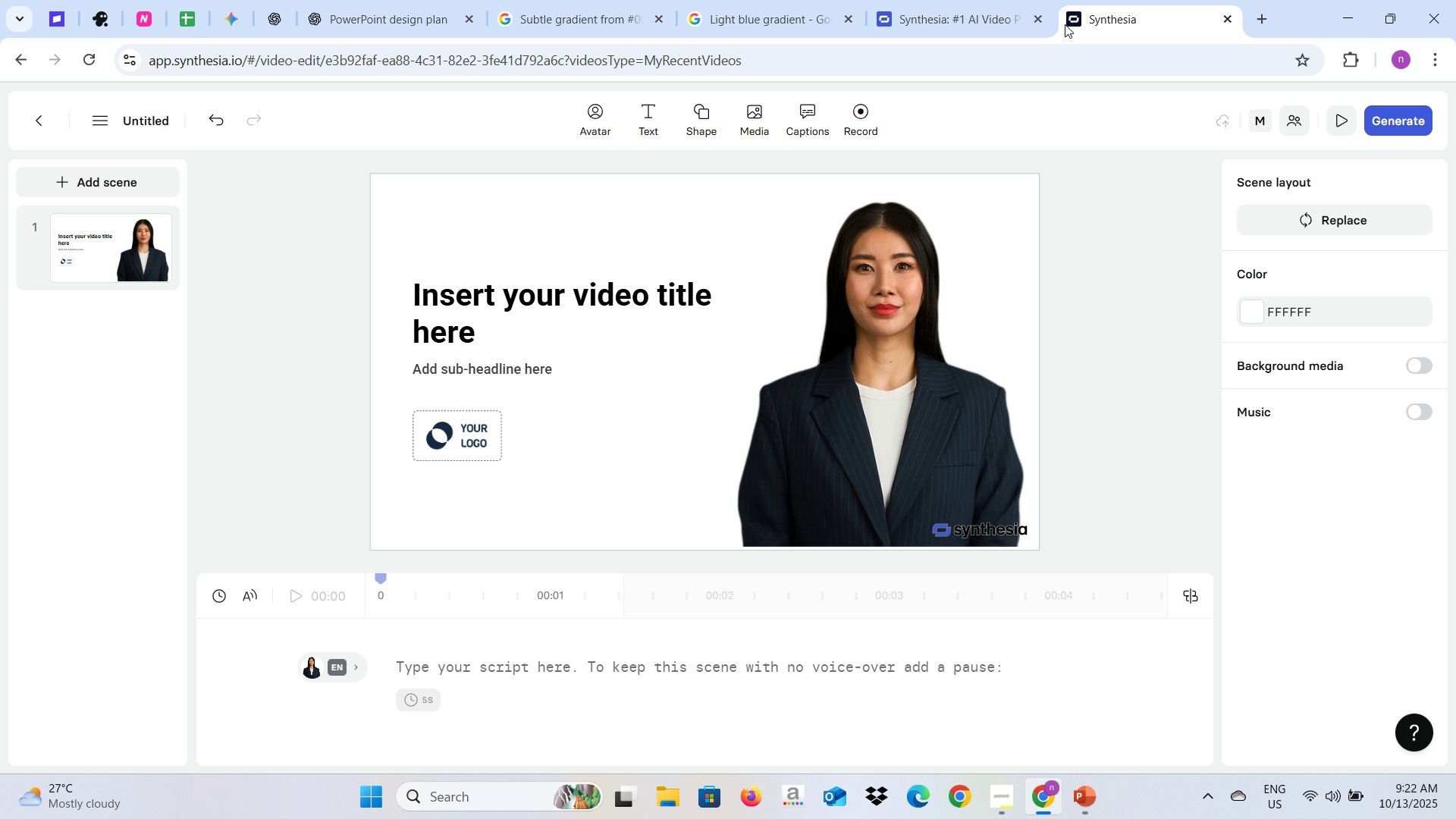 
left_click([1103, 0])
 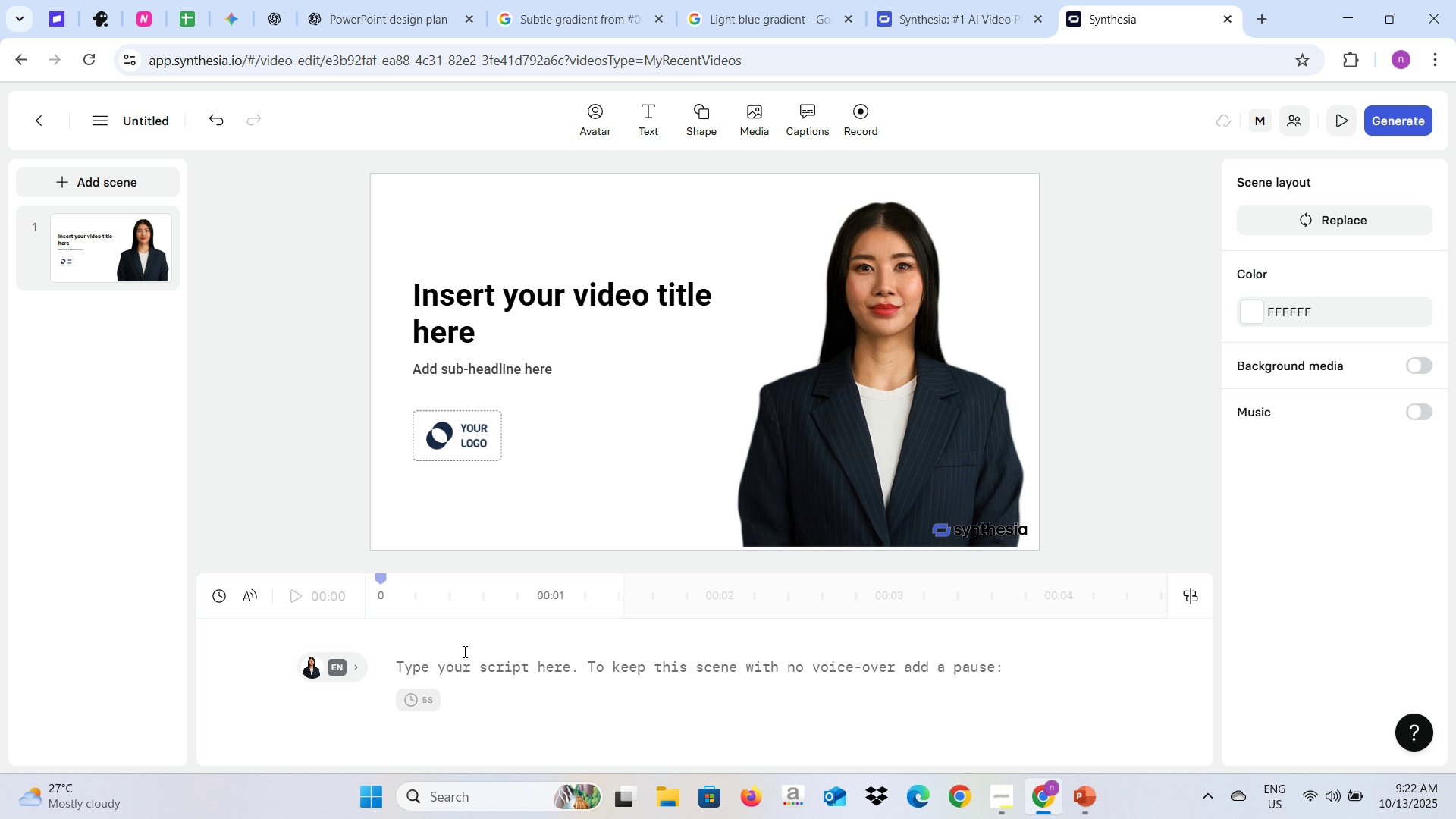 
left_click([463, 652])
 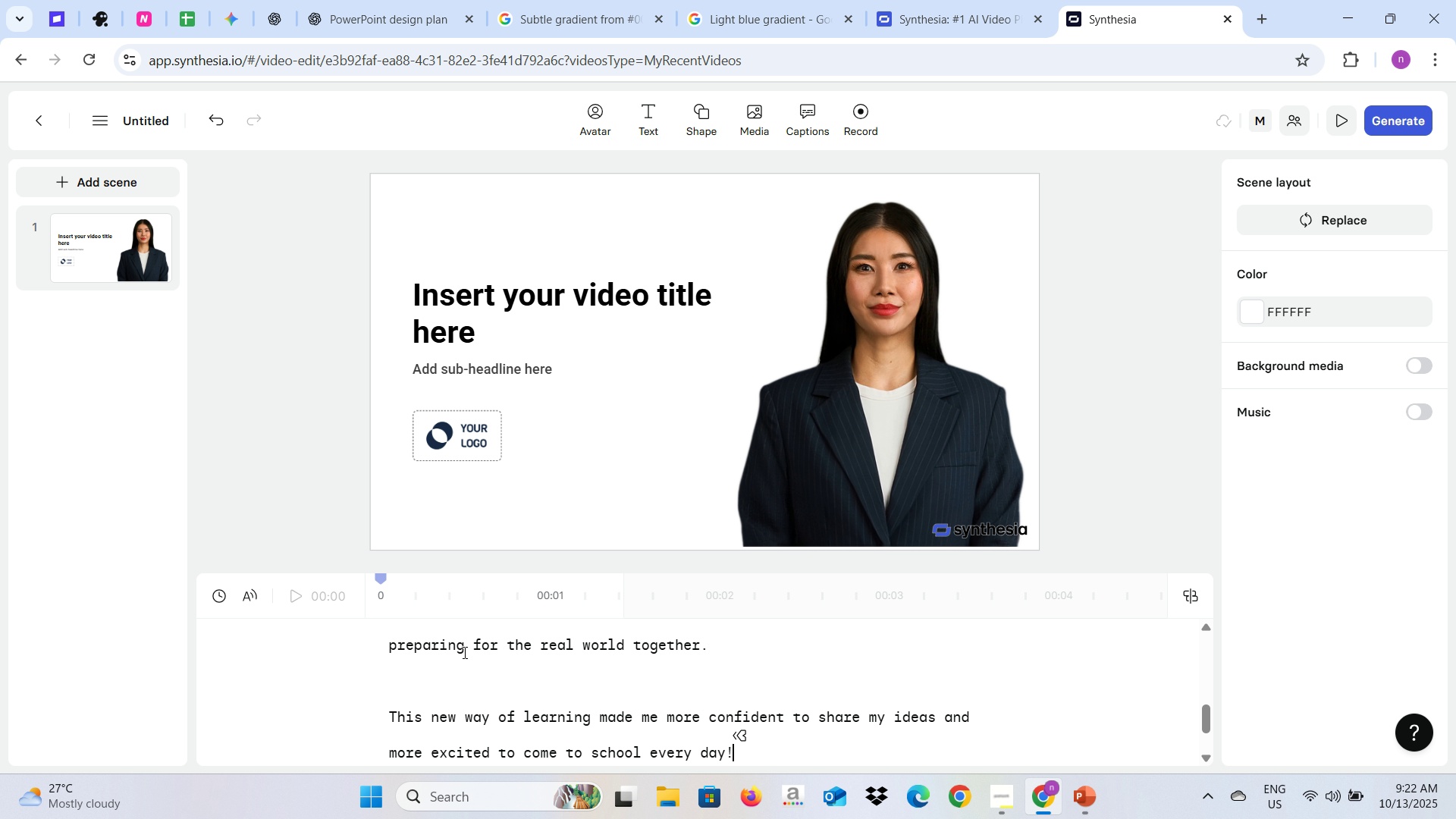 
key(Control+V)
 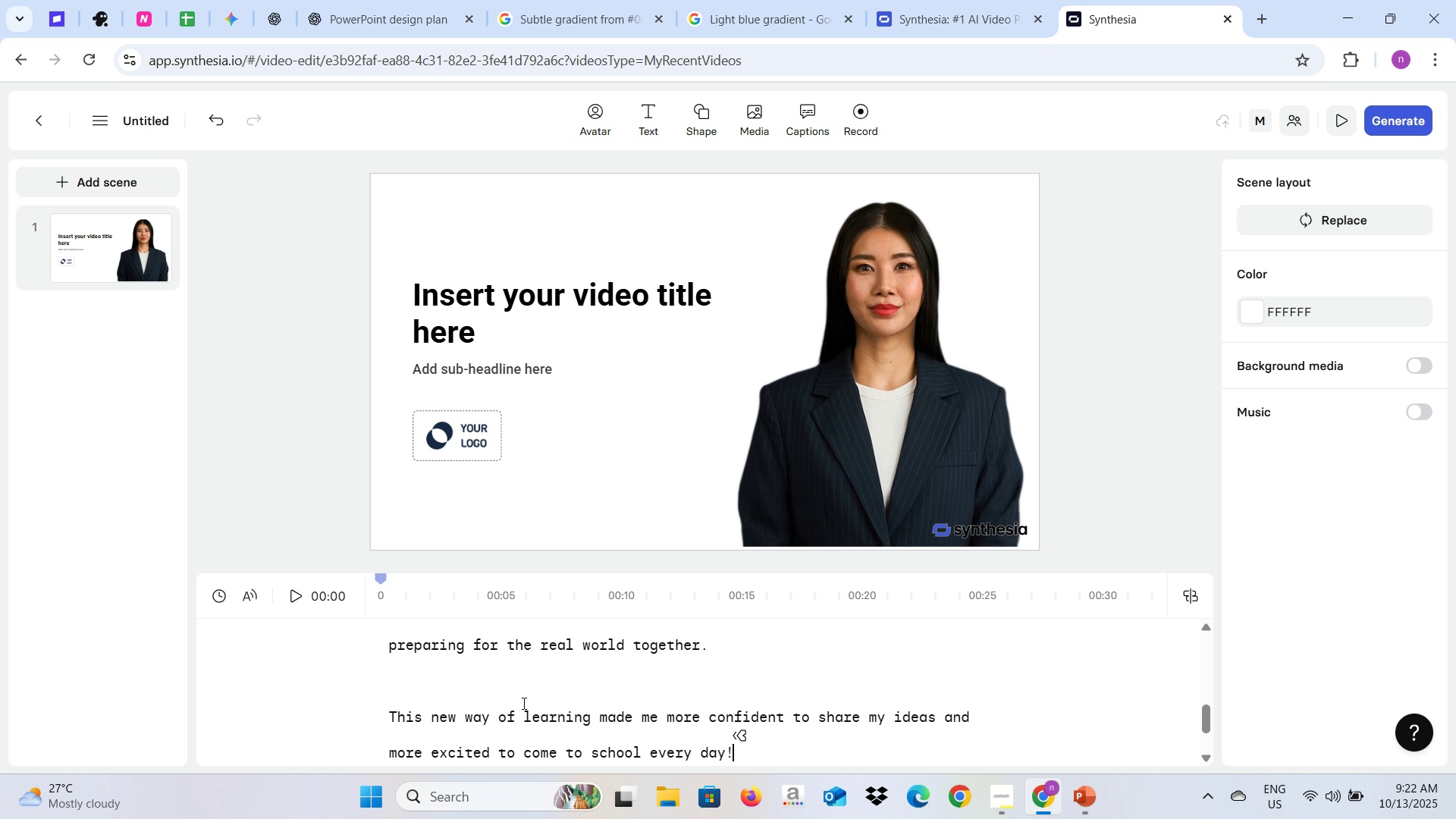 
scroll: coordinate [543, 709], scroll_direction: up, amount: 5.0
 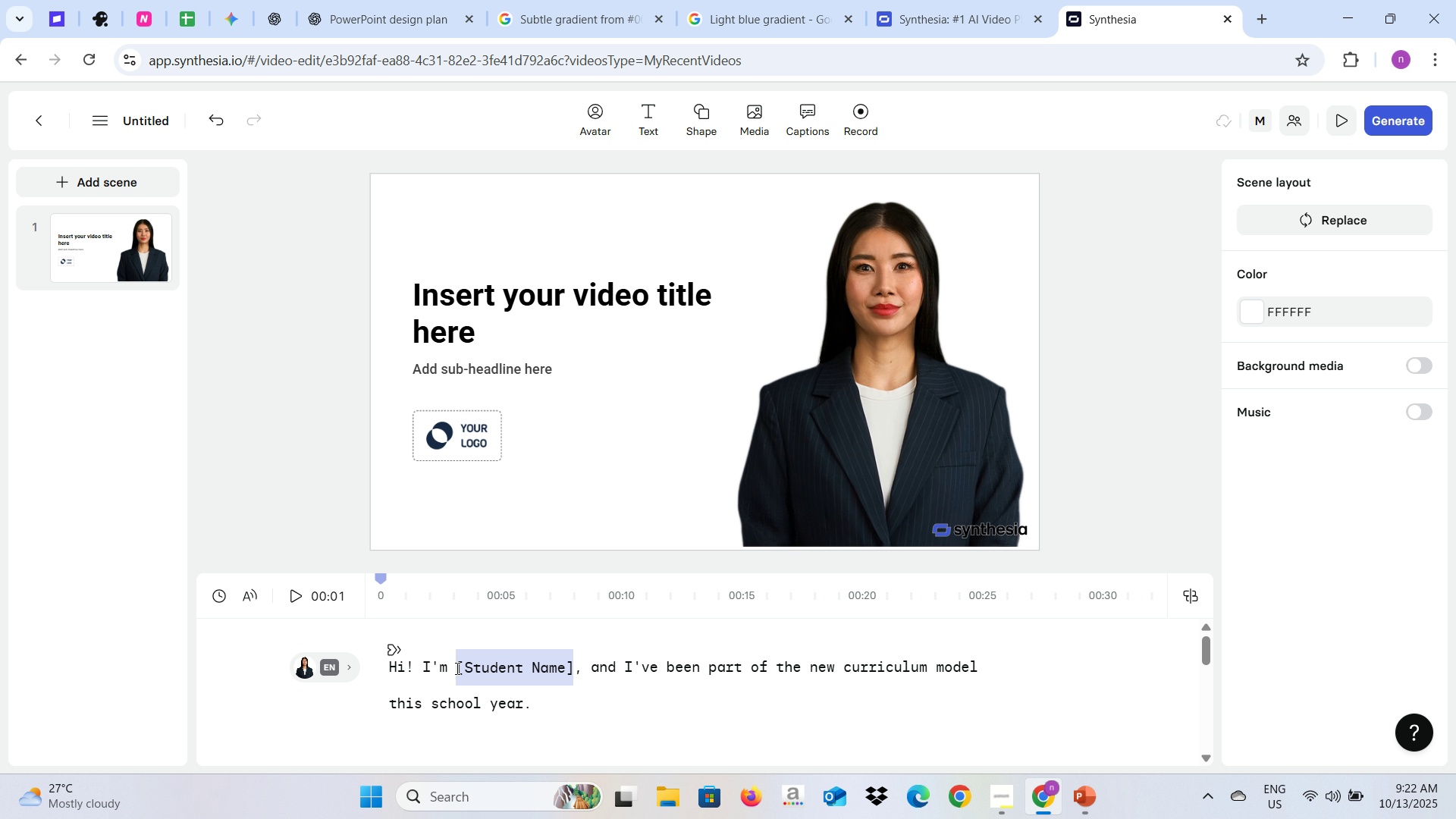 
type(Lucia)
 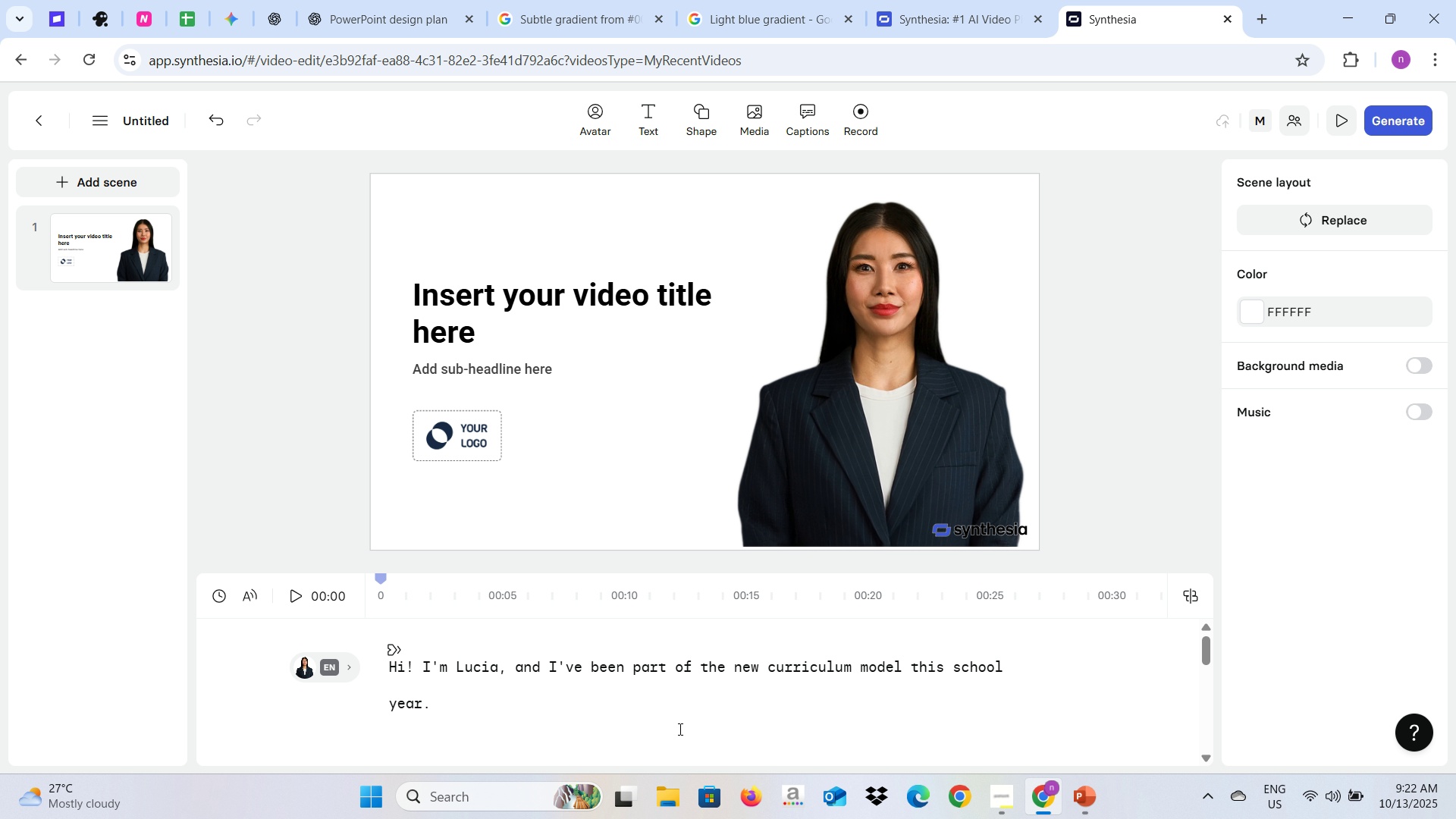 
left_click([708, 725])
 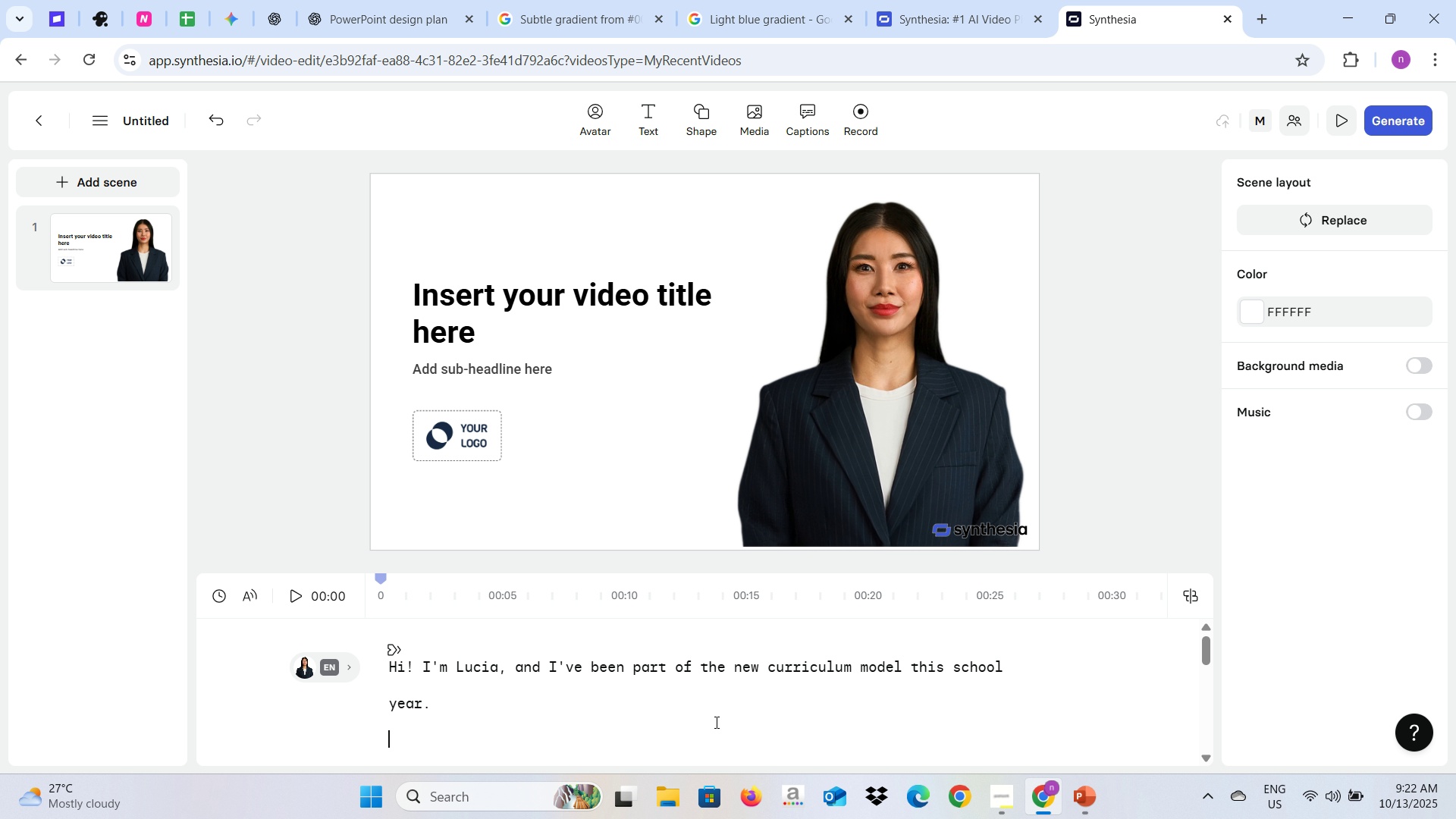 
scroll: coordinate [715, 722], scroll_direction: down, amount: 2.0
 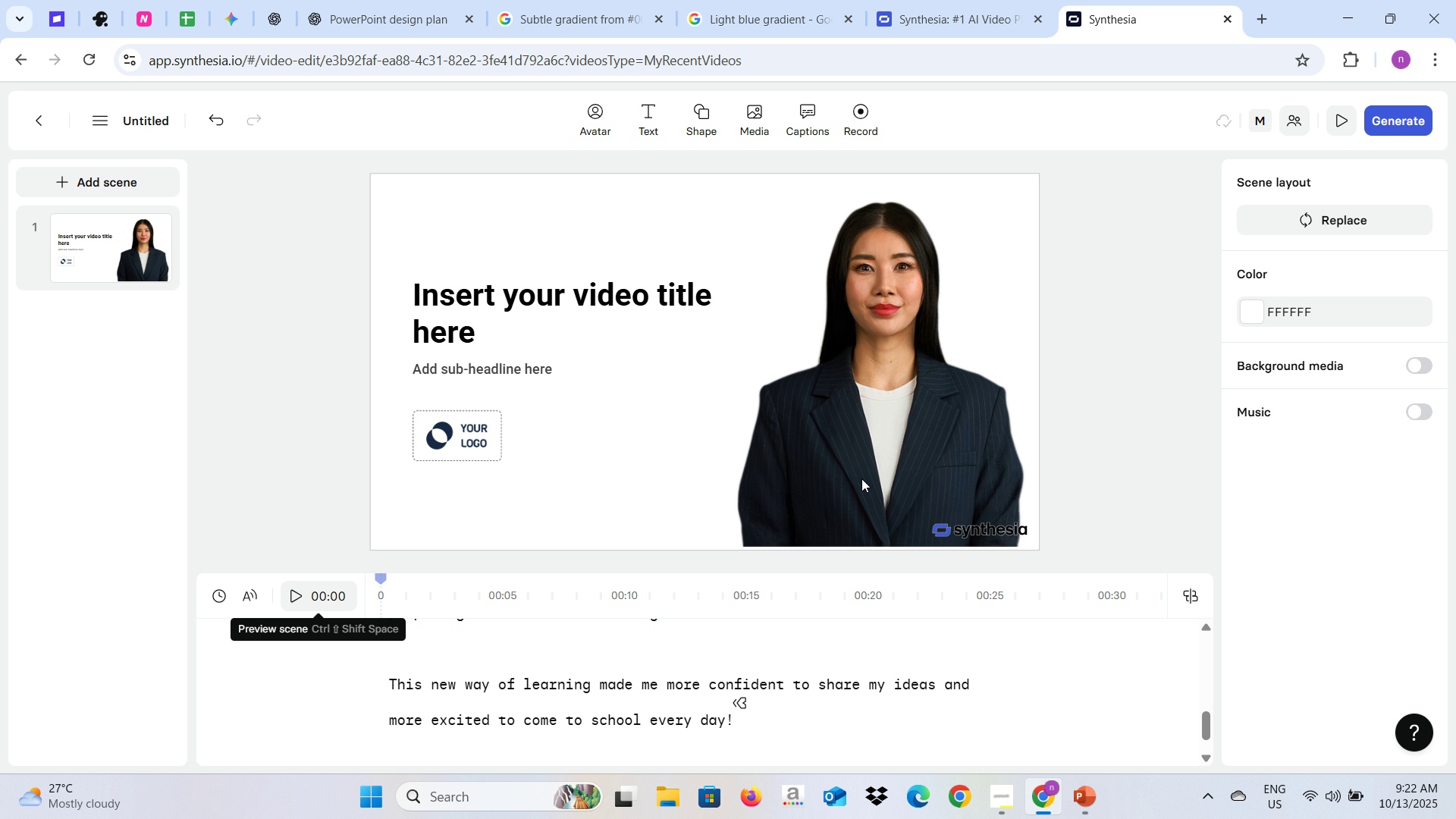 
left_click([618, 301])
 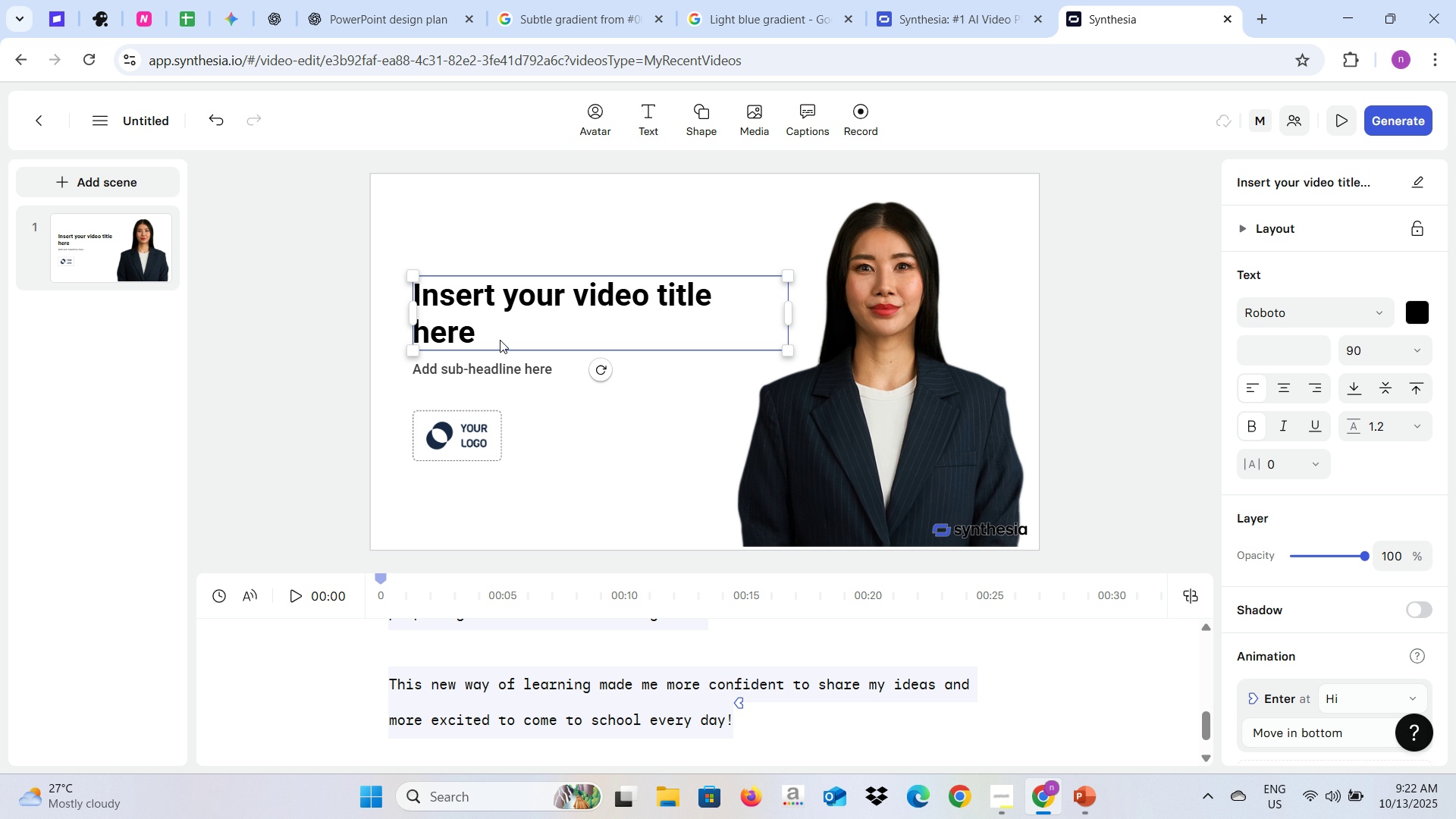 
double_click([500, 340])
 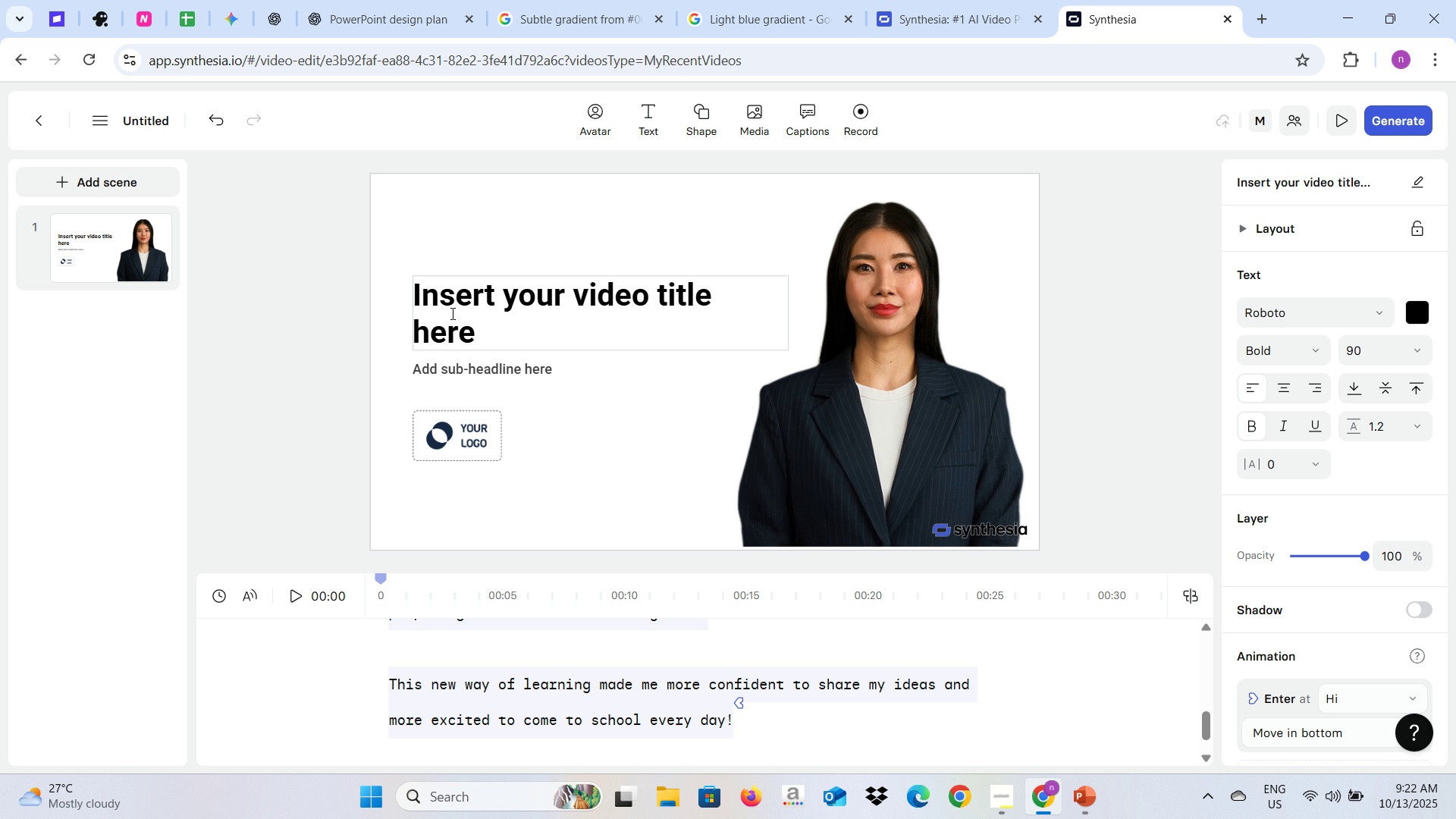 
left_click([451, 337])
 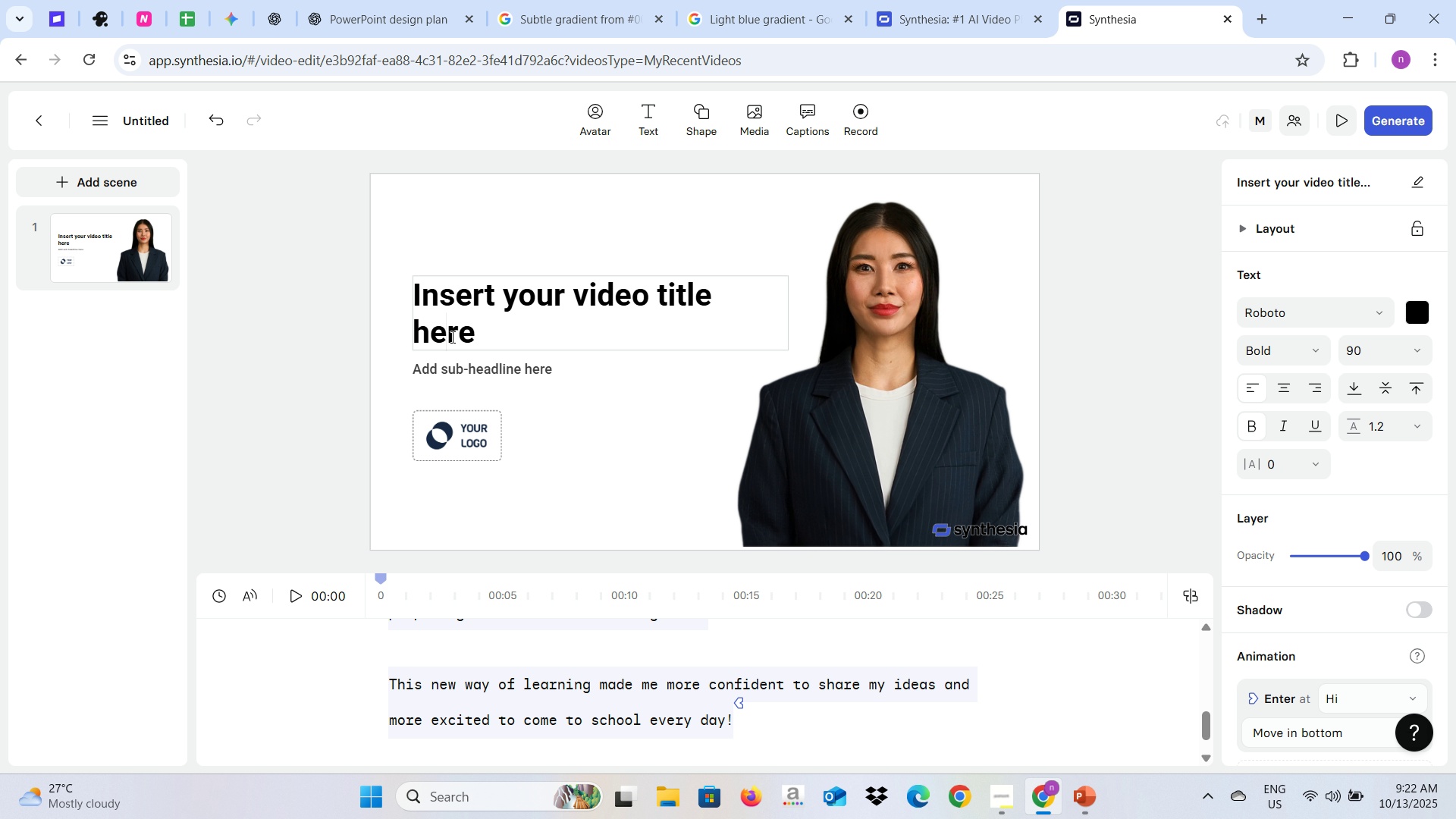 
key(Control+A)
 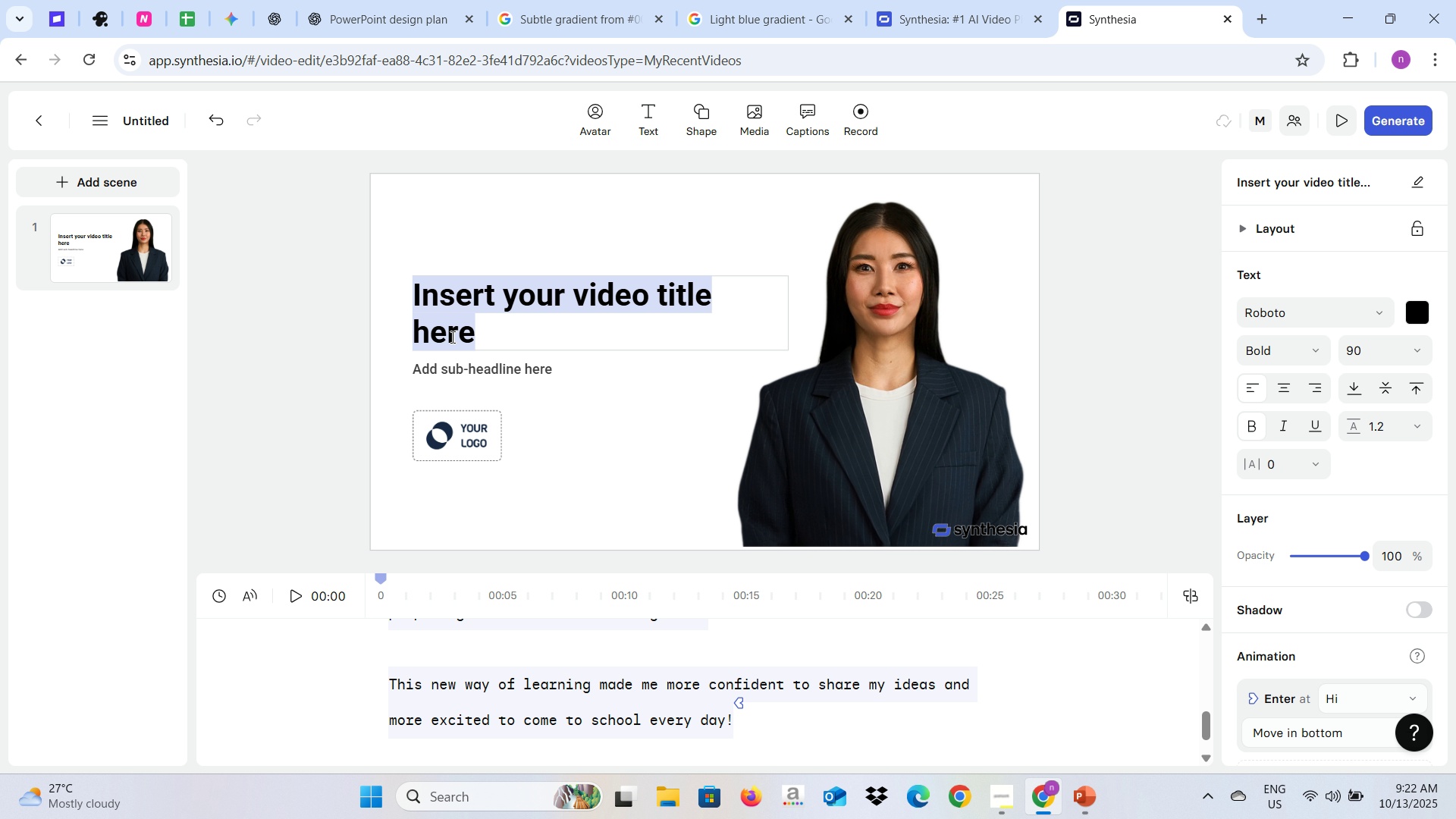 
type(Testi)
key(Backspace)
key(Backspace)
key(Backspace)
key(Backspace)
key(Backspace)
type(School Testimonial)
 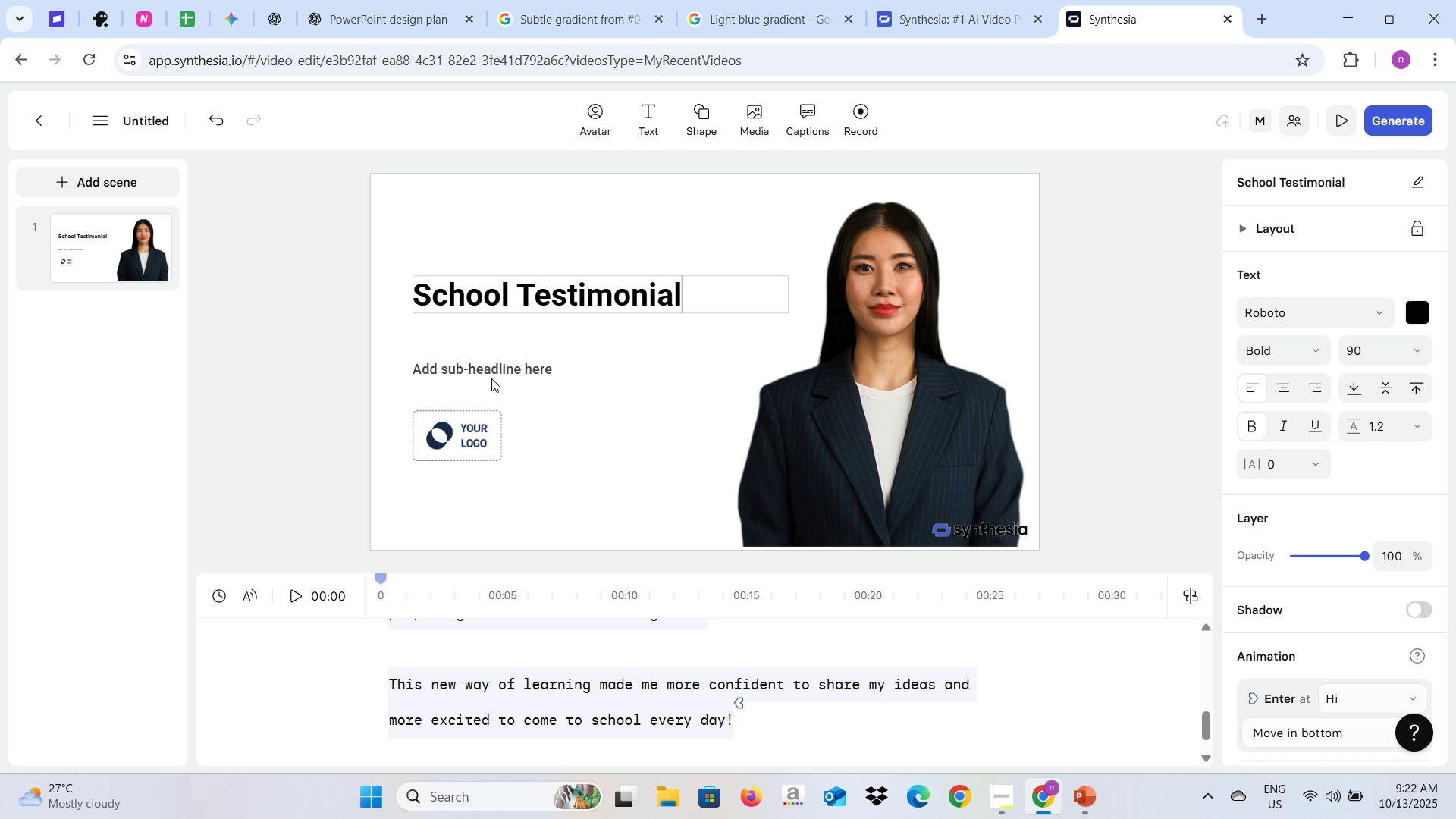 
double_click([502, 368])
 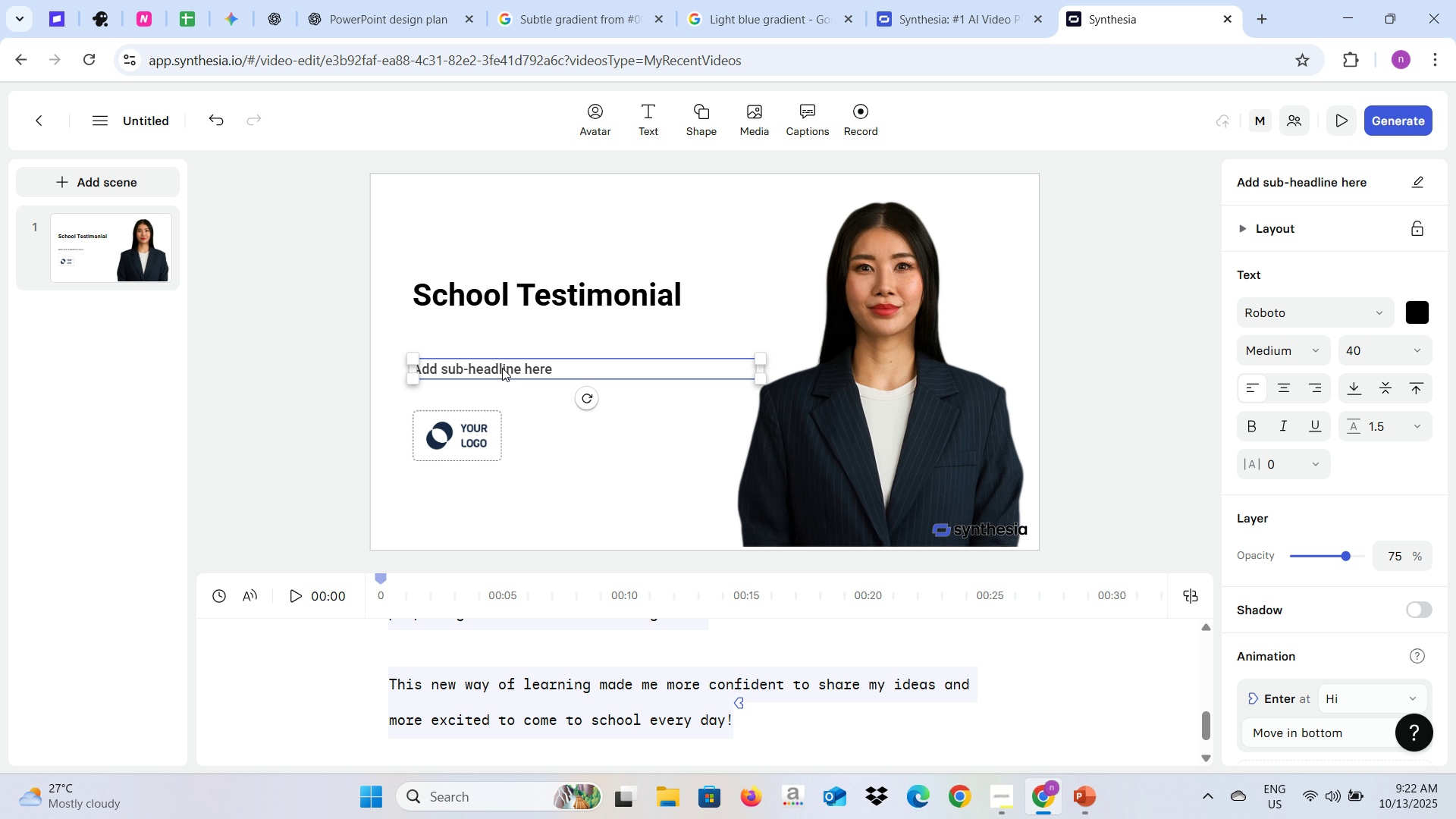 
triple_click([502, 368])
 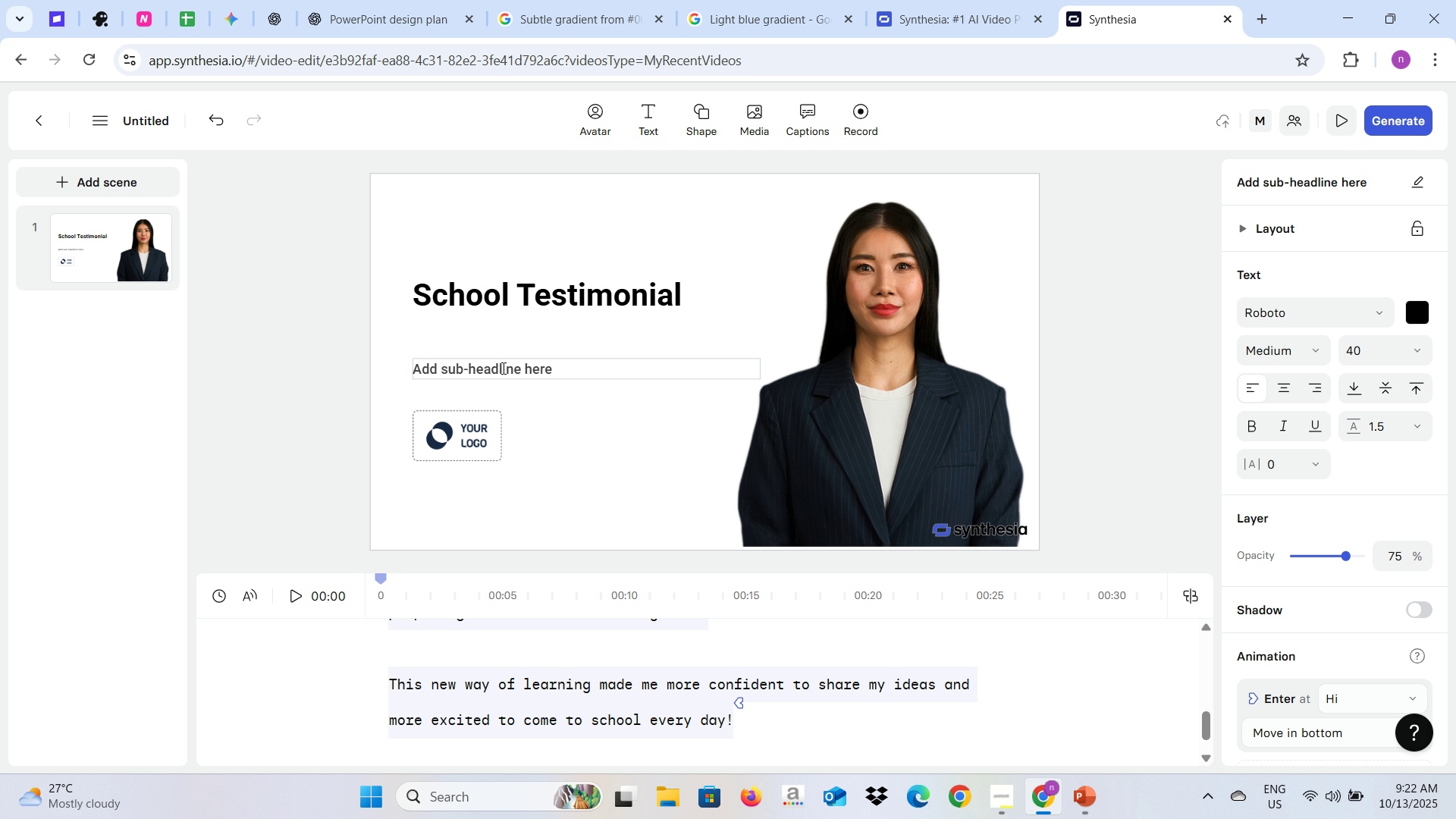 
key(Control+A)
 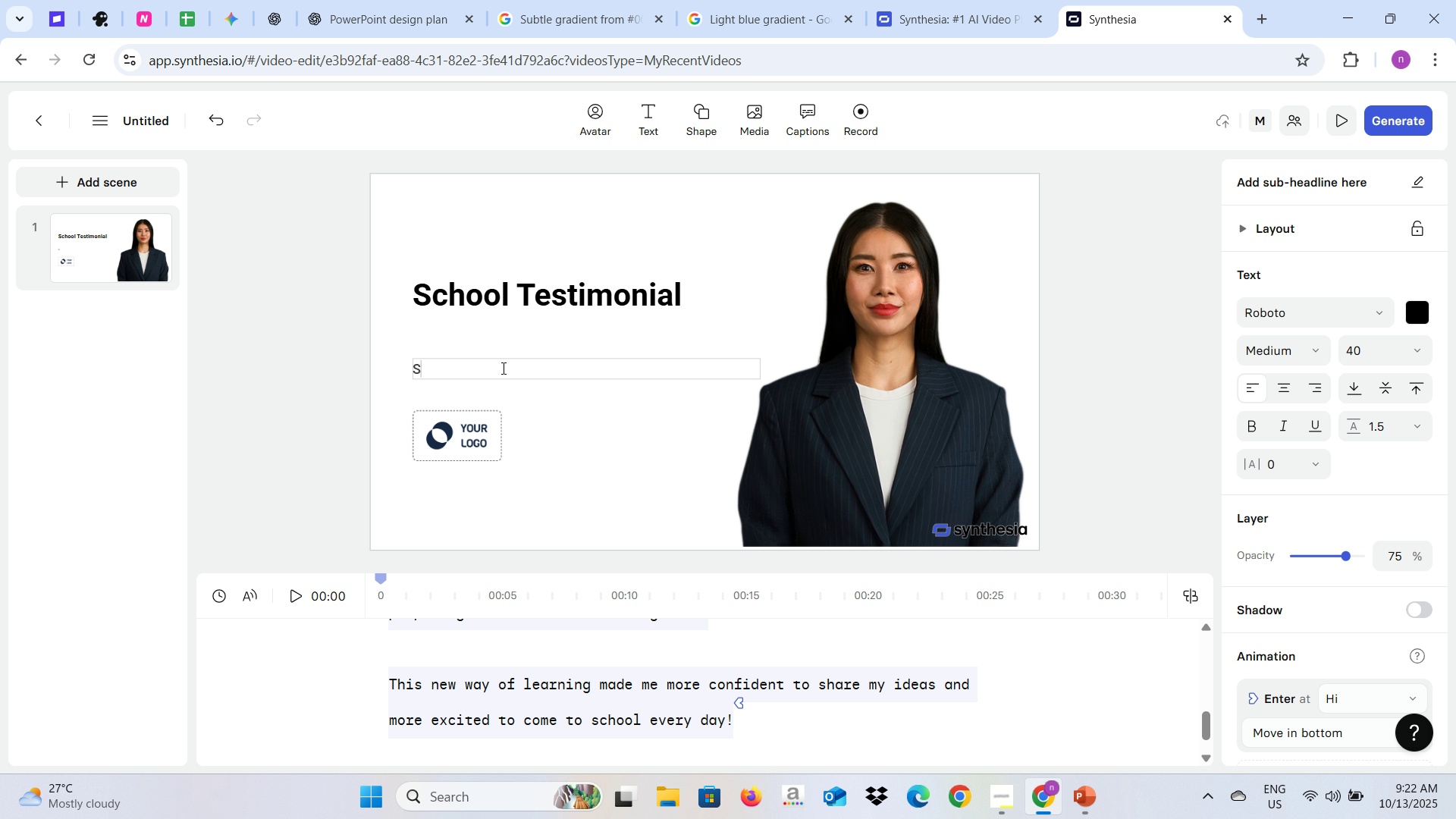 
type(Student testimonial )
 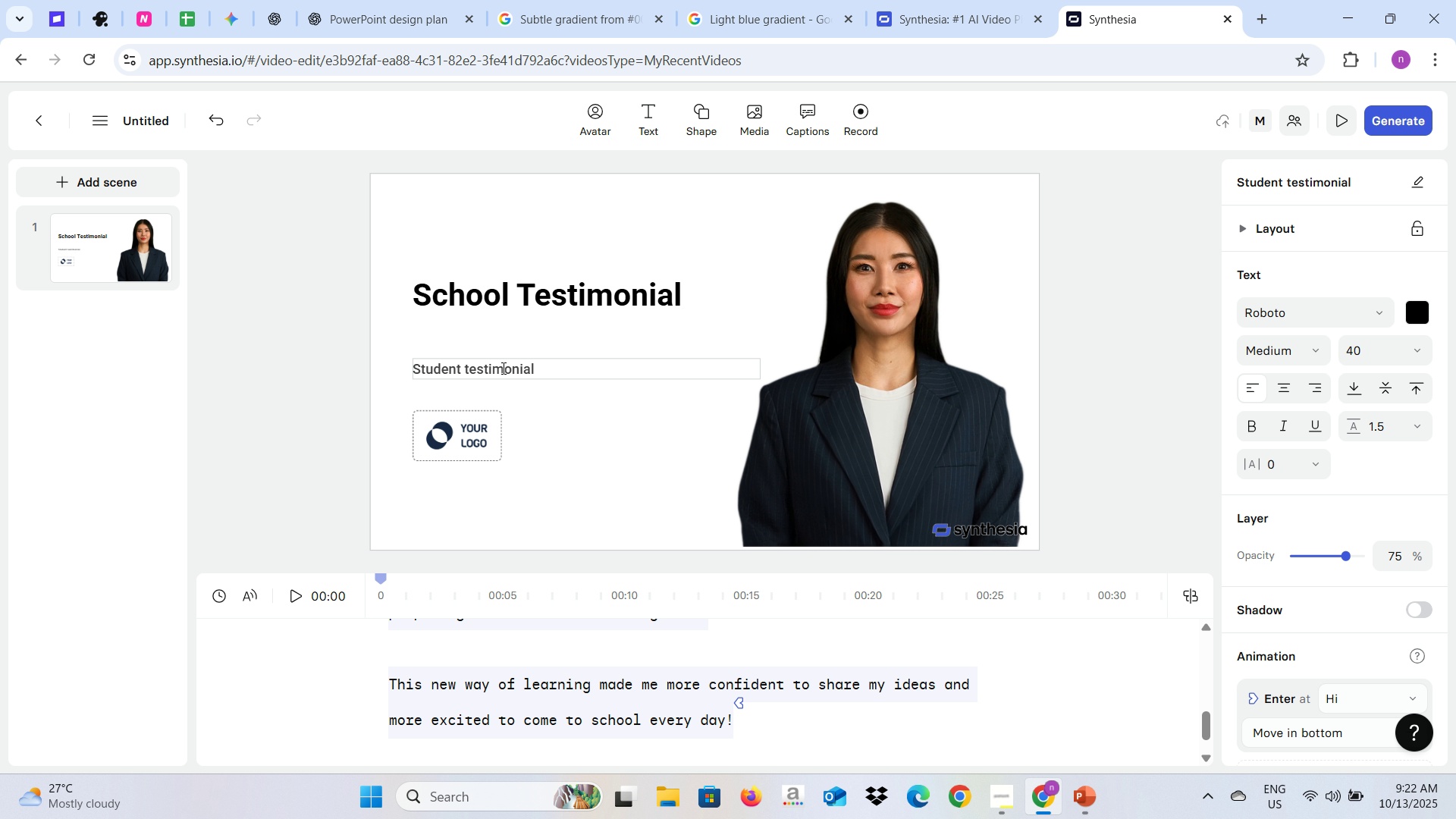 
left_click([482, 443])
 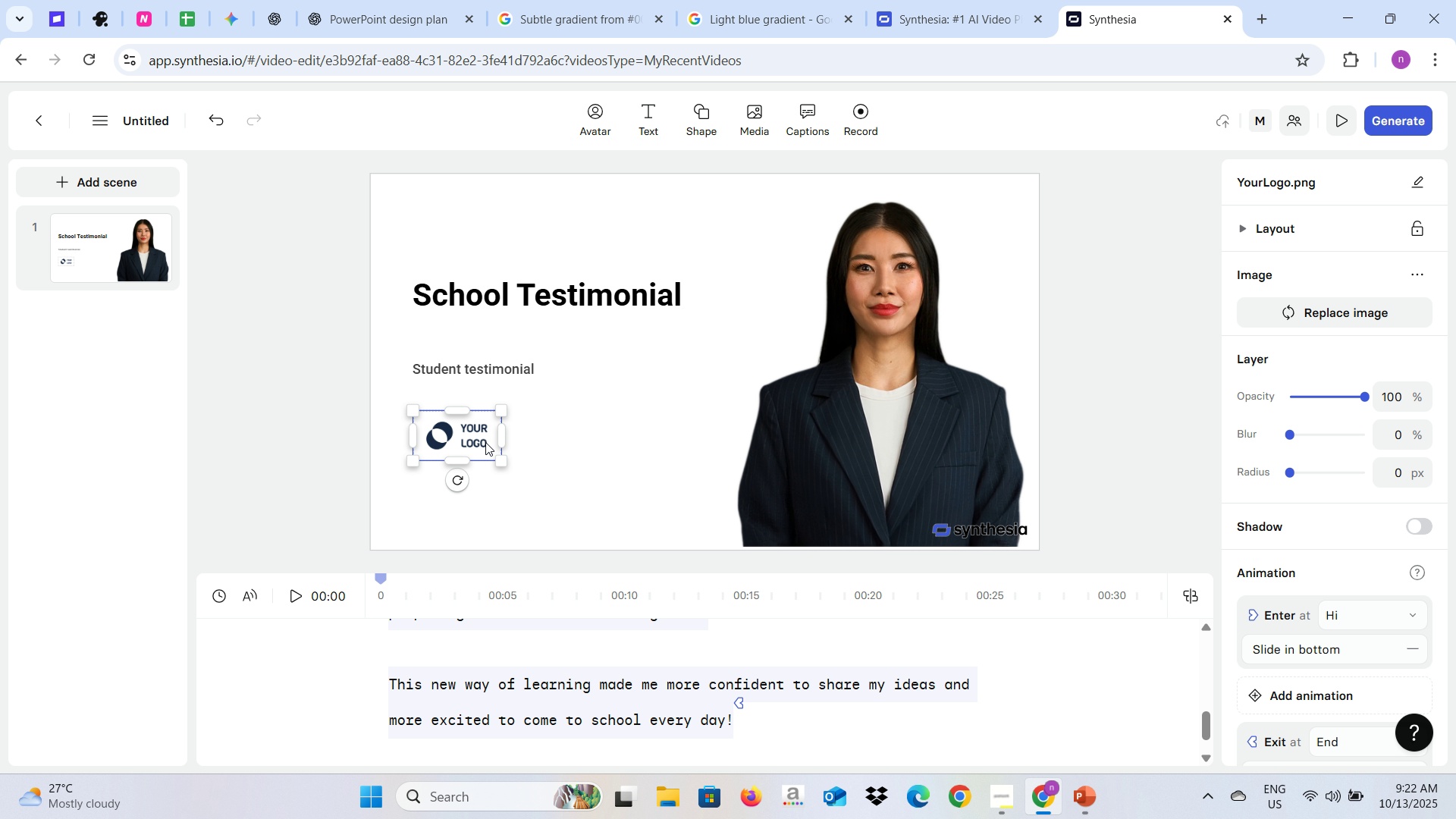 
key(Backspace)
 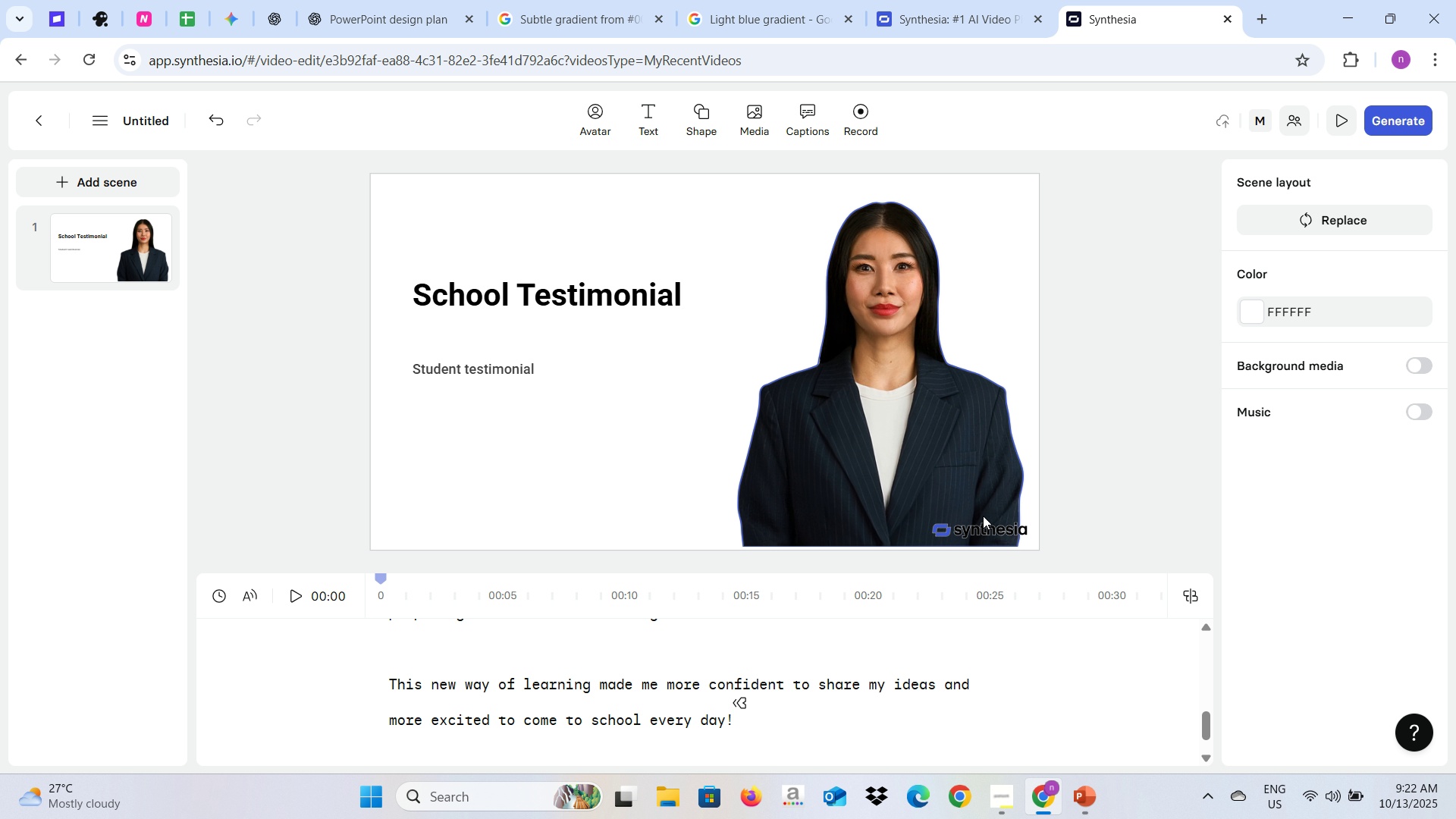 
left_click([1405, 125])
 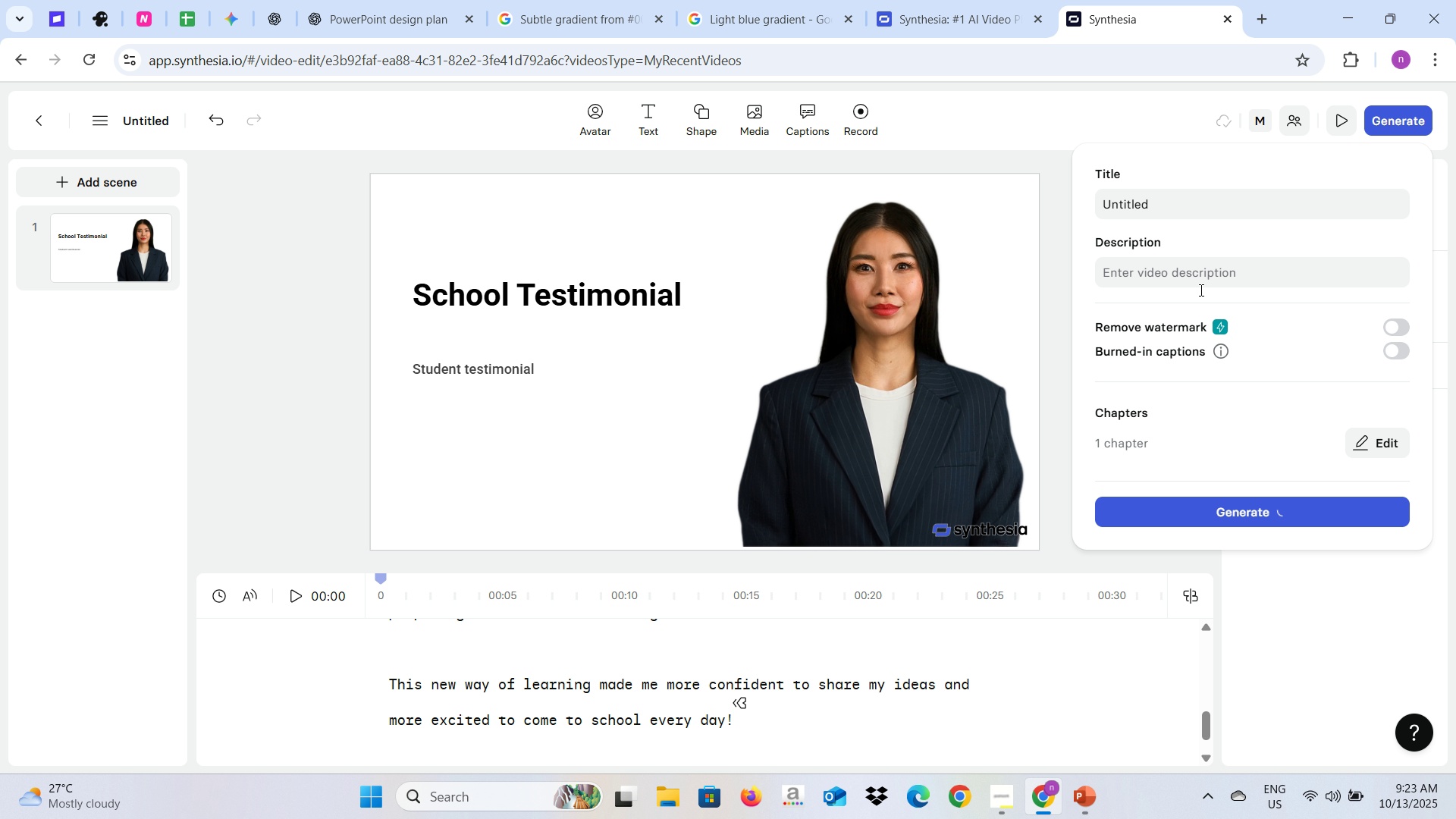 
left_click([1196, 196])
 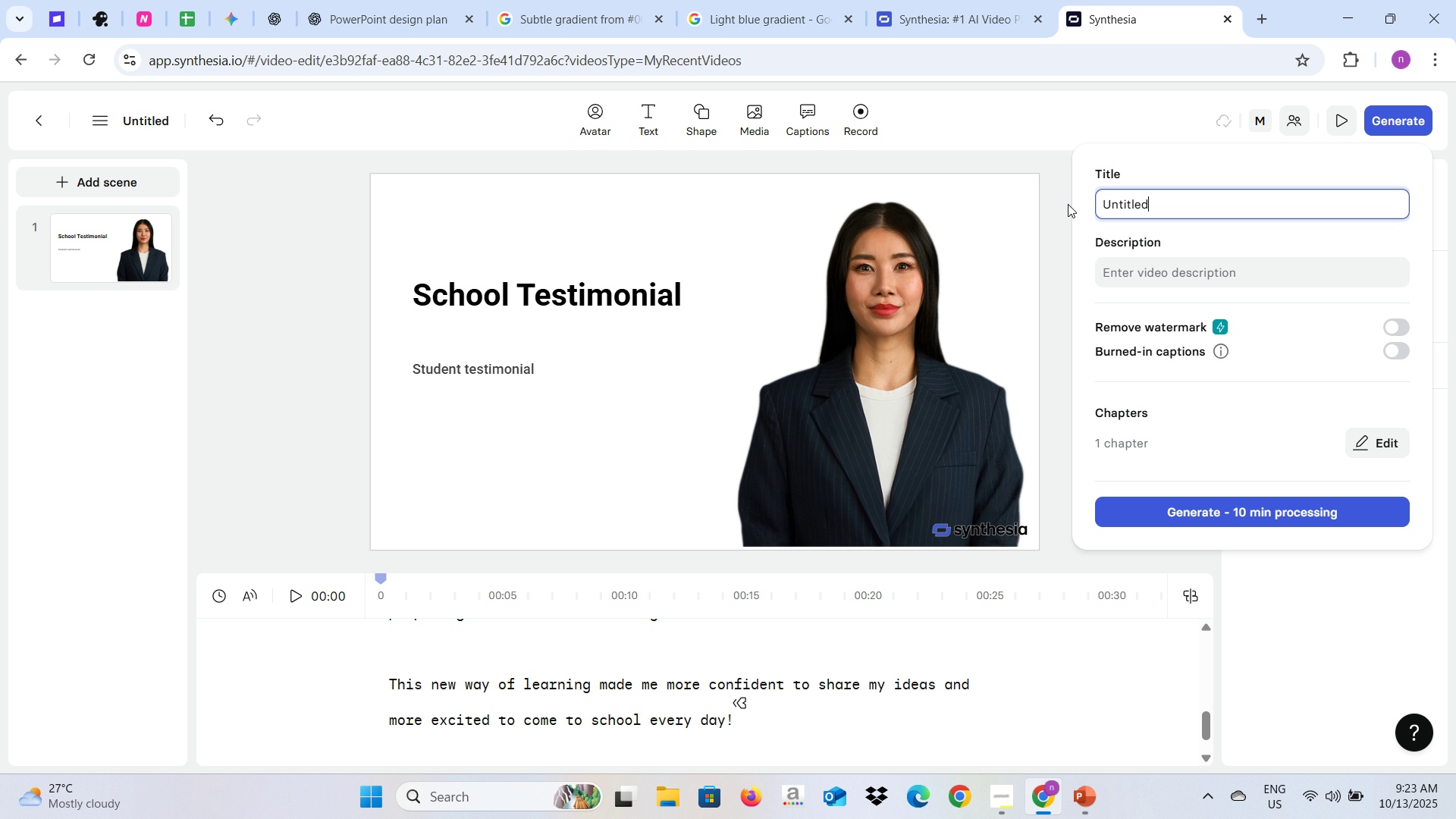 
key(Control+A)
 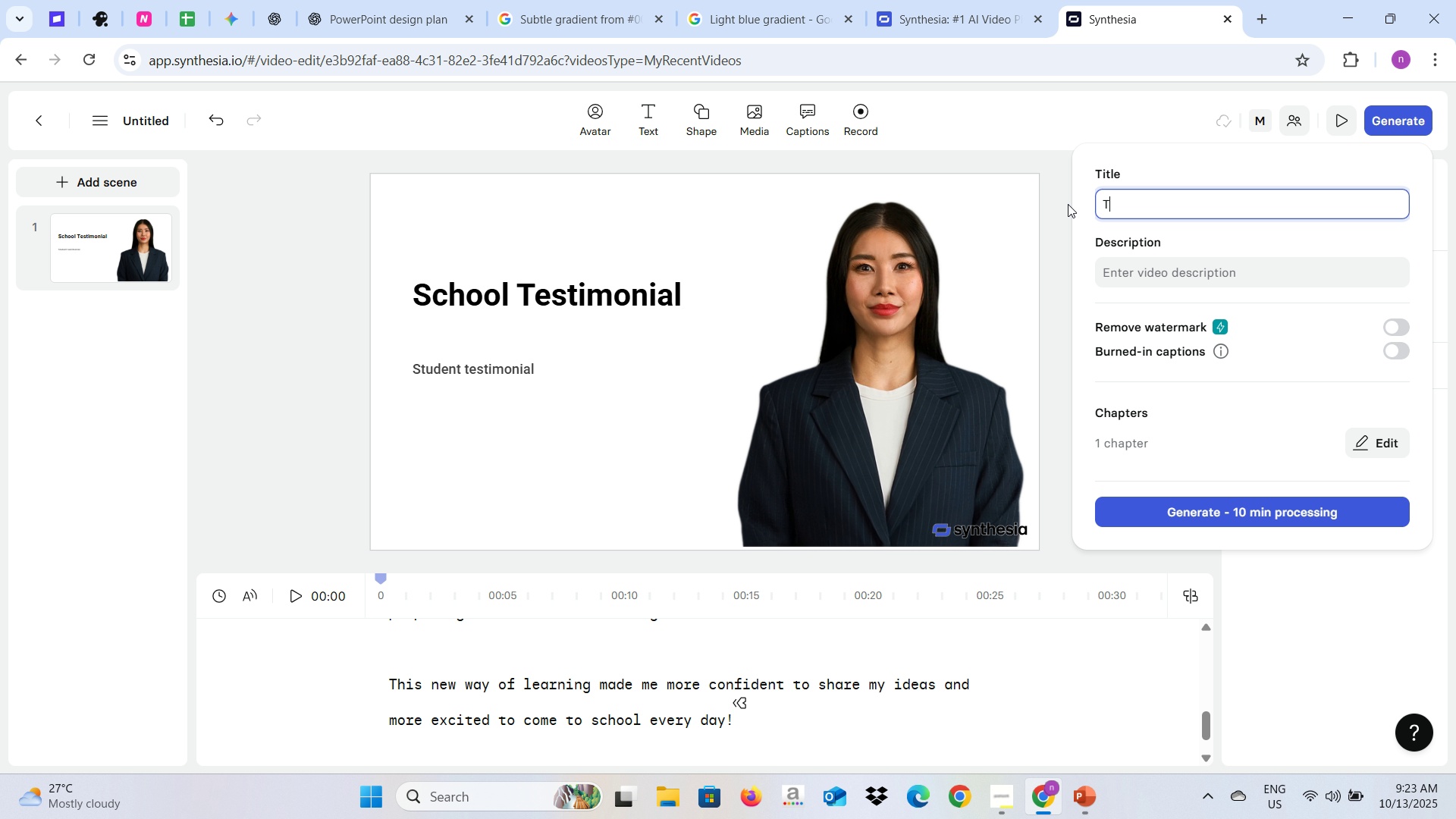 
type(Testimonial)
 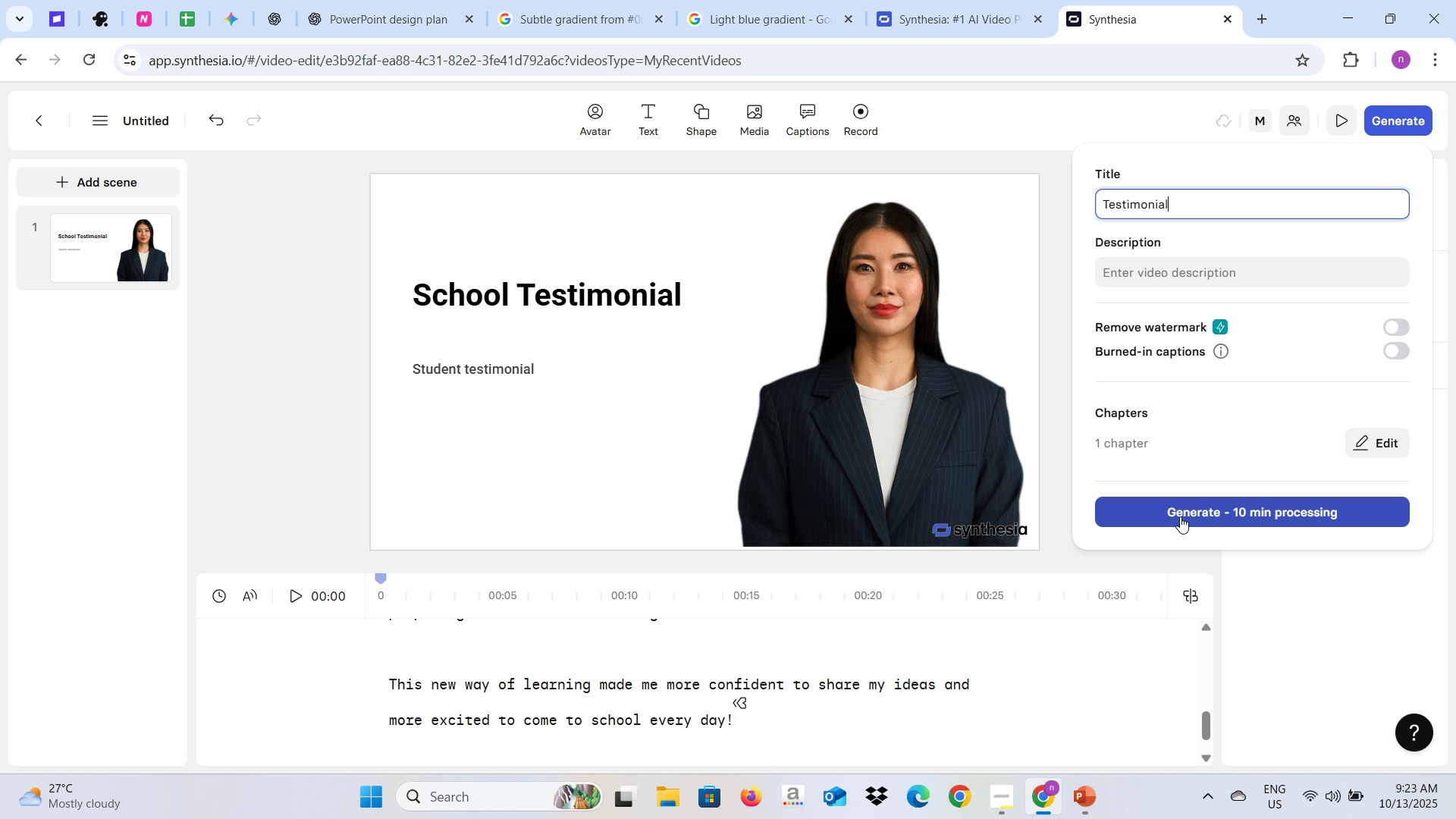 
left_click([1180, 516])
 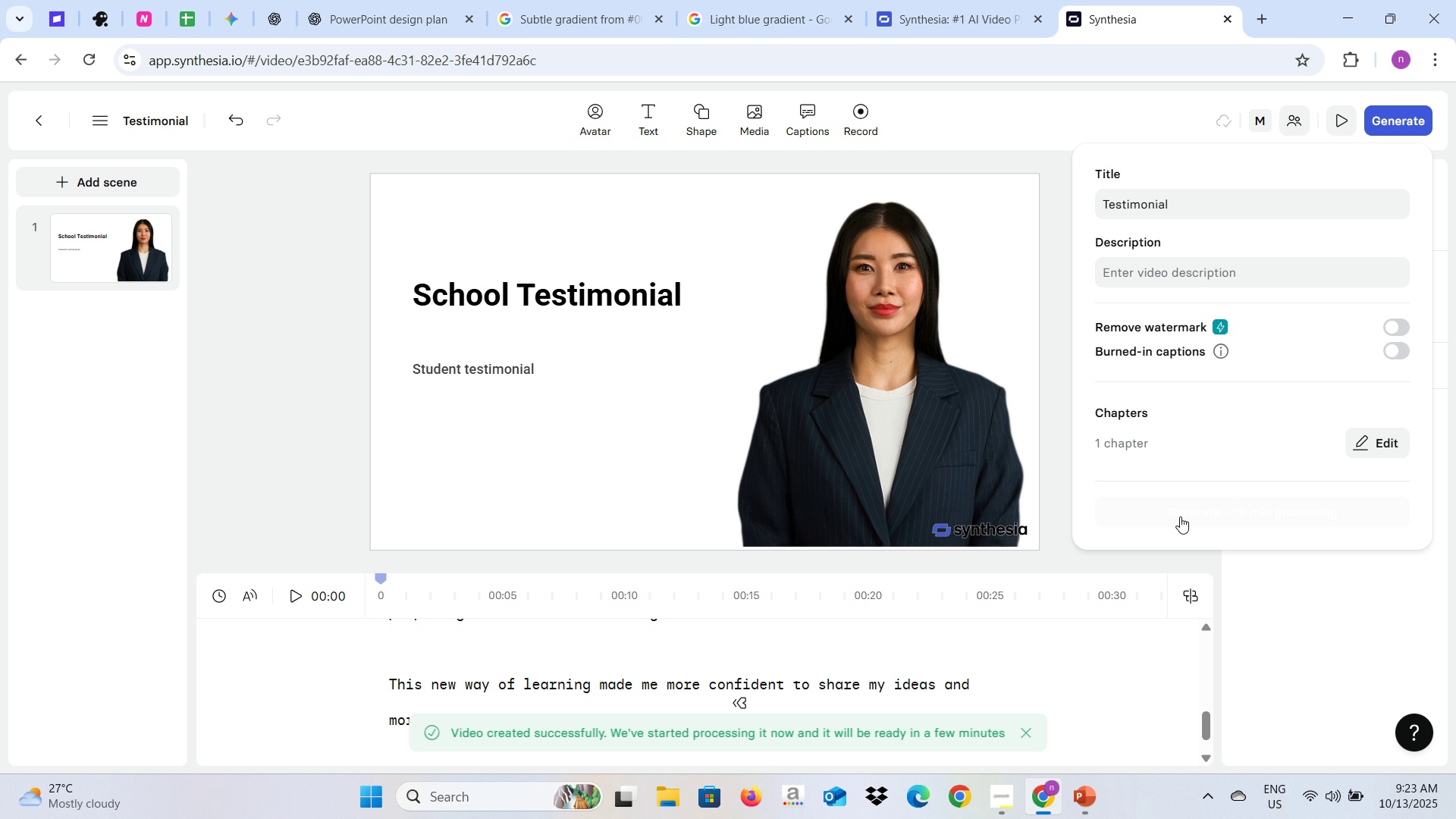 
wait(8.46)
 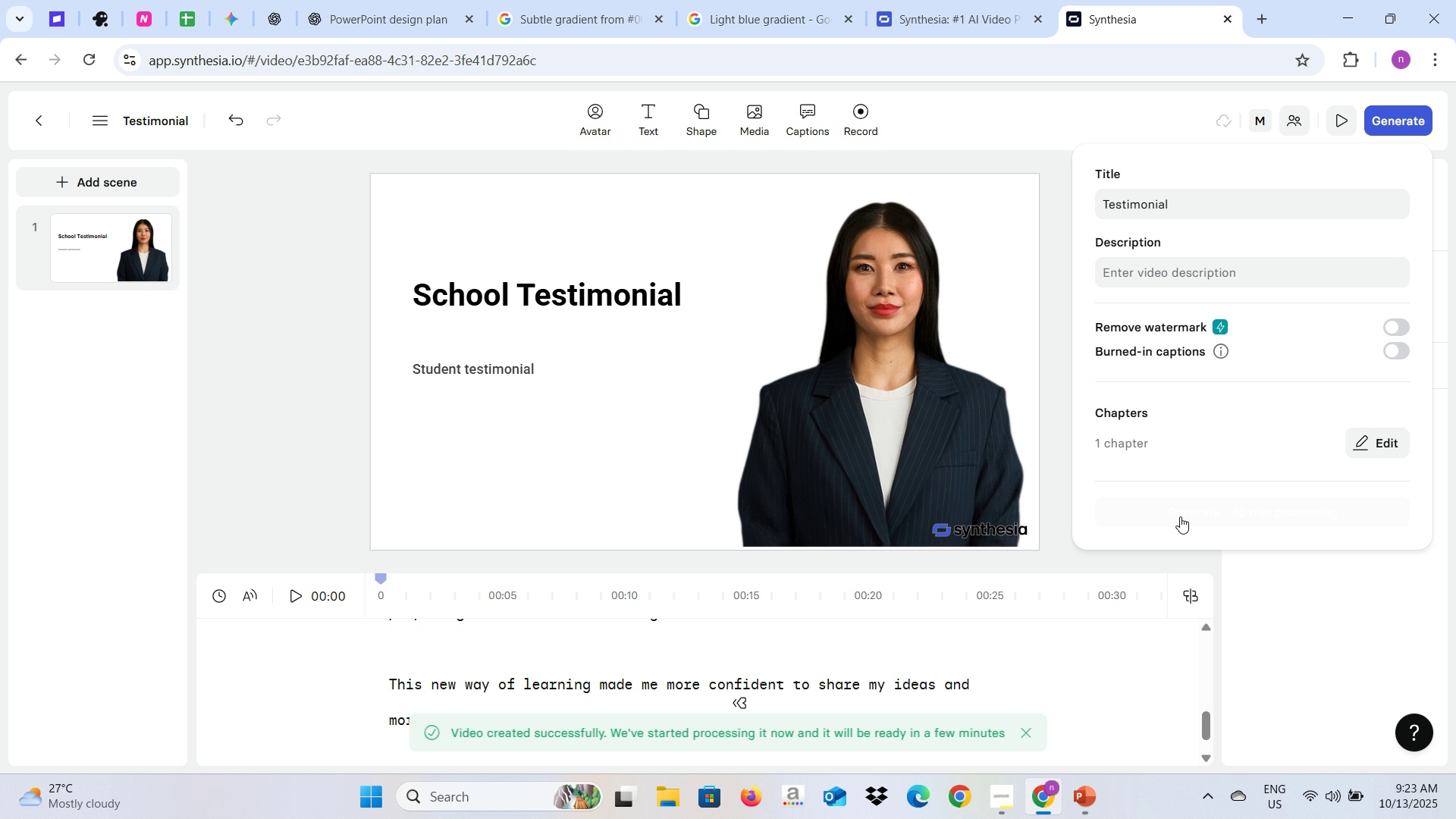 
left_click([1107, 184])
 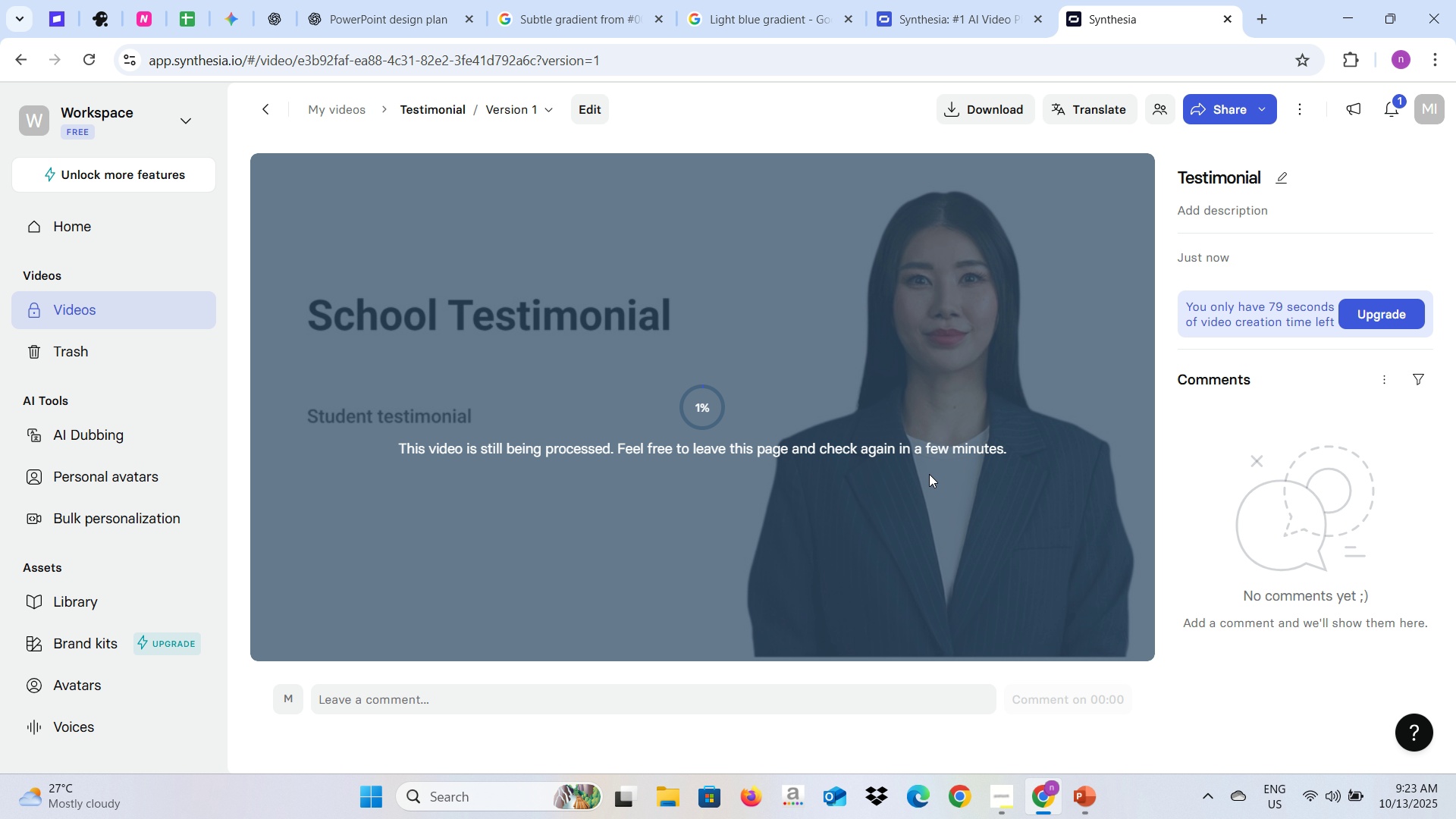 
wait(9.32)
 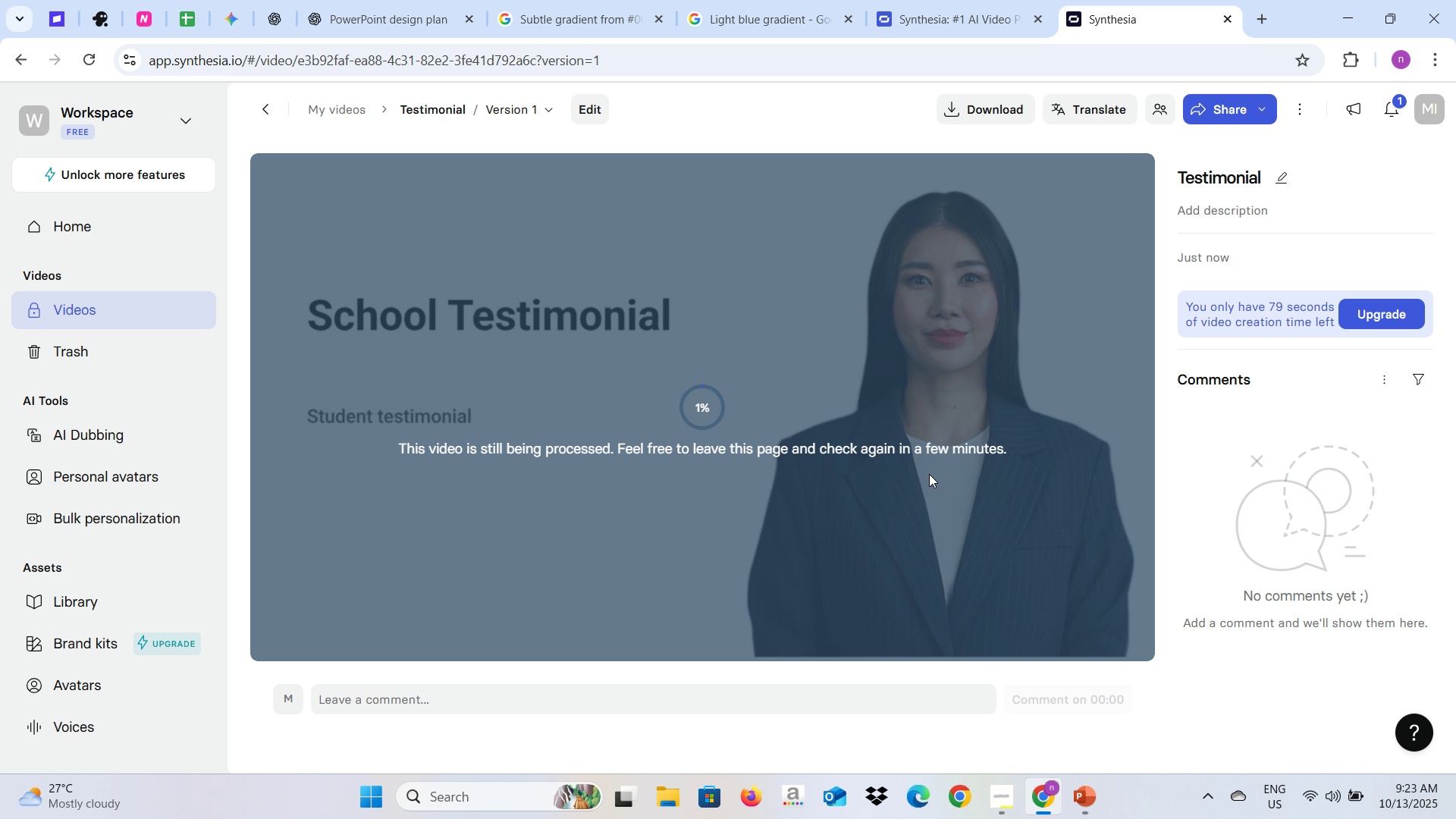 
left_click([387, 0])
 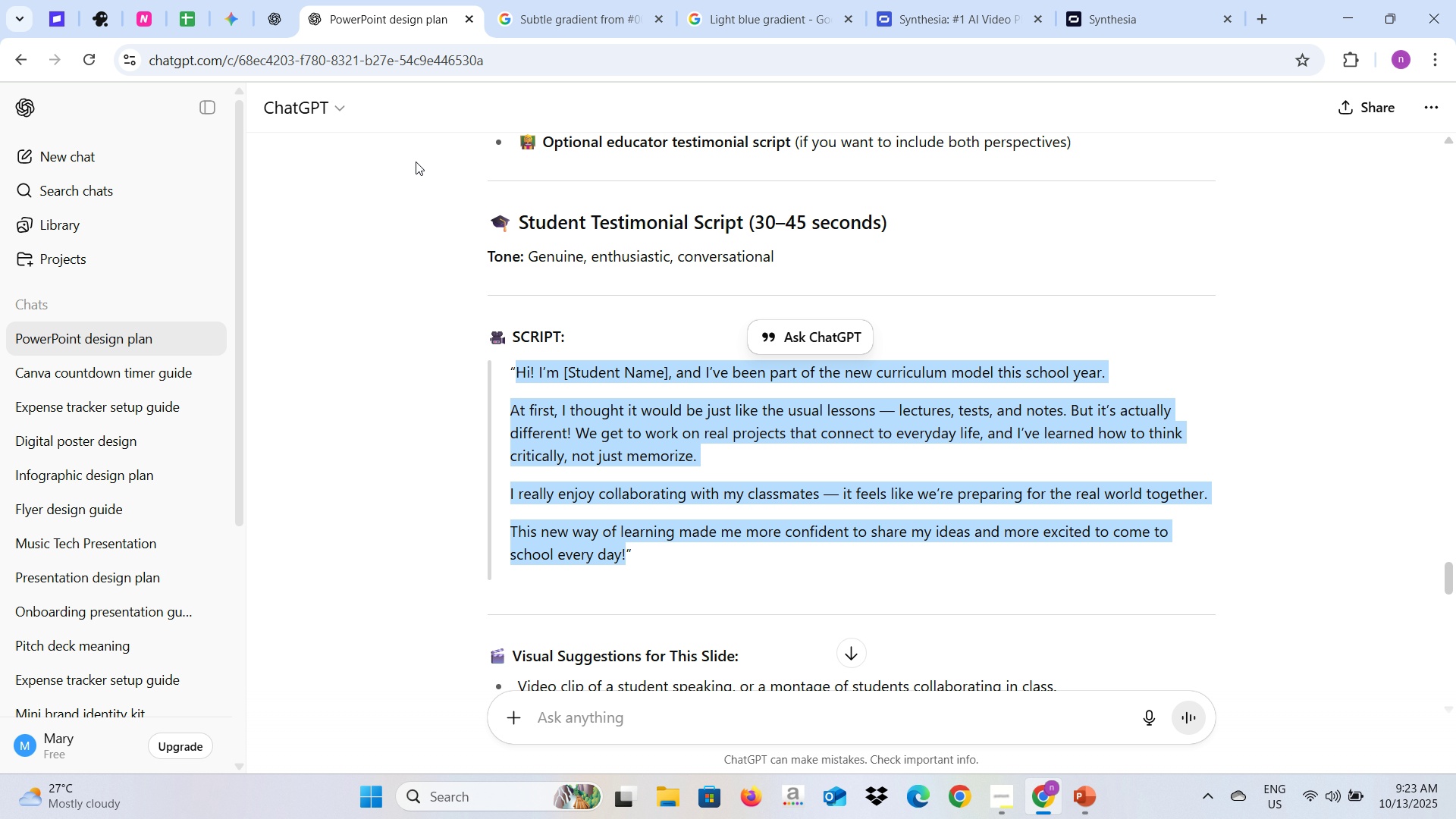 
scroll: coordinate [453, 171], scroll_direction: up, amount: 19.0
 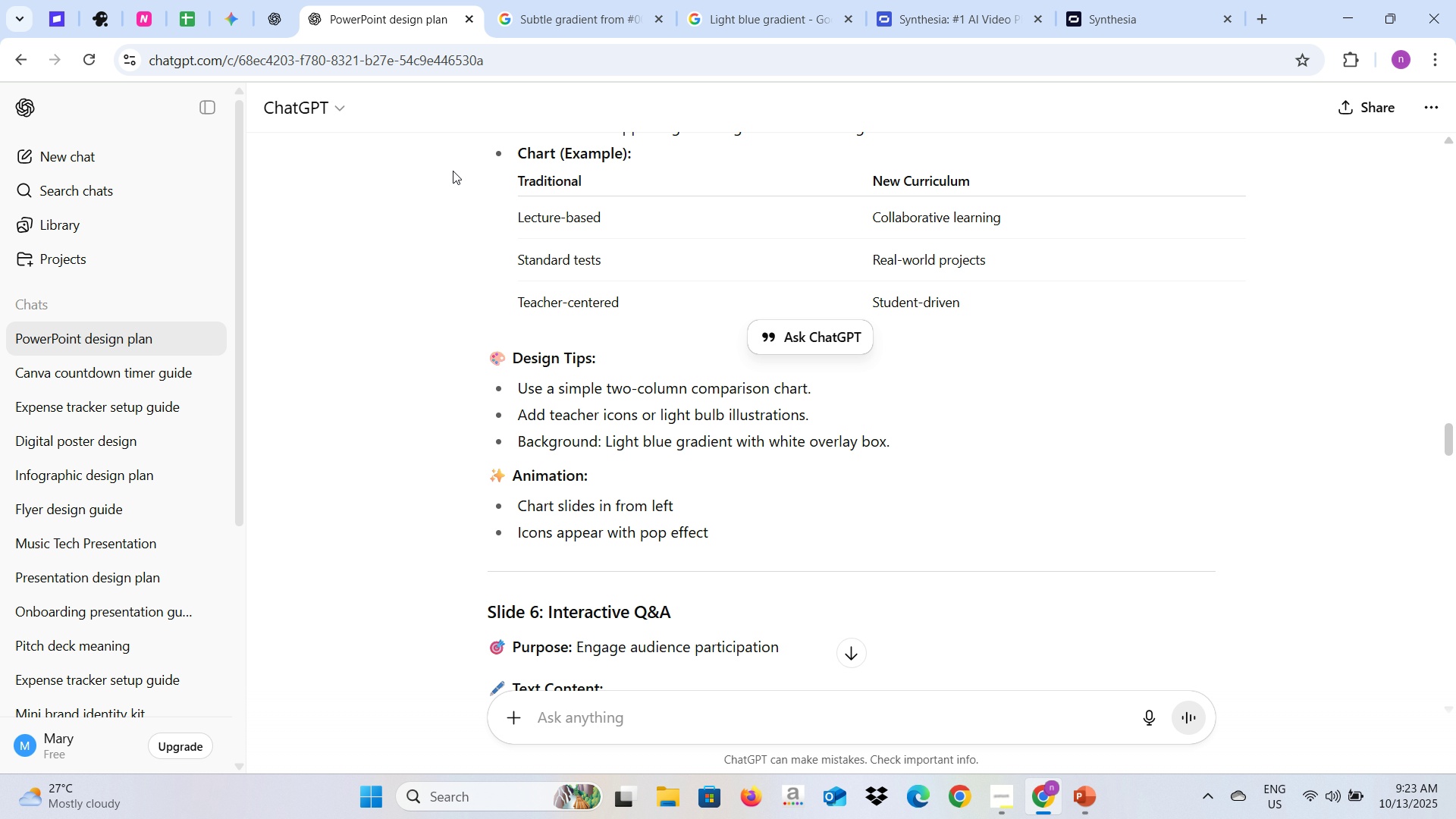 
scroll: coordinate [453, 171], scroll_direction: down, amount: 2.0
 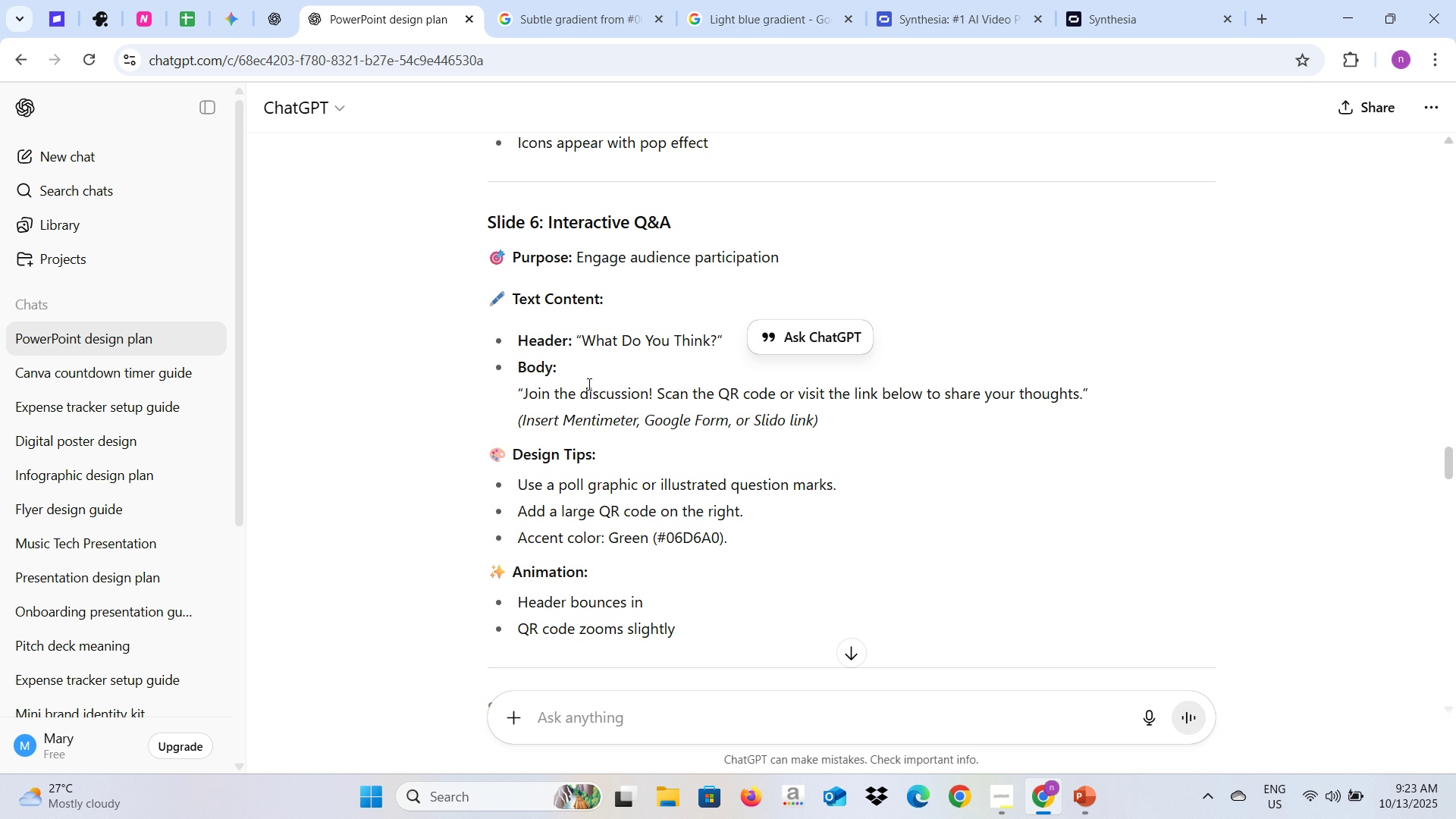 
wait(17.34)
 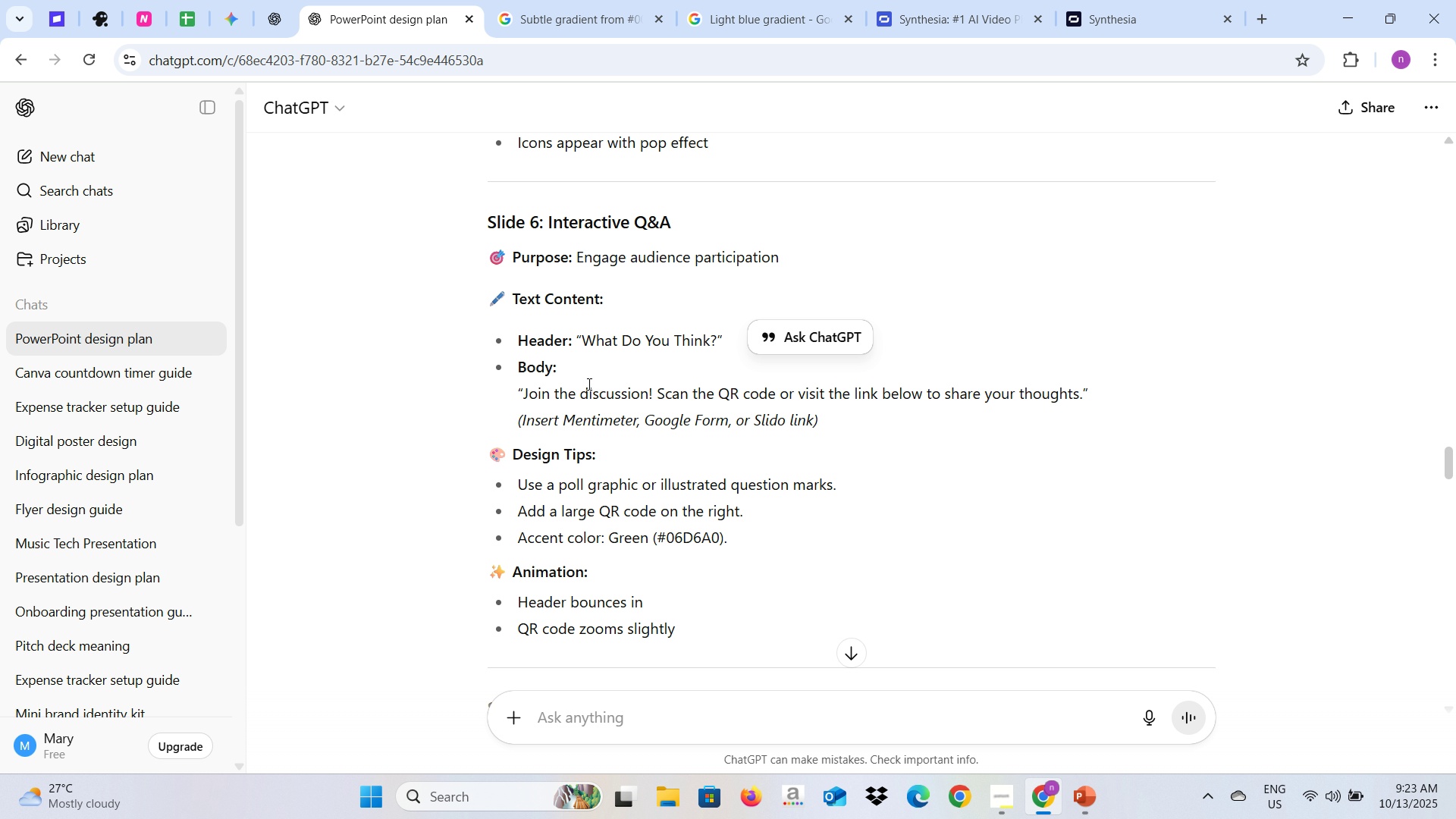 
left_click([1127, 0])
 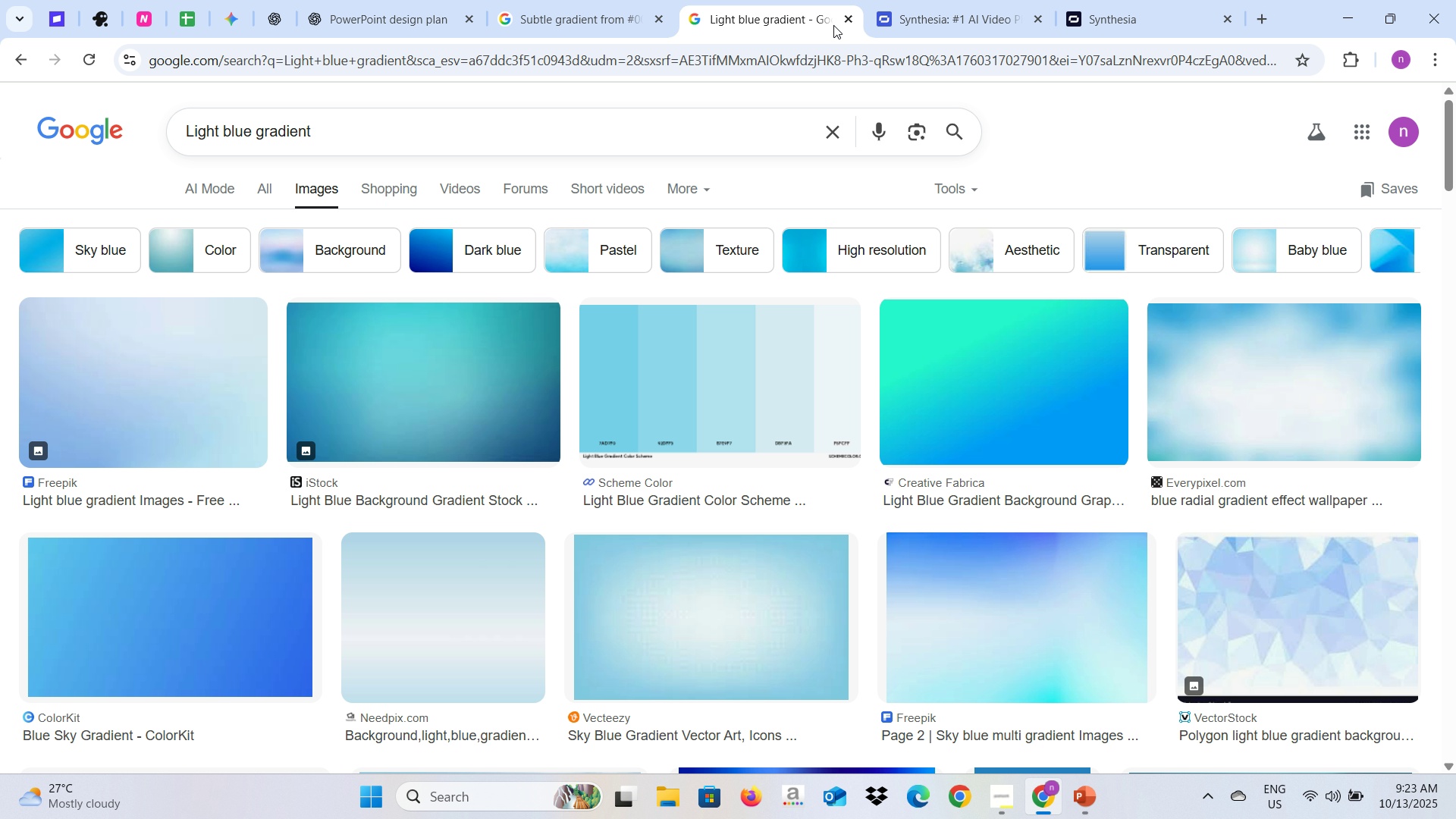 
wait(5.78)
 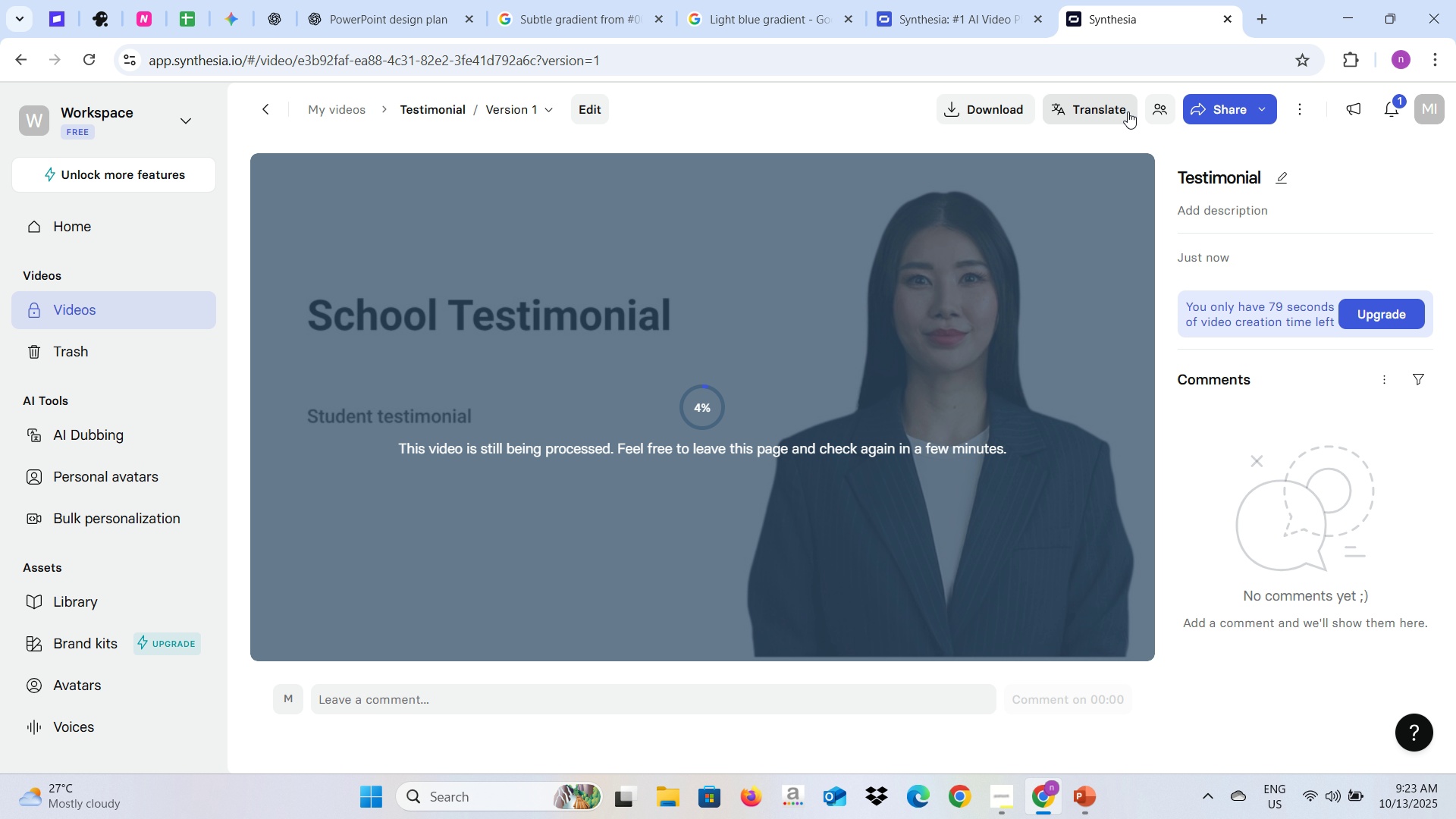 
left_click([1354, 133])
 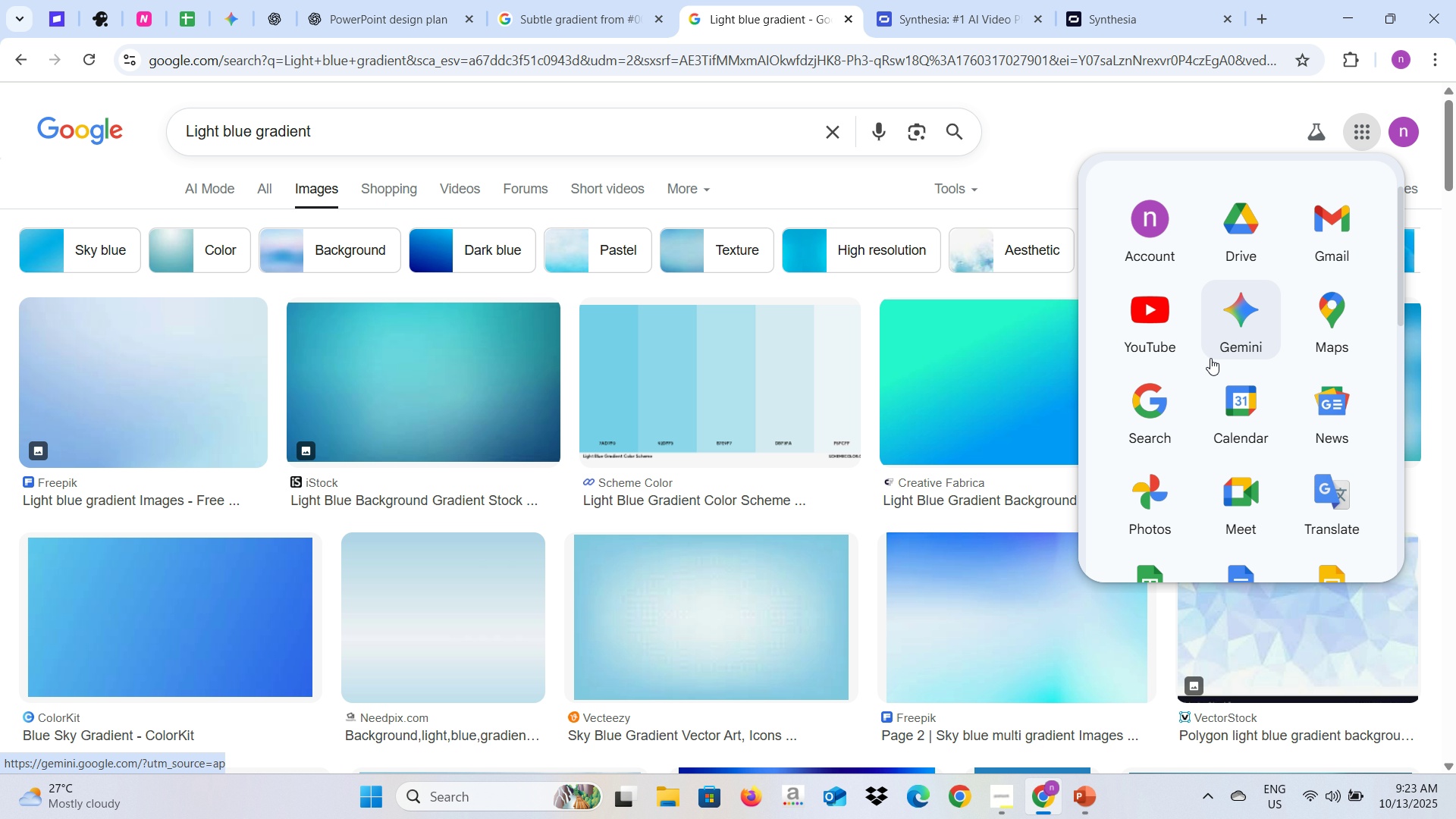 
scroll: coordinate [1222, 394], scroll_direction: down, amount: 9.0
 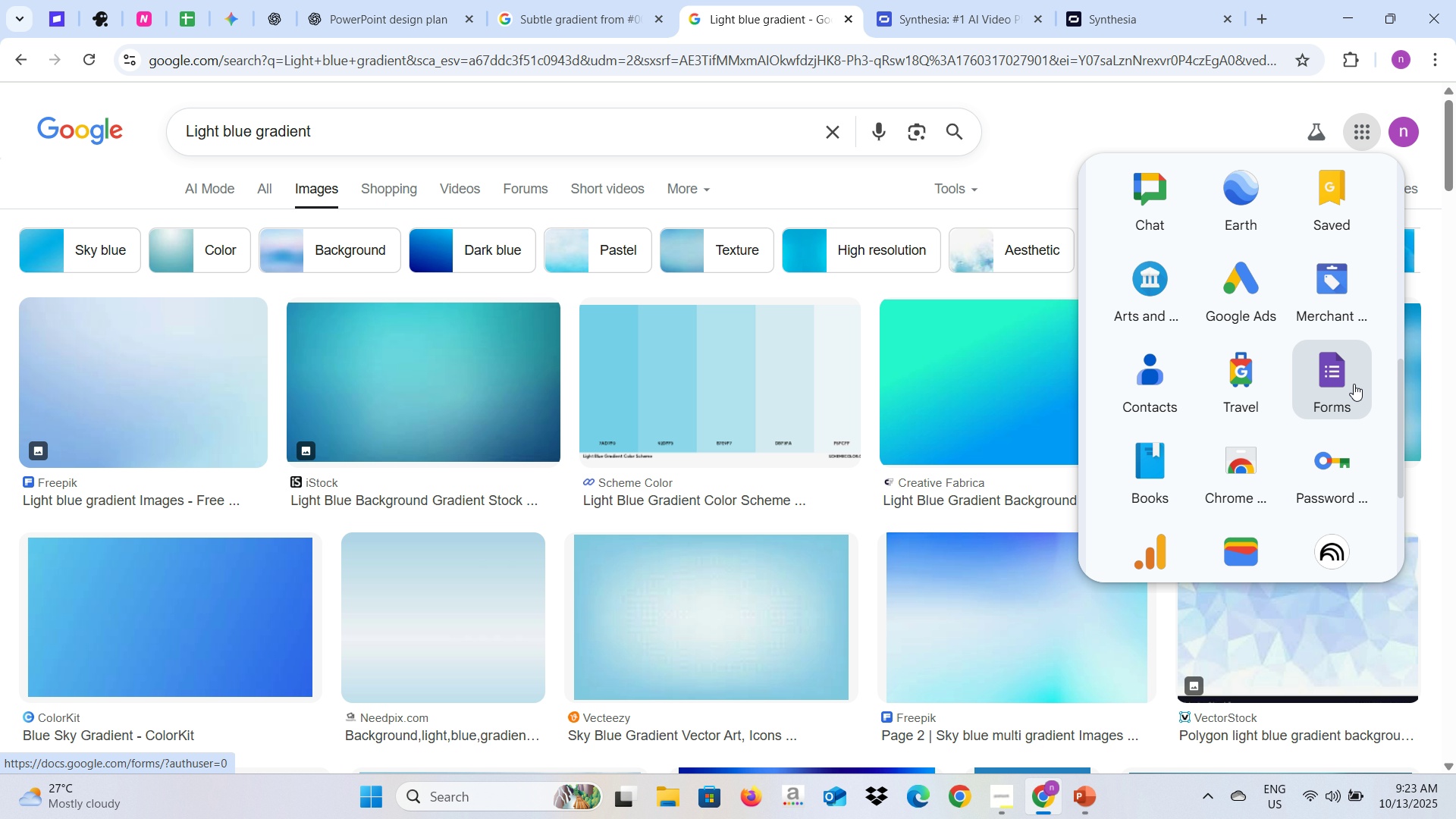 
left_click([1354, 384])
 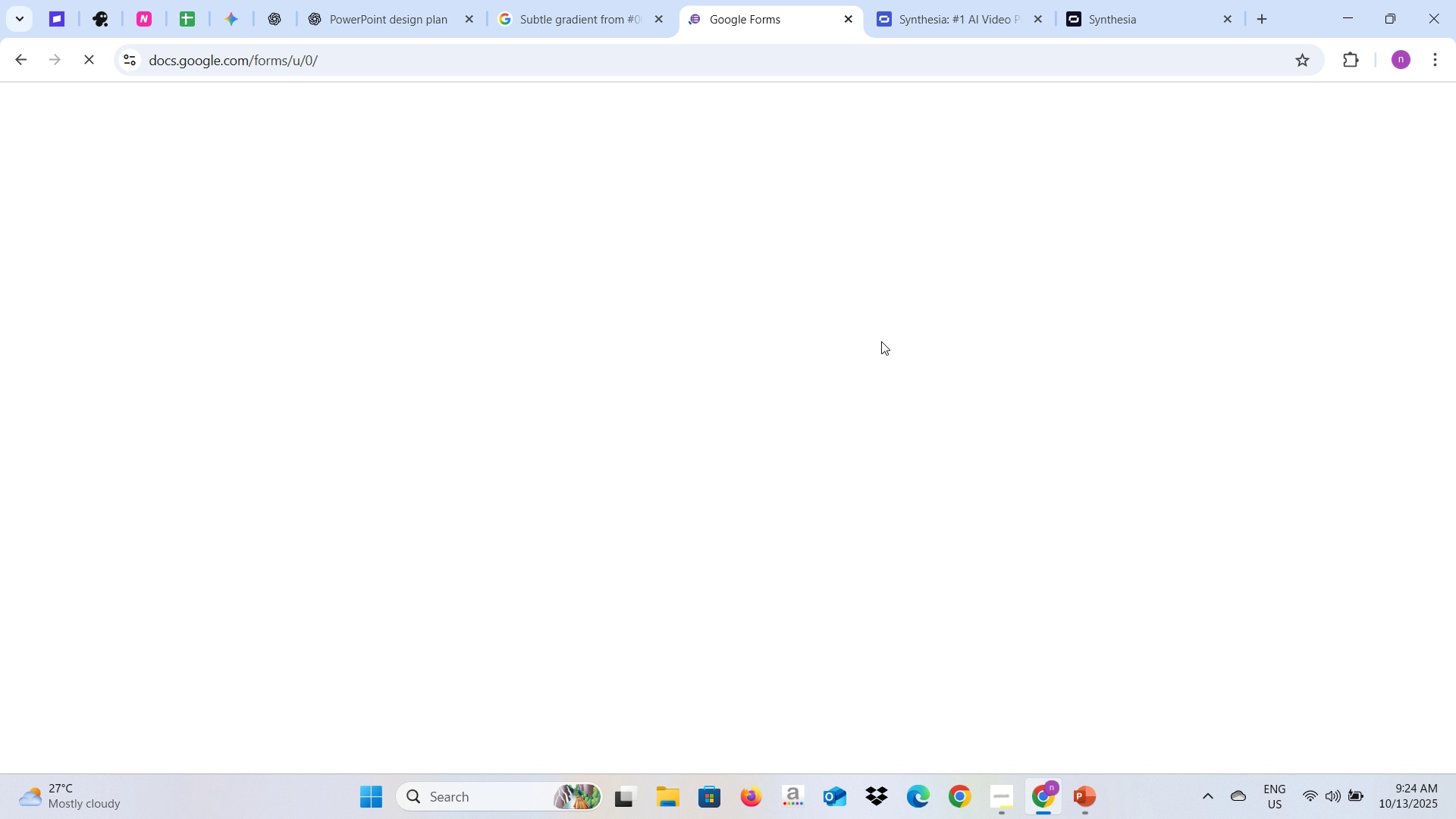 
wait(8.79)
 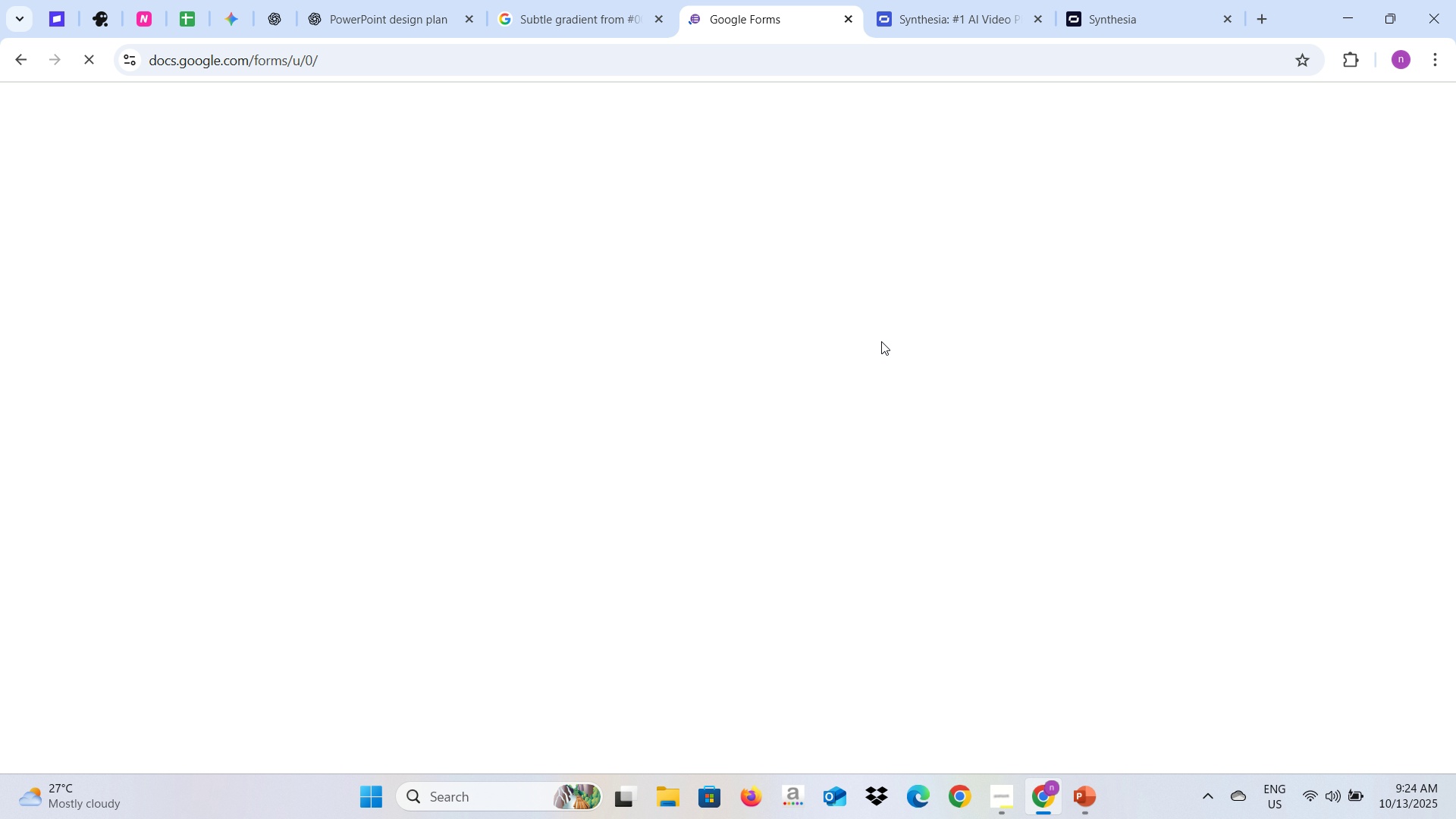 
left_click([276, 274])
 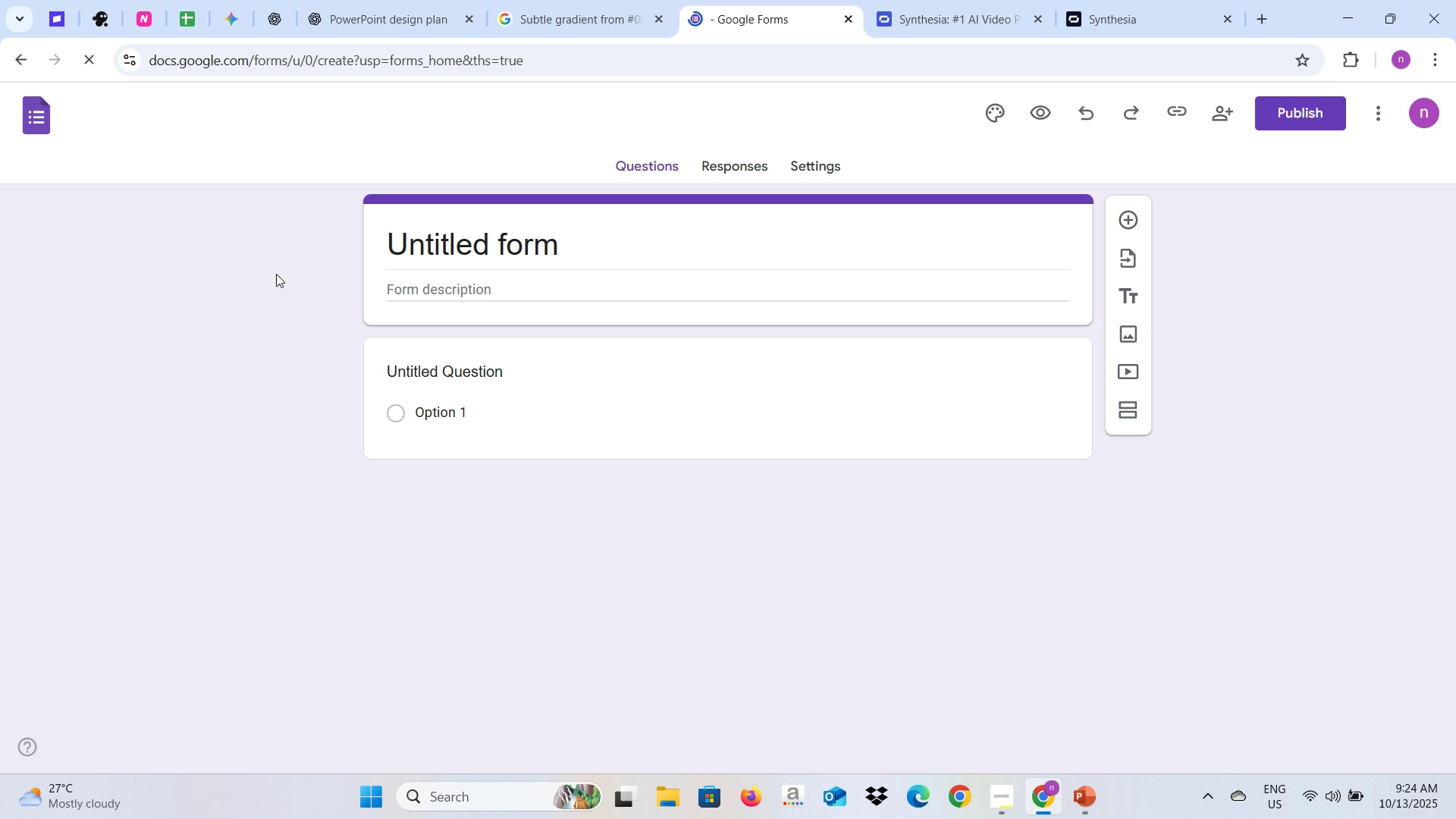 
wait(11.47)
 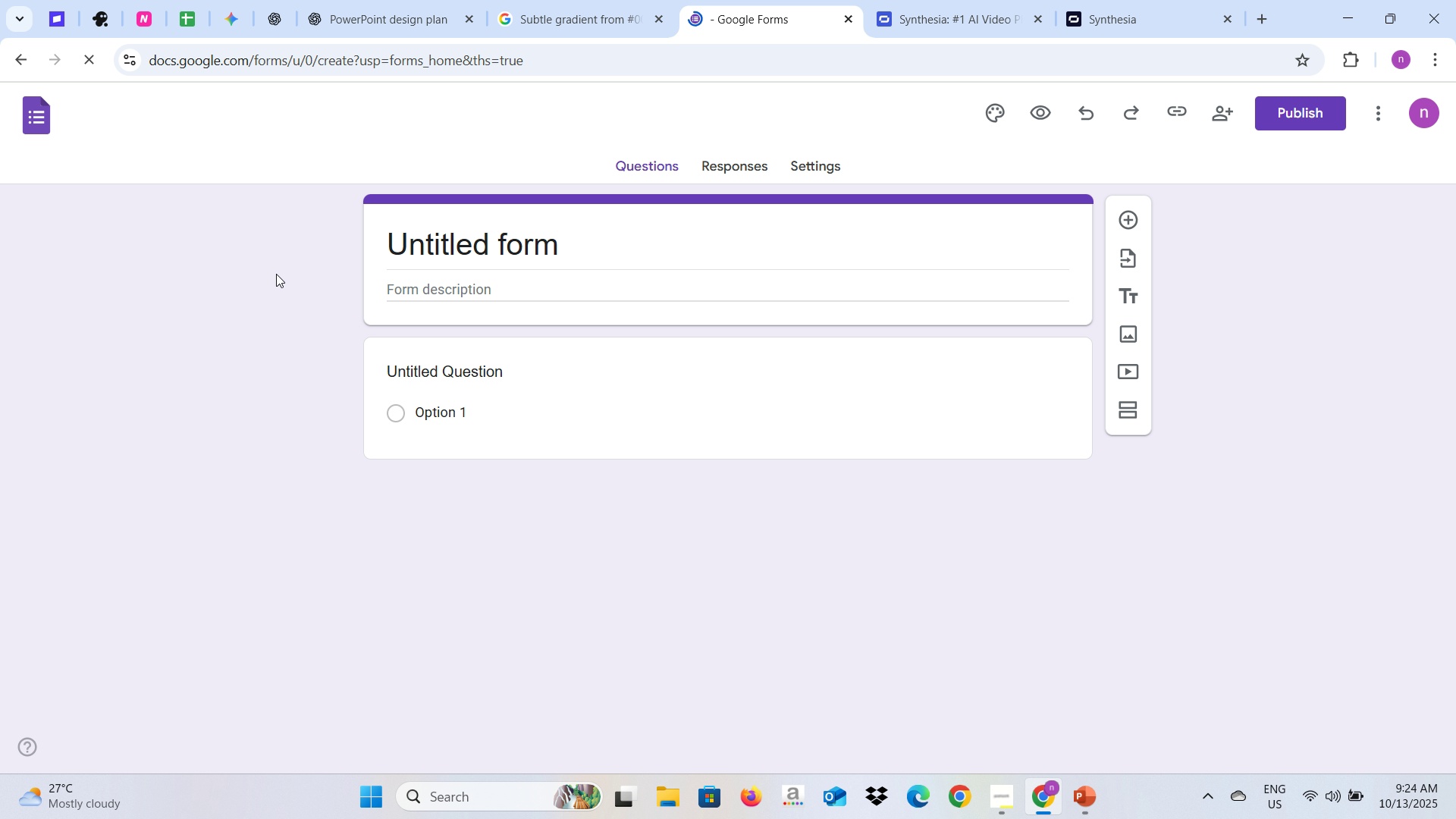 
left_click([513, 248])
 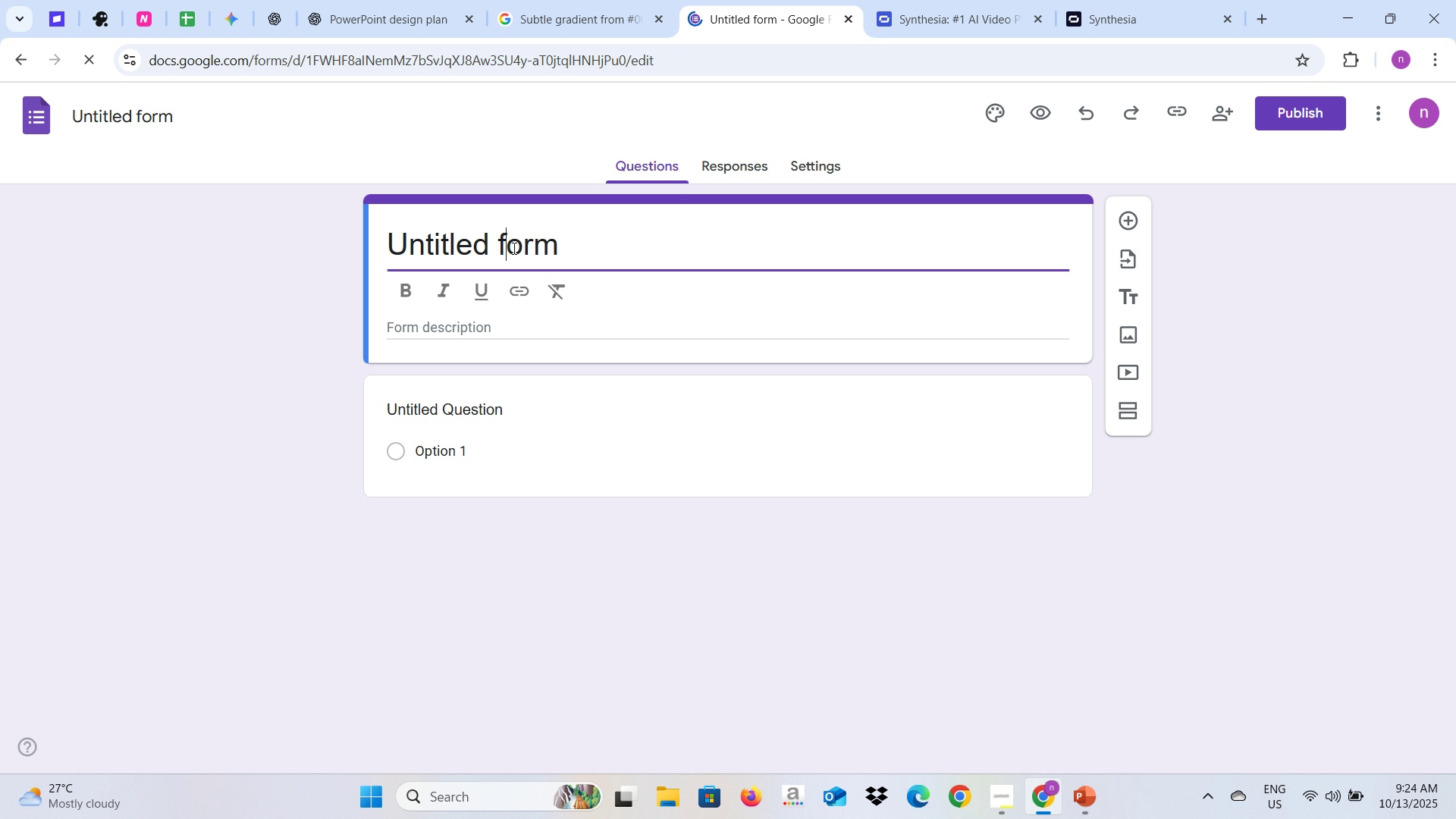 
key(Control+A)
 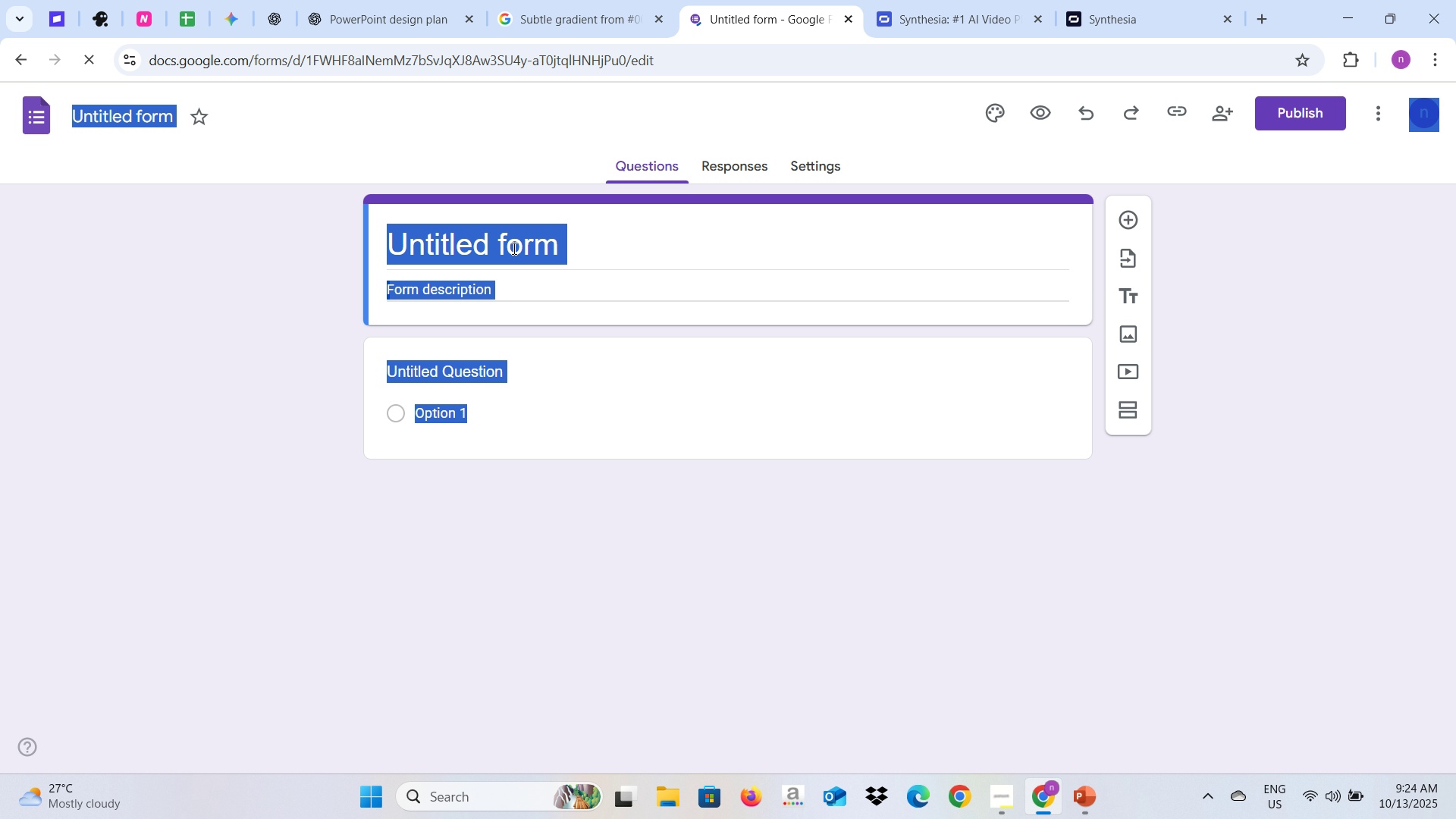 
type(Share )
 